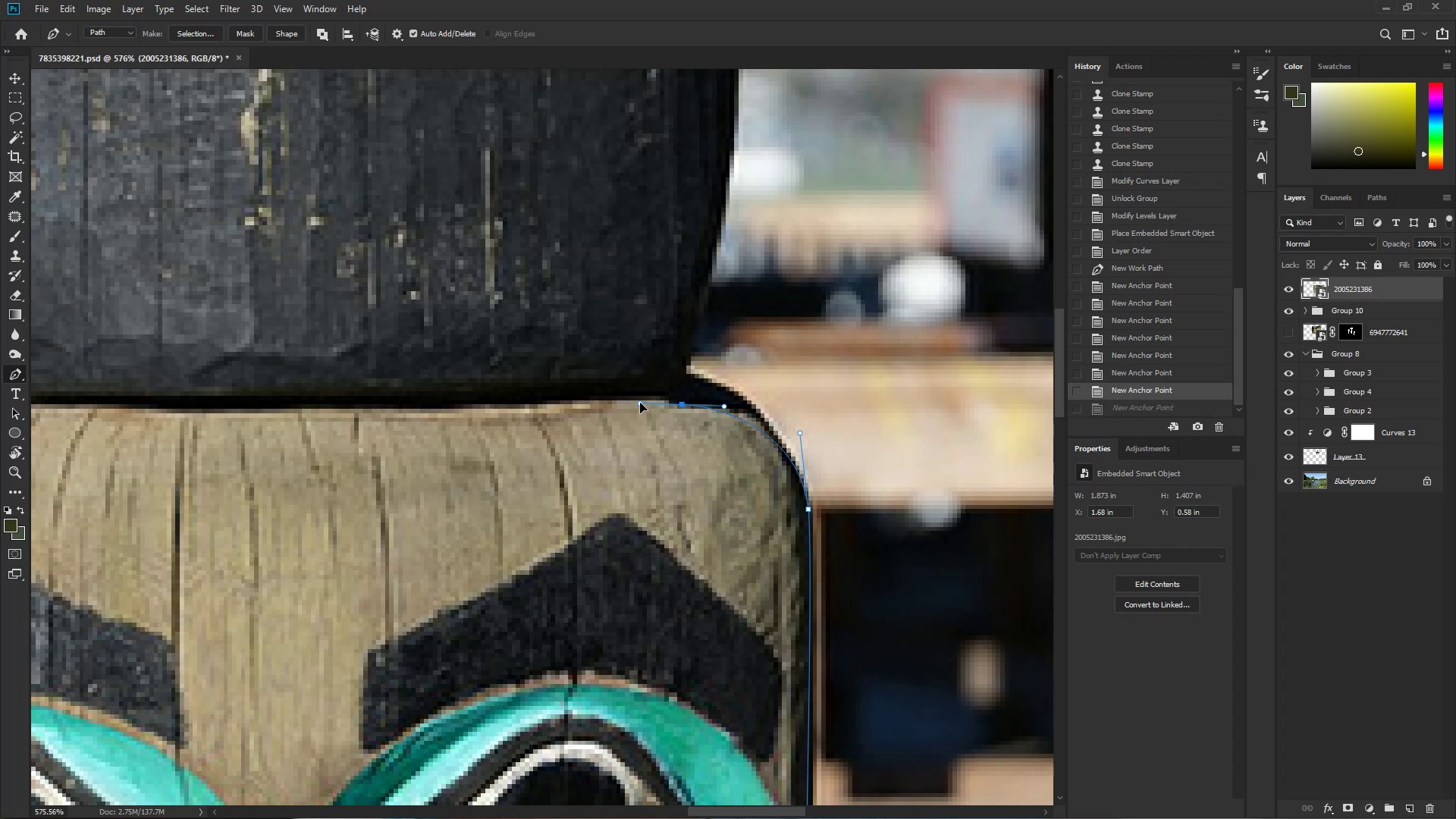 
hold_key(key=Space, duration=0.92)
 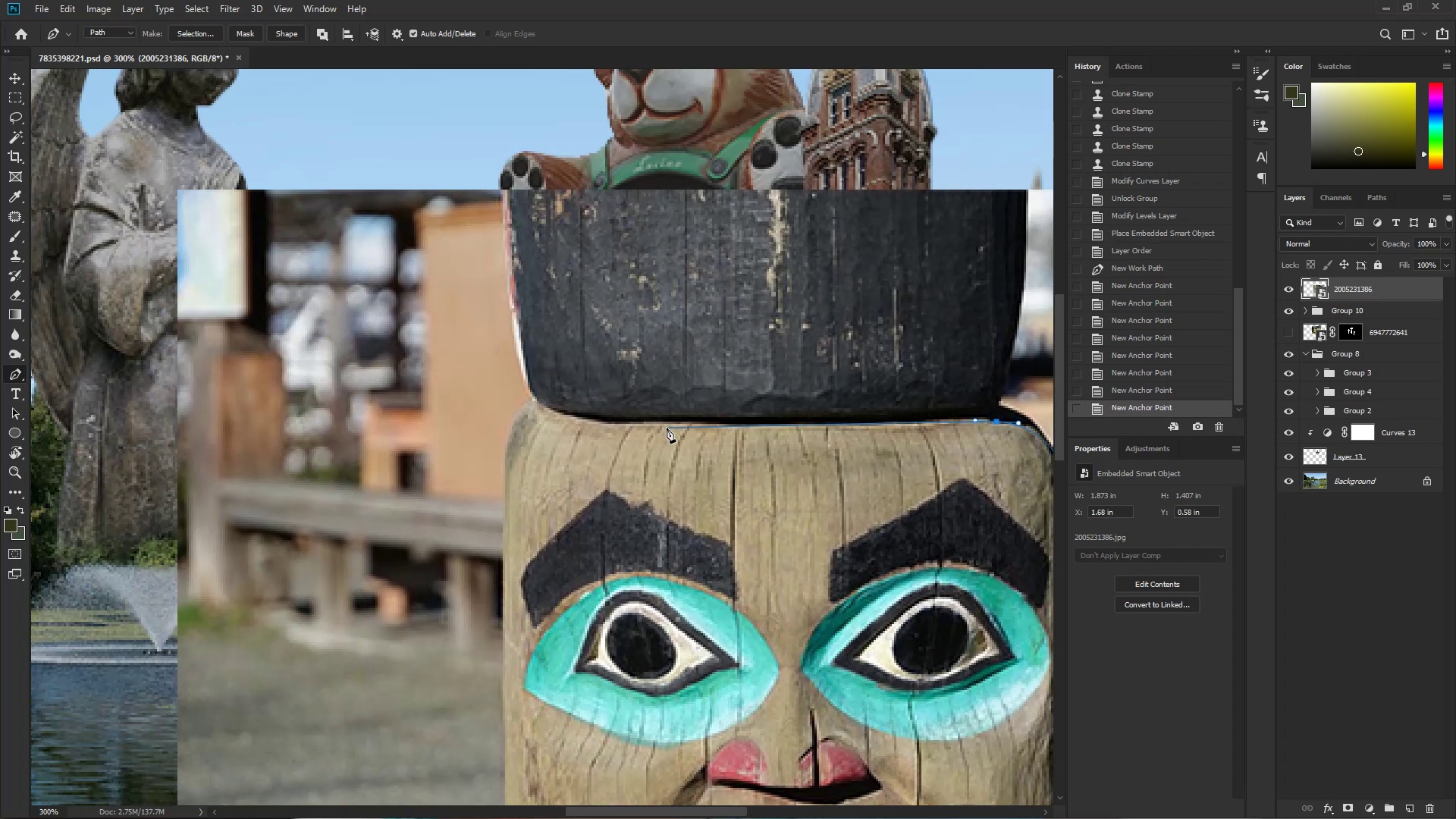 
key(Control+ControlLeft)
 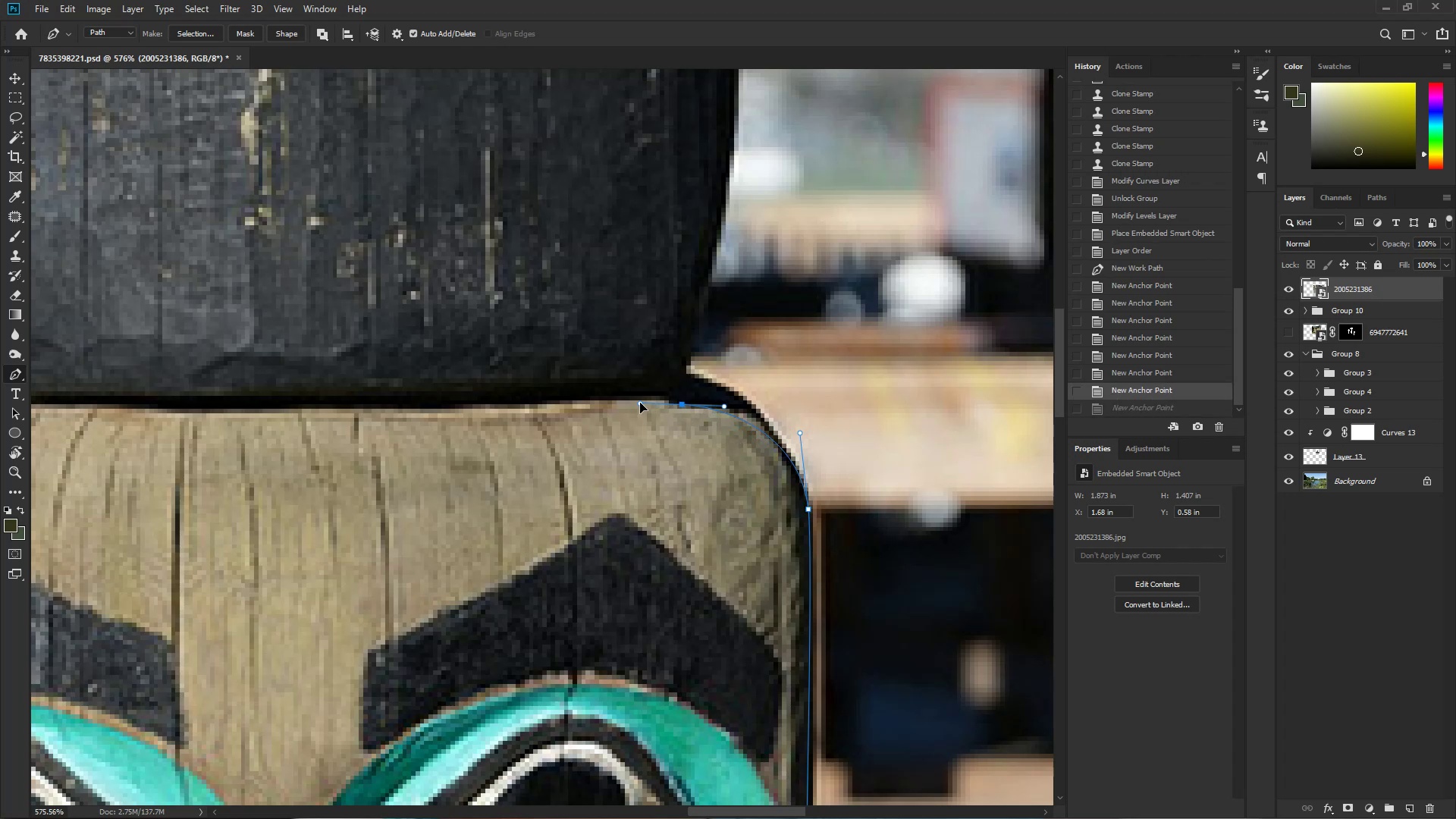 
left_click_drag(start_coordinate=[625, 416], to_coordinate=[580, 433])
 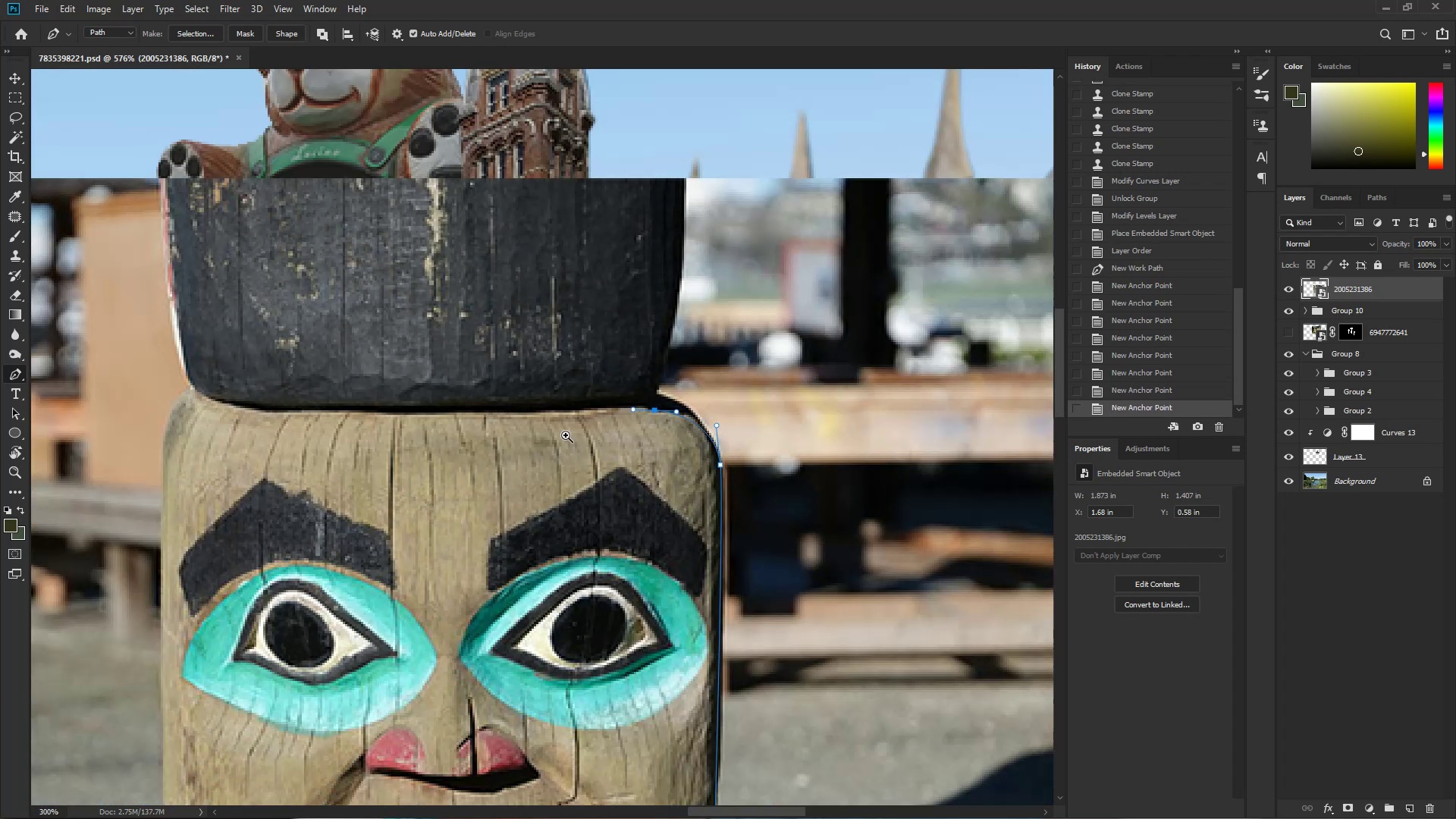 
left_click_drag(start_coordinate=[561, 428], to_coordinate=[903, 440])
 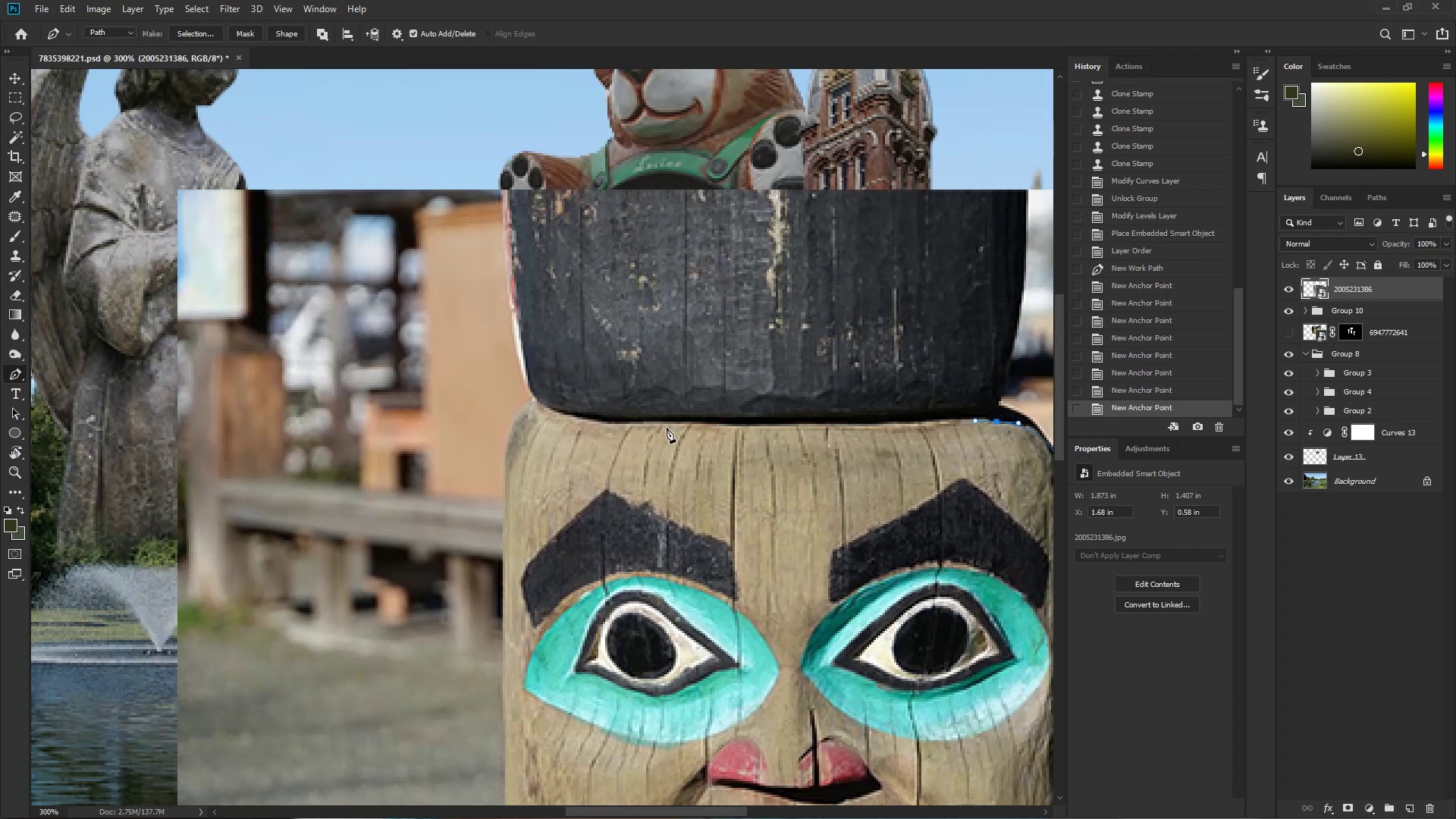 
left_click_drag(start_coordinate=[666, 426], to_coordinate=[559, 419])
 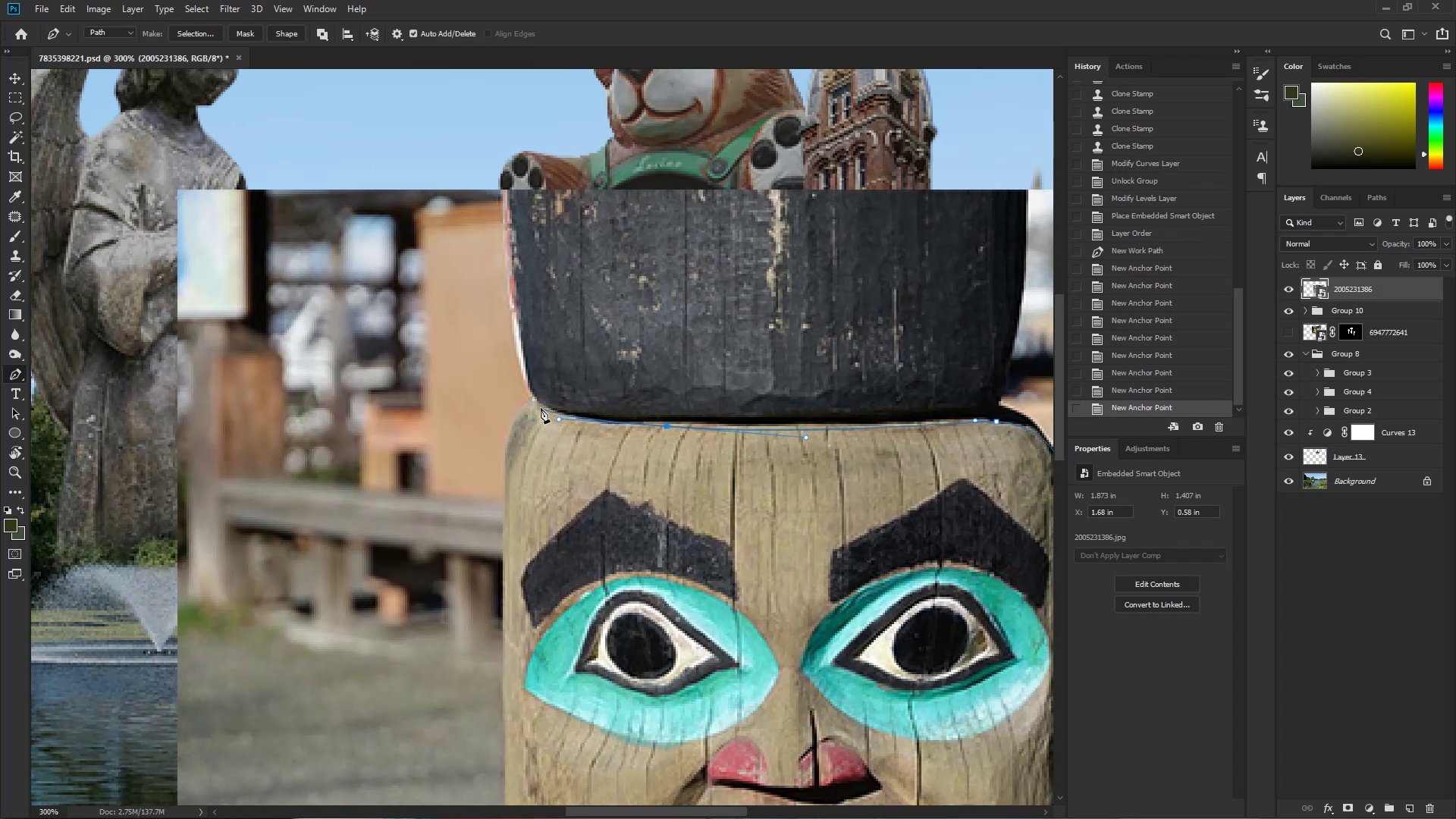 
hold_key(key=AltLeft, duration=0.92)
 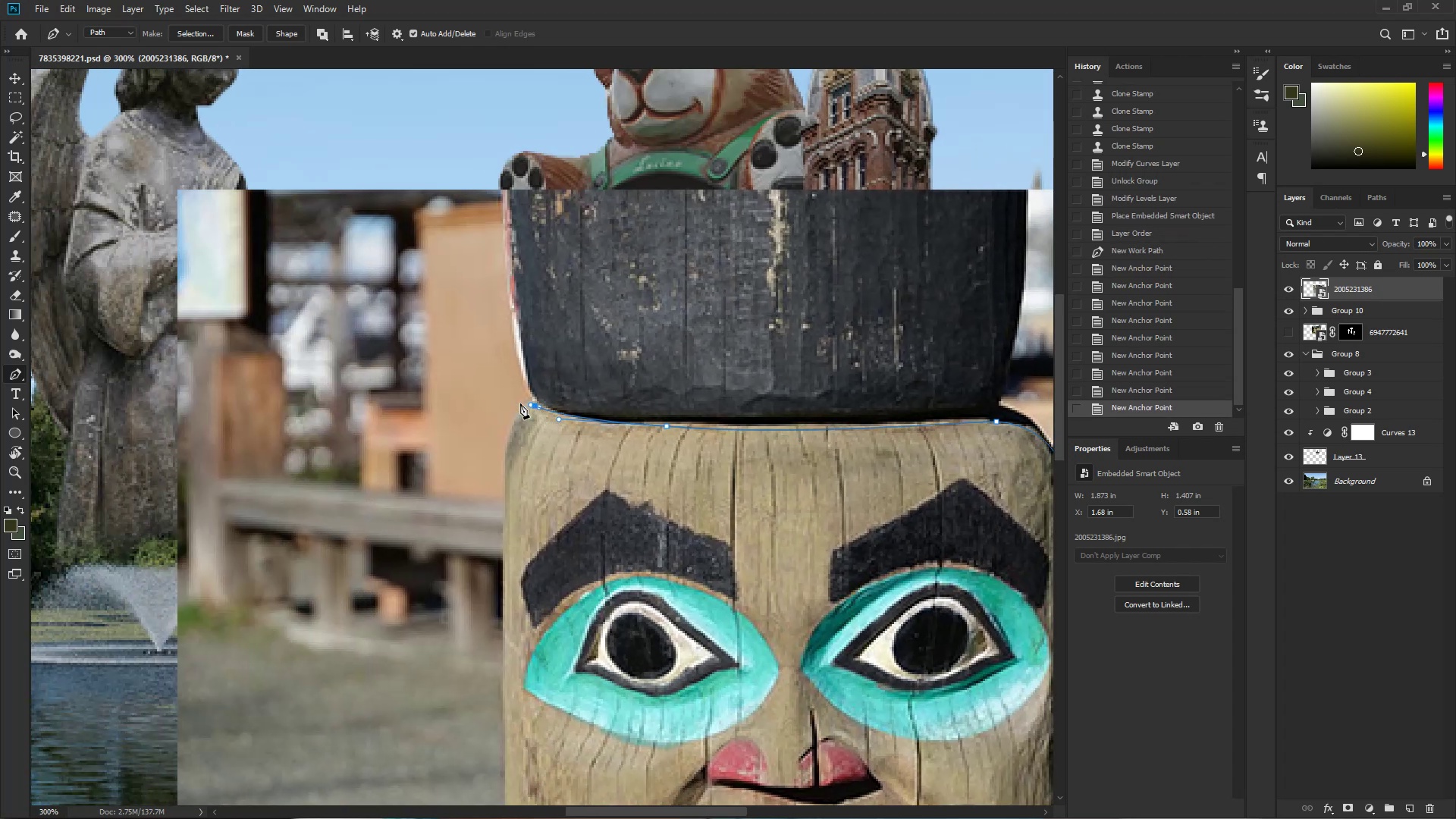 
key(Control+ControlLeft)
 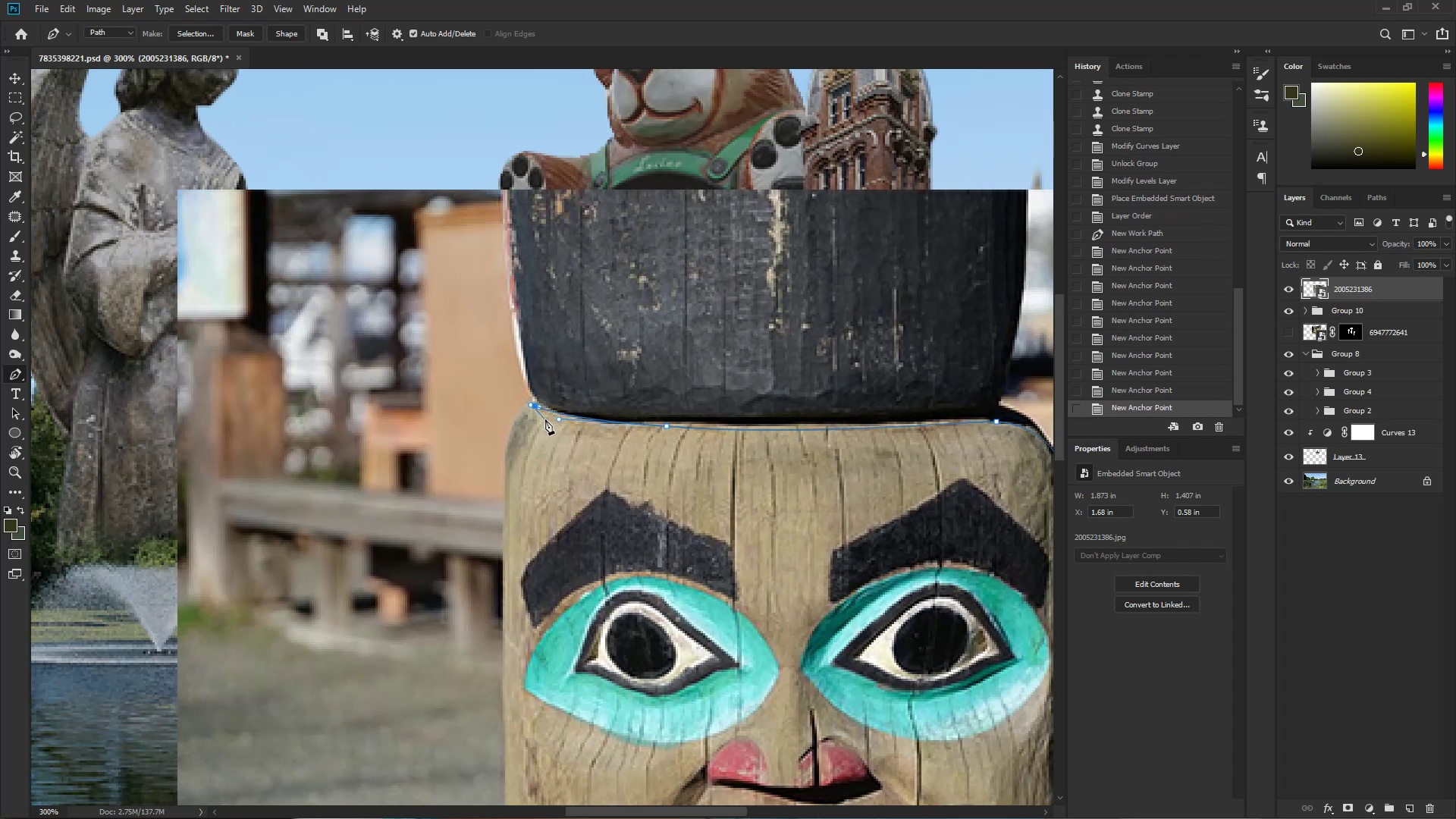 
key(Control+Z)
 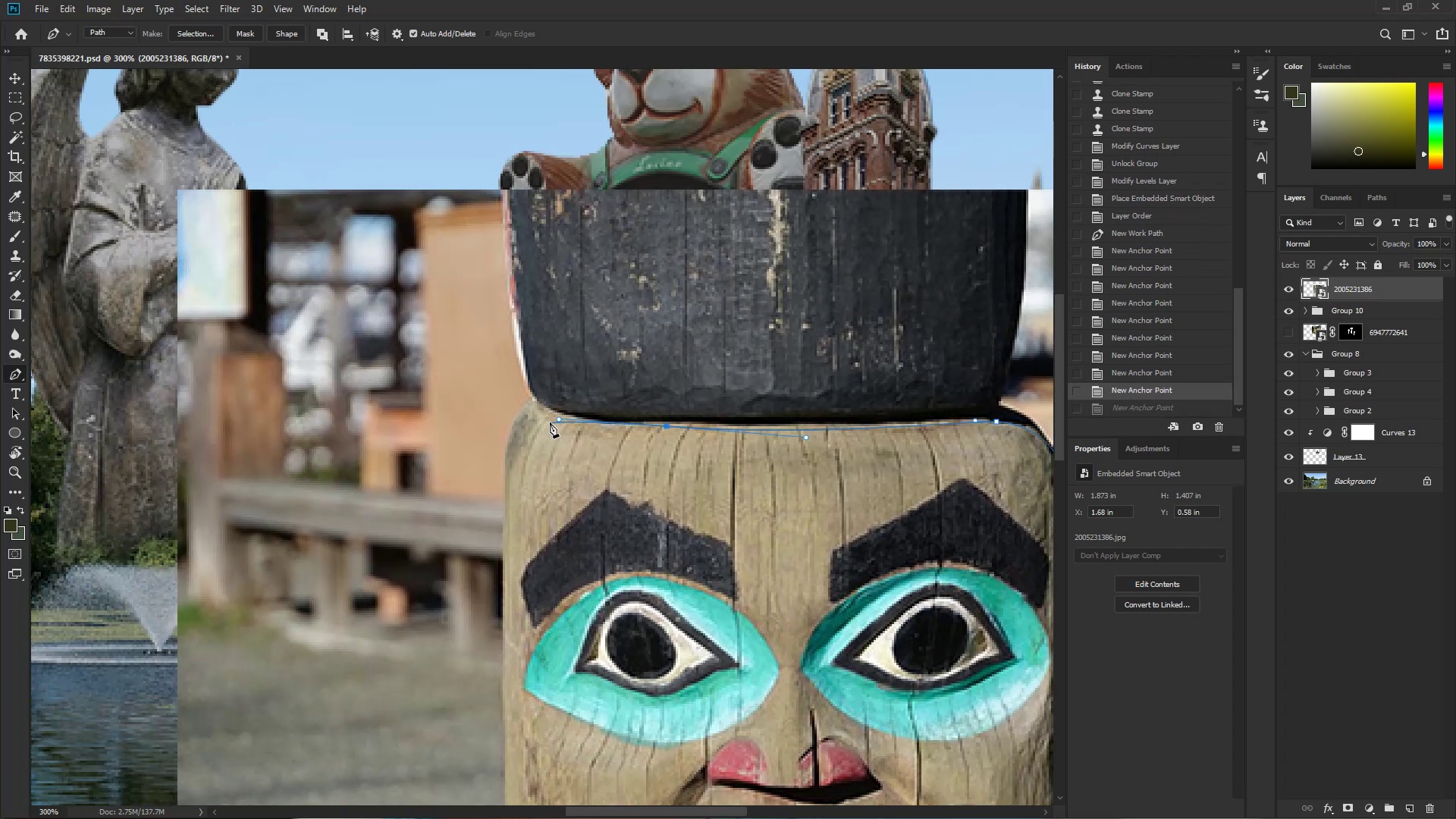 
left_click_drag(start_coordinate=[540, 419], to_coordinate=[529, 419])
 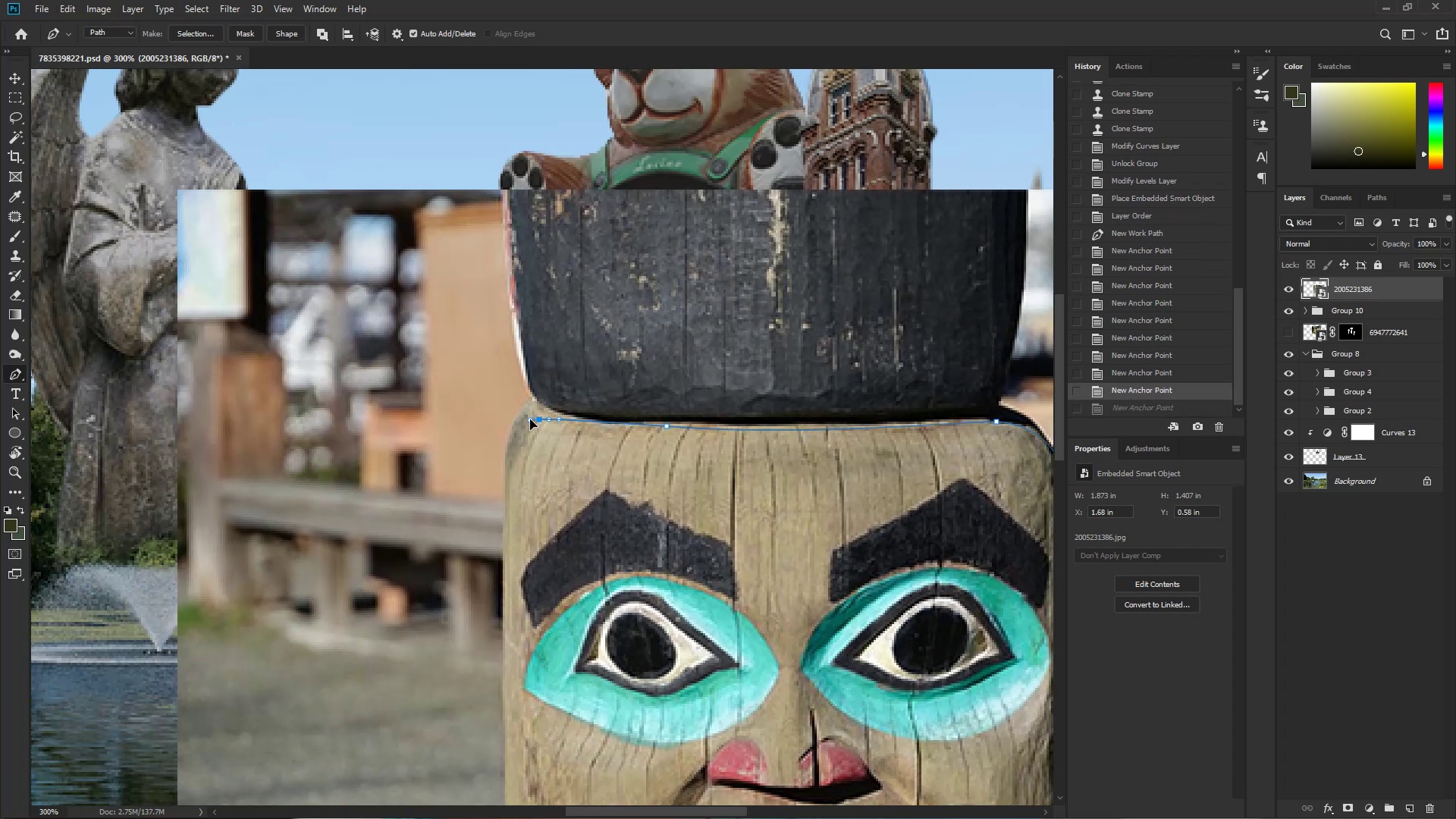 
hold_key(key=Space, duration=0.59)
 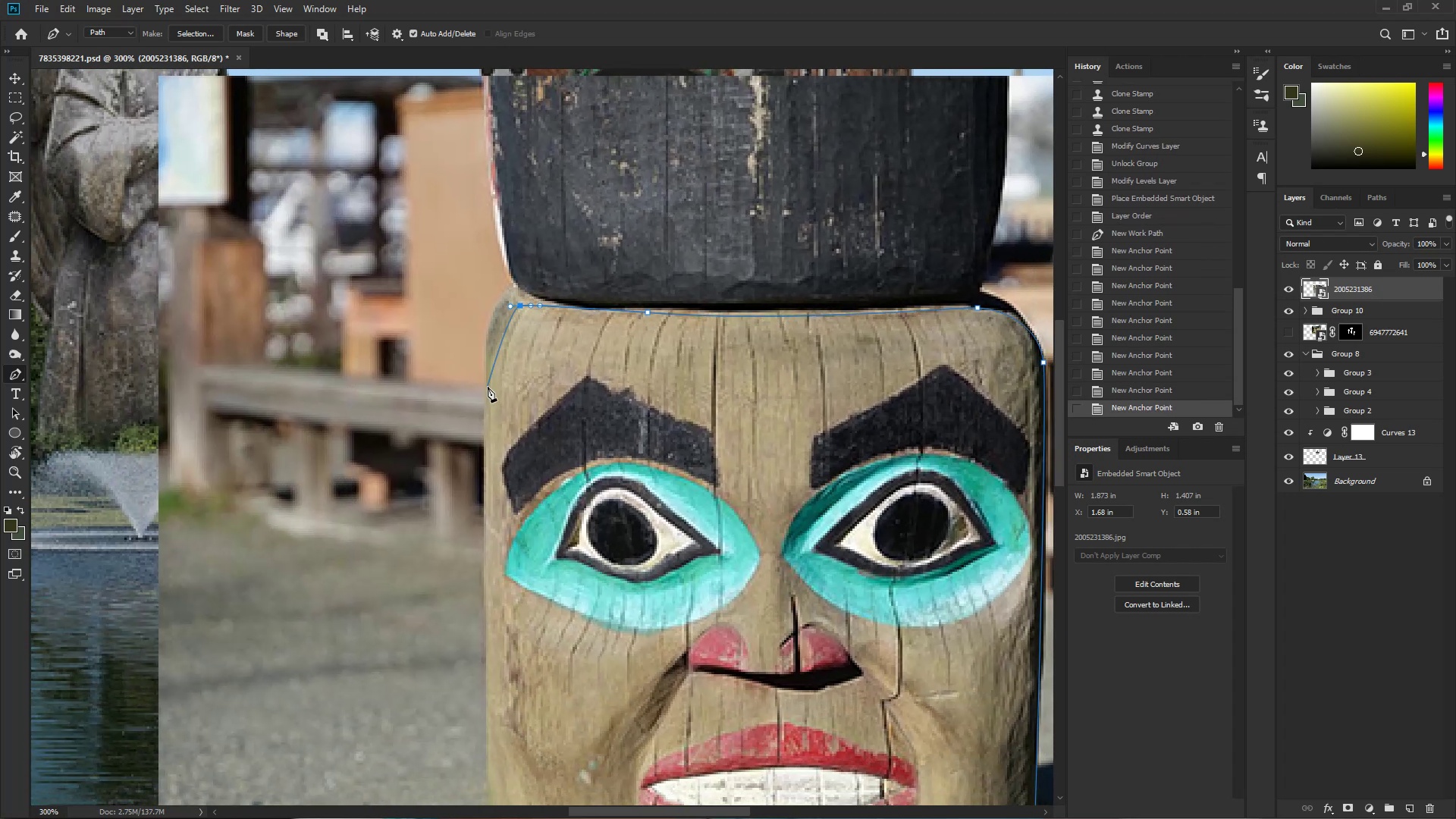 
left_click_drag(start_coordinate=[516, 473], to_coordinate=[497, 359])
 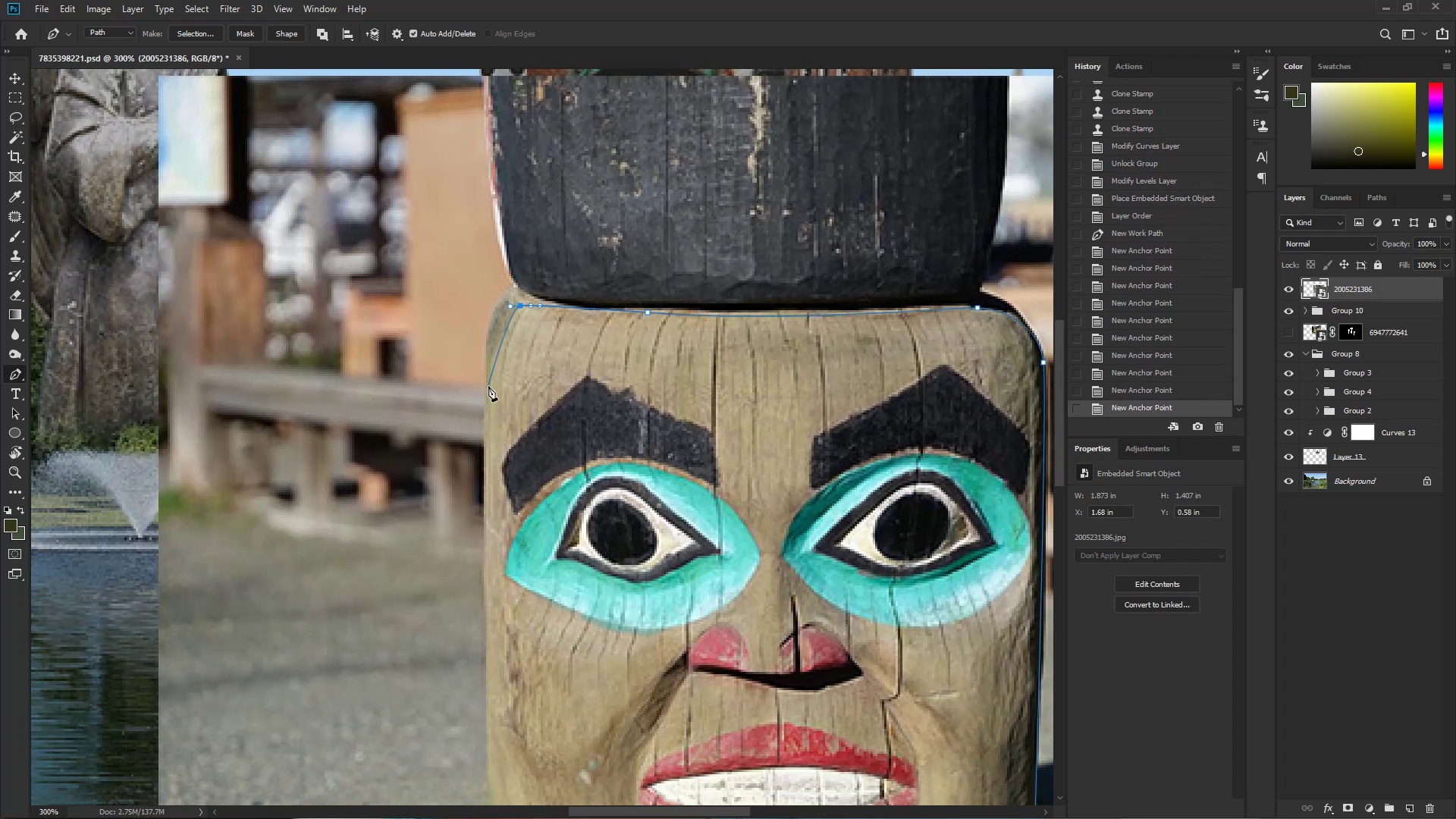 
left_click_drag(start_coordinate=[487, 388], to_coordinate=[488, 450])
 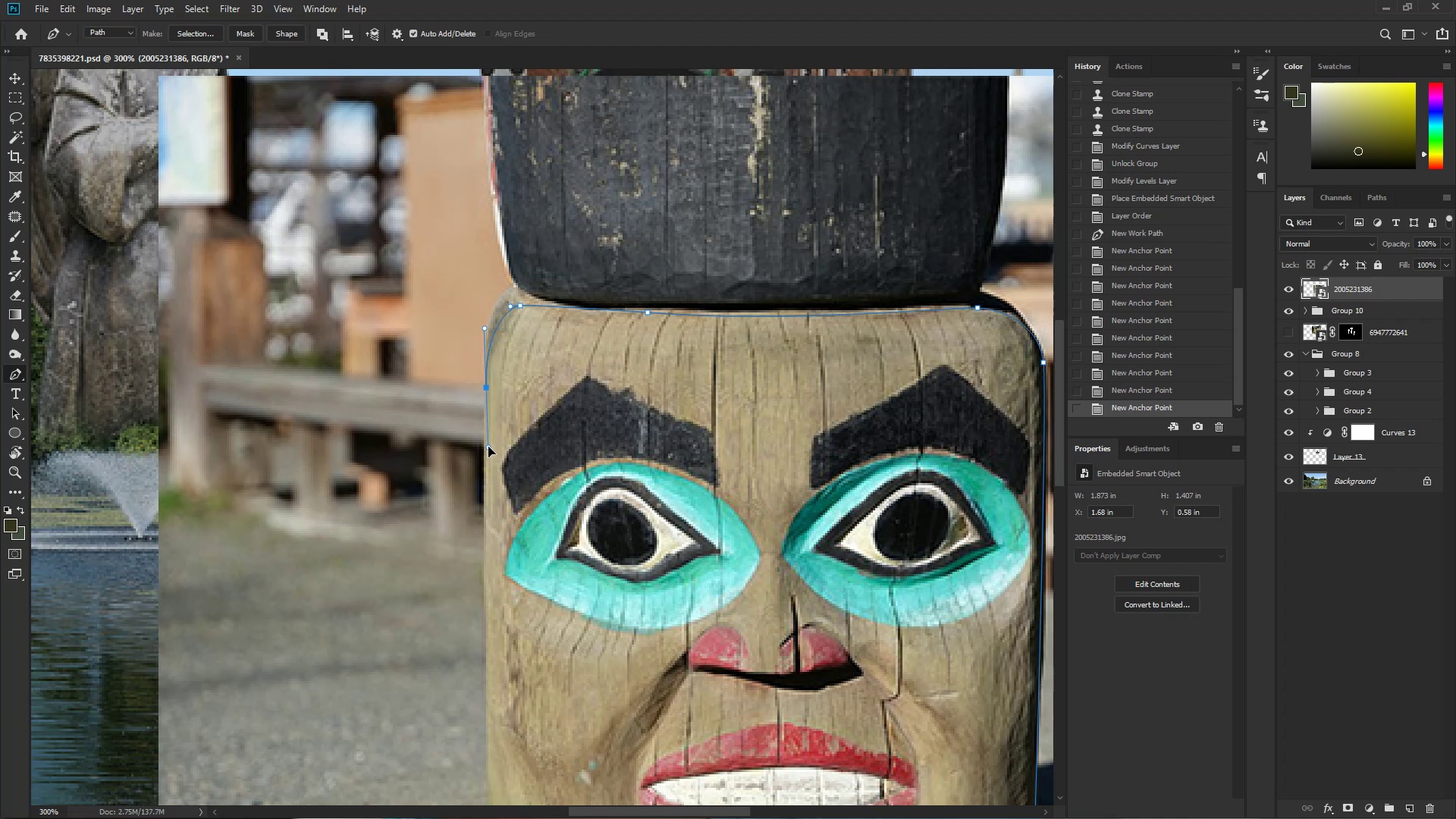 
hold_key(key=Space, duration=0.69)
 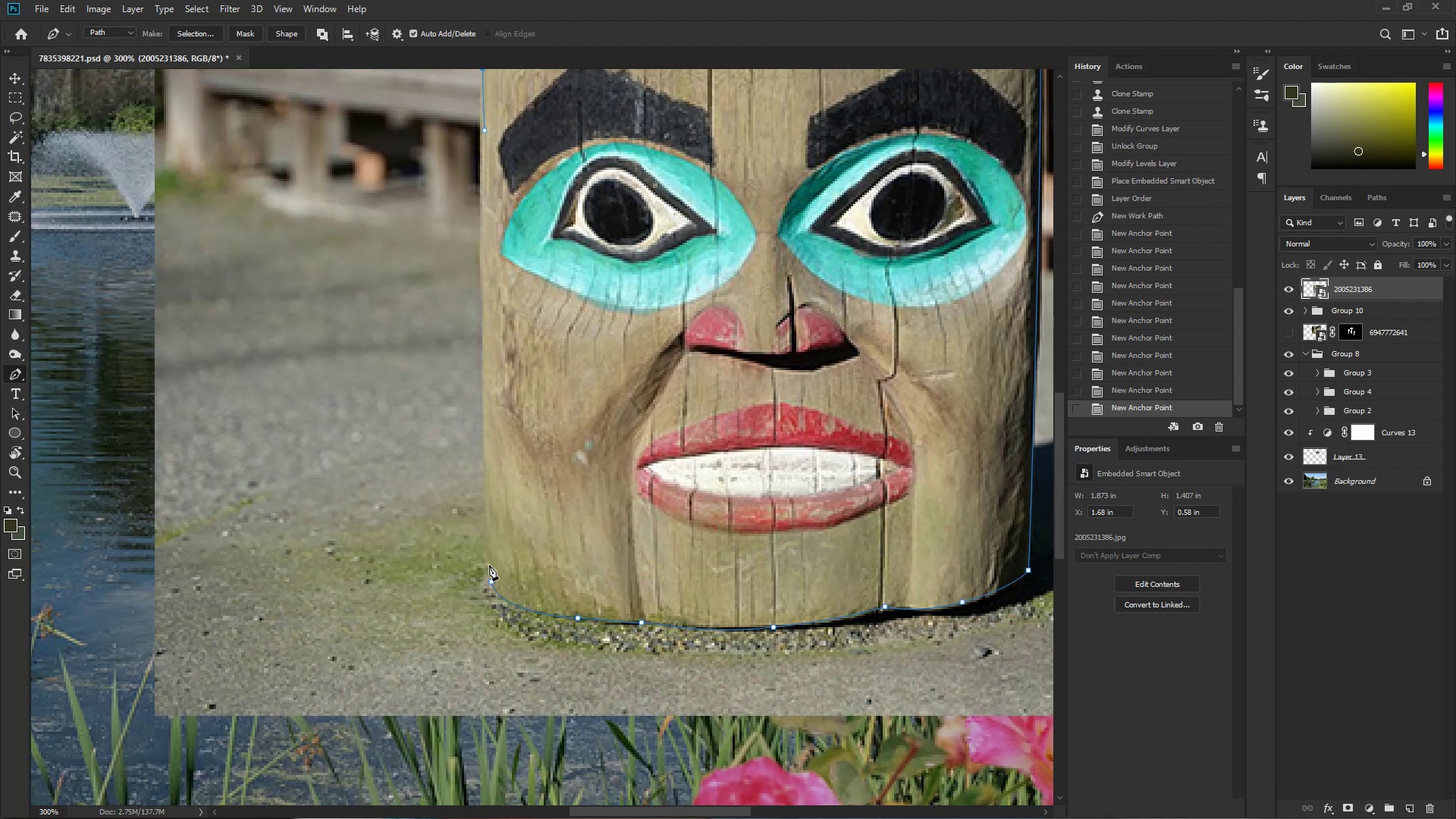 
left_click_drag(start_coordinate=[501, 563], to_coordinate=[497, 243])
 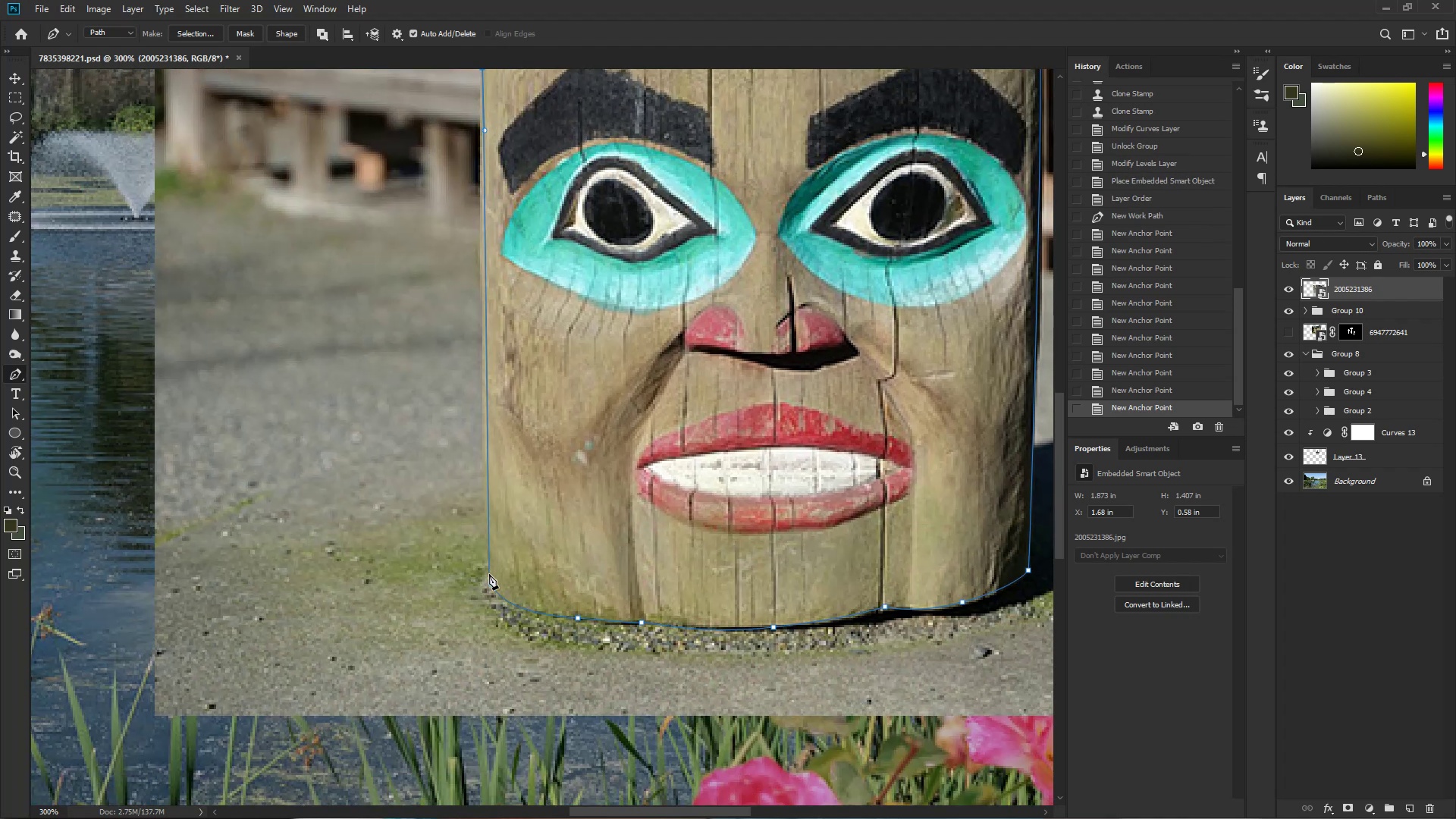 
left_click_drag(start_coordinate=[489, 583], to_coordinate=[493, 600])
 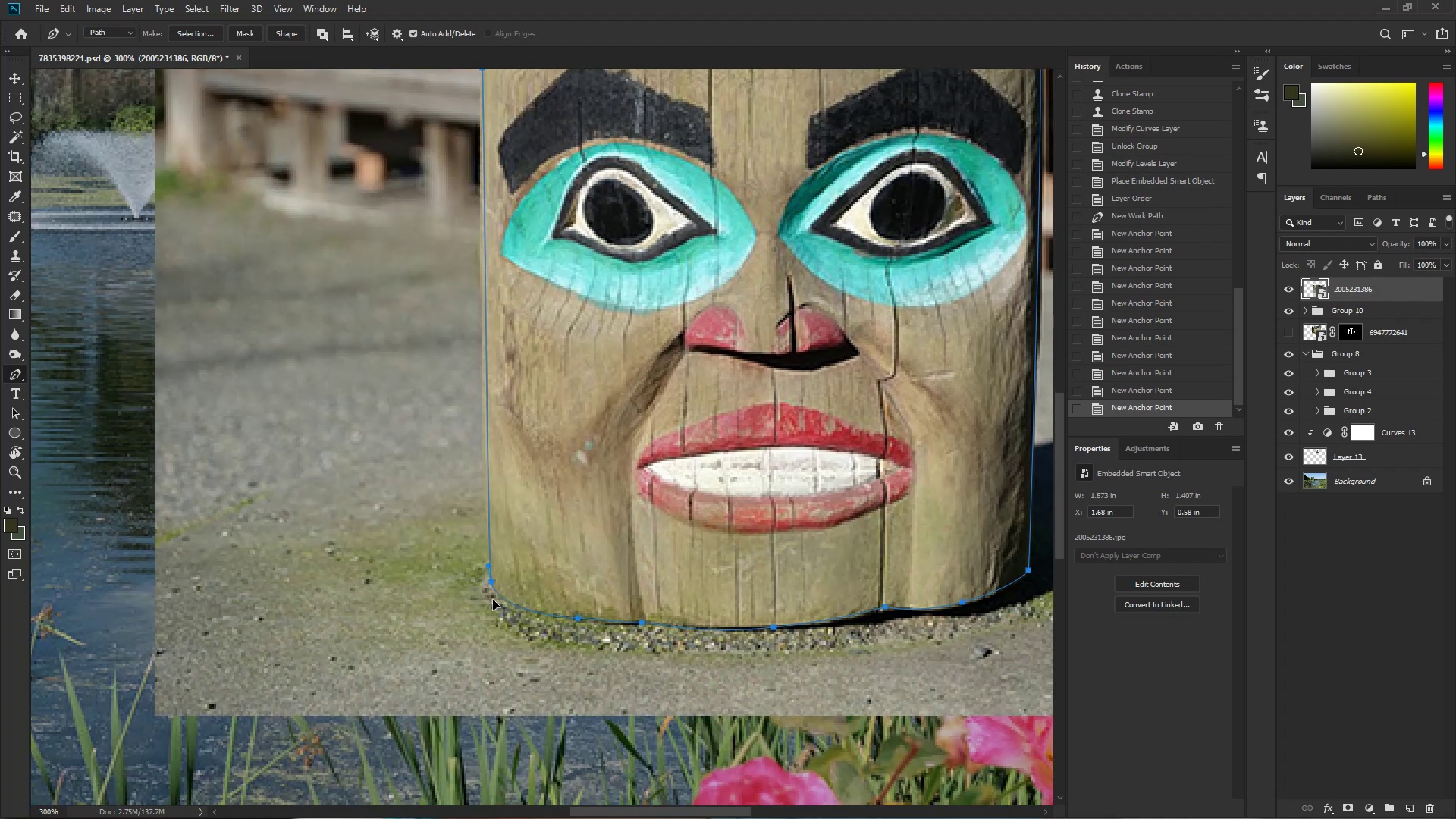 
key(Control+ControlLeft)
 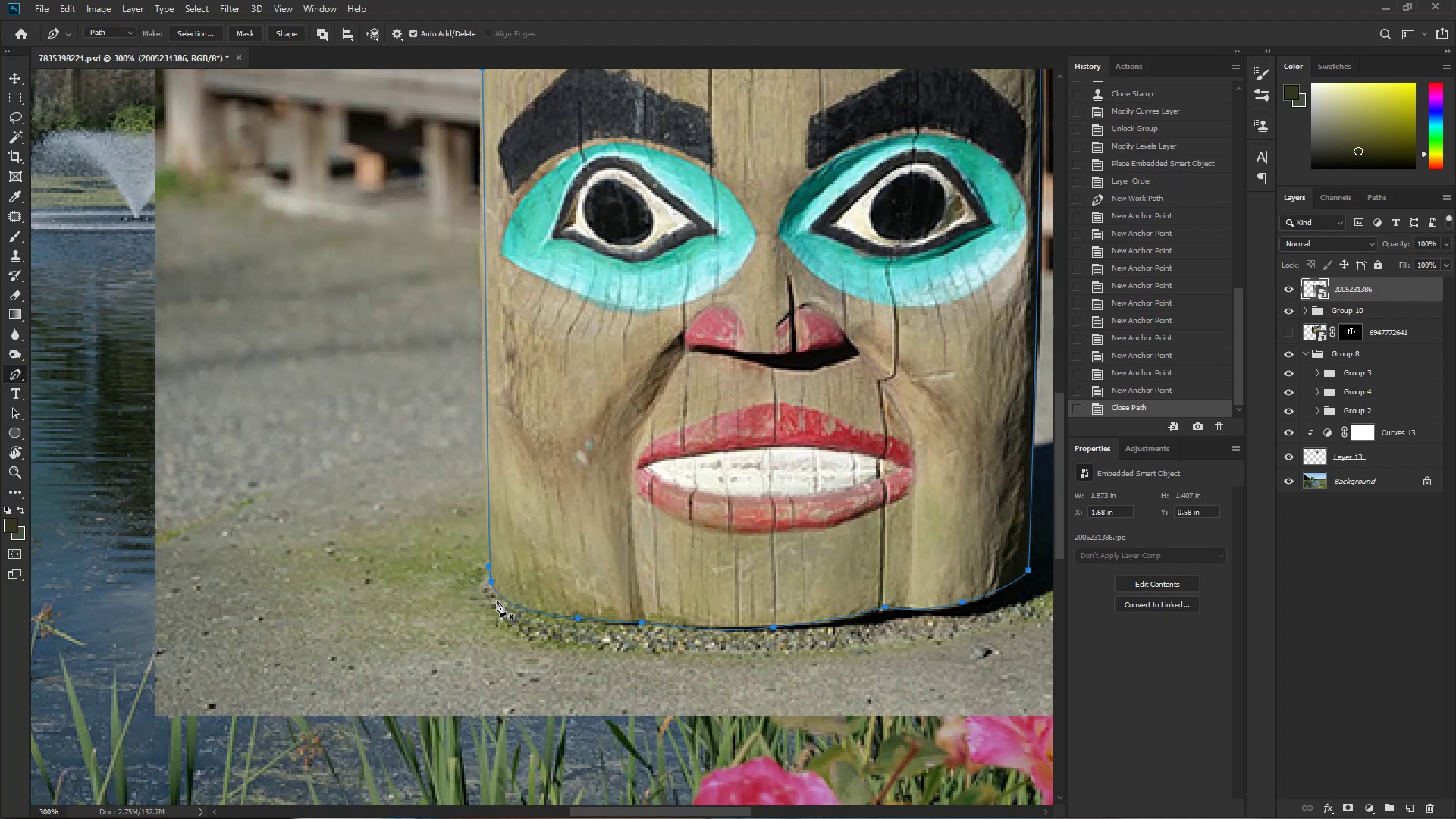 
hold_key(key=Space, duration=0.72)
 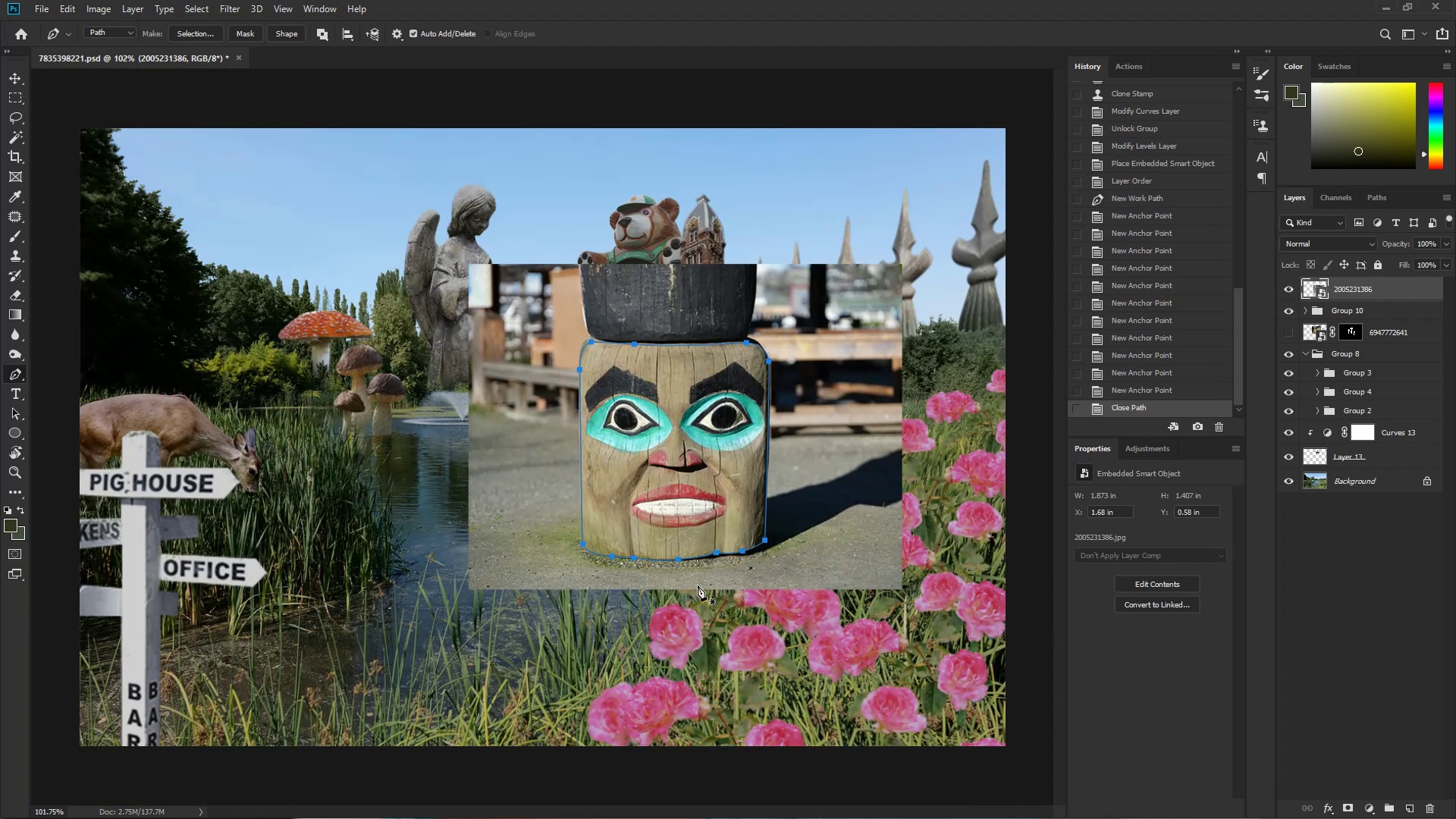 
left_click_drag(start_coordinate=[541, 582], to_coordinate=[470, 579])
 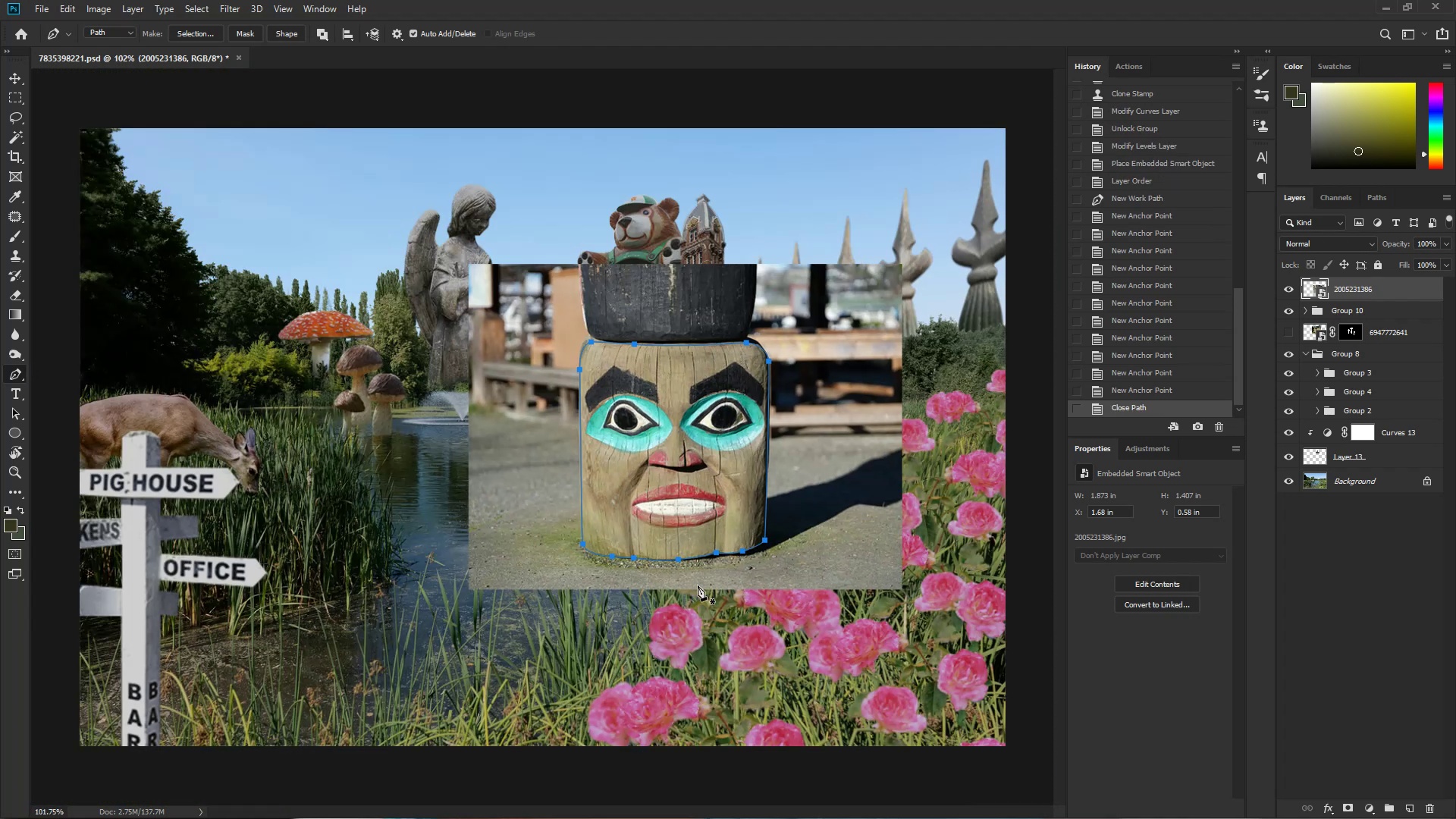 
key(Control+Enter)
 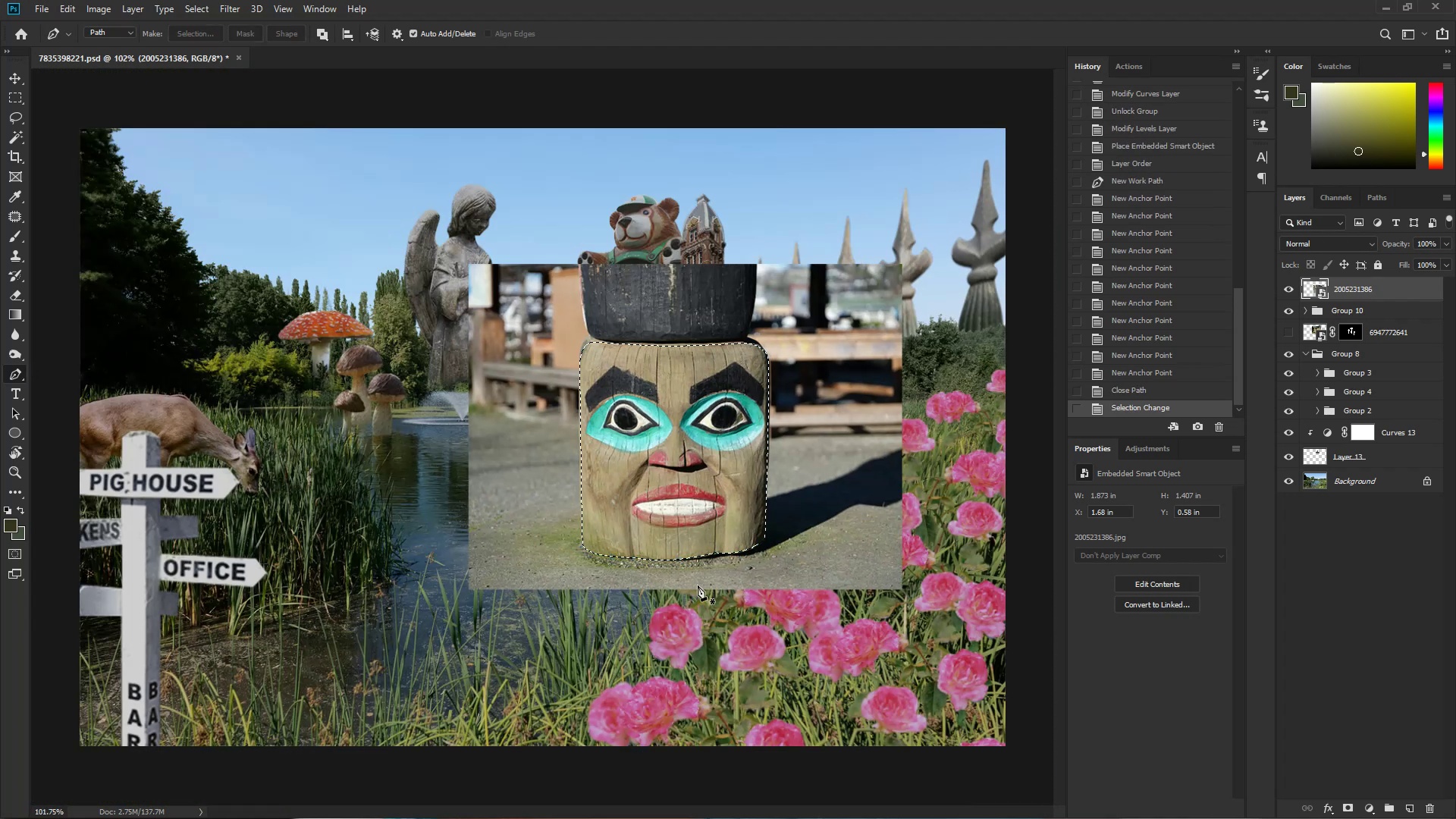 
key(Control+Slash)
 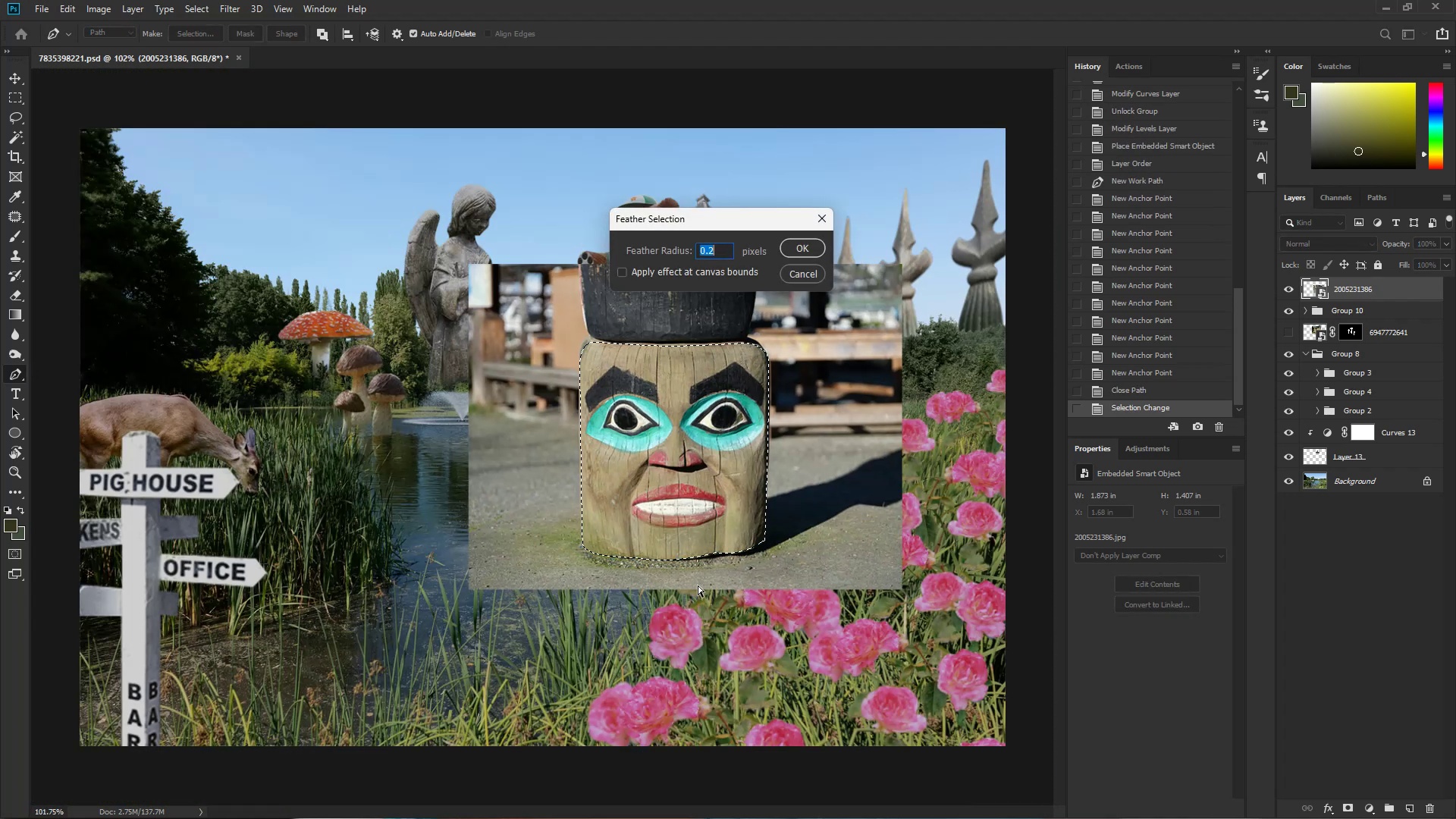 
key(Enter)
 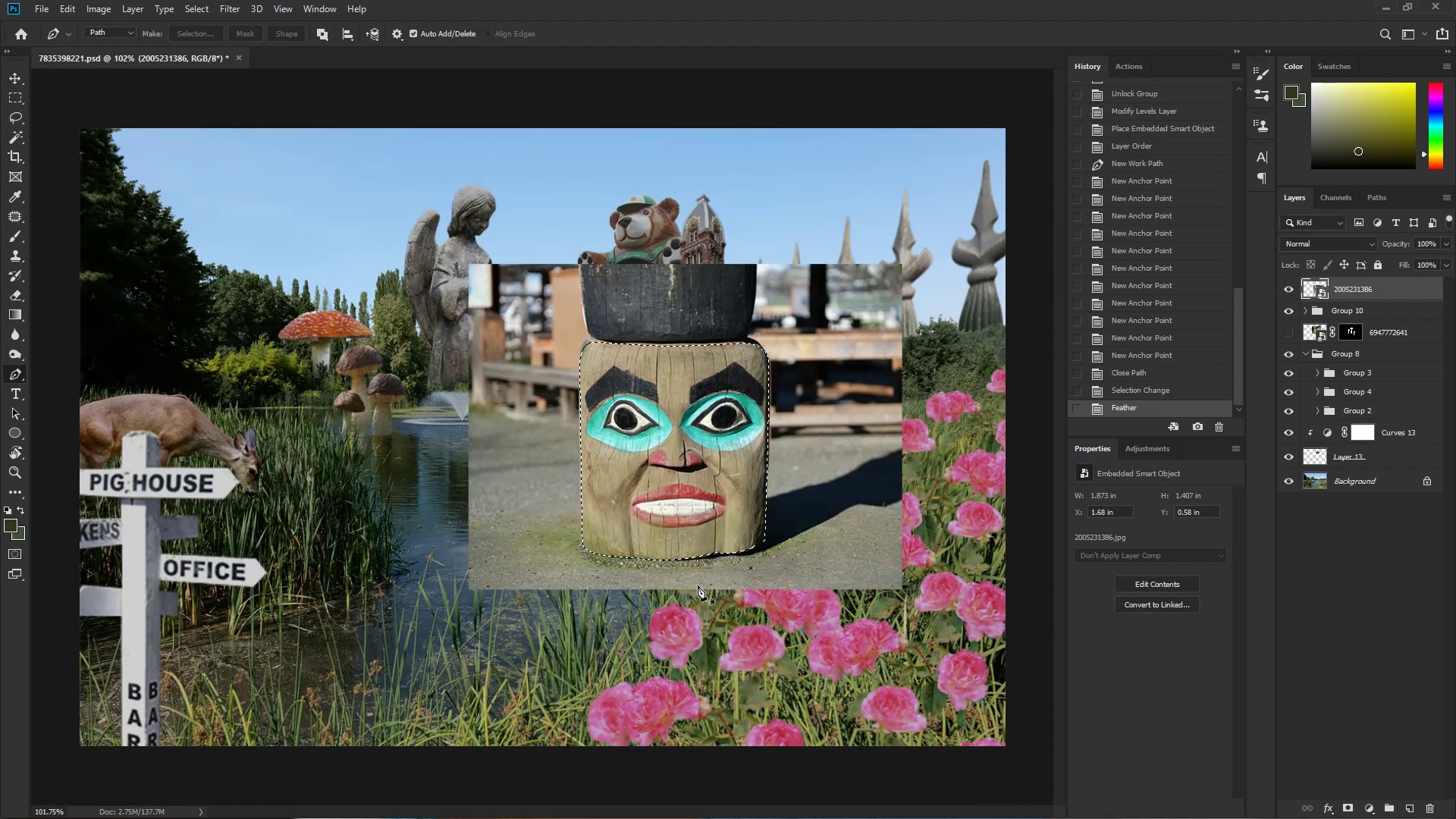 
hold_key(key=ControlLeft, duration=0.82)
 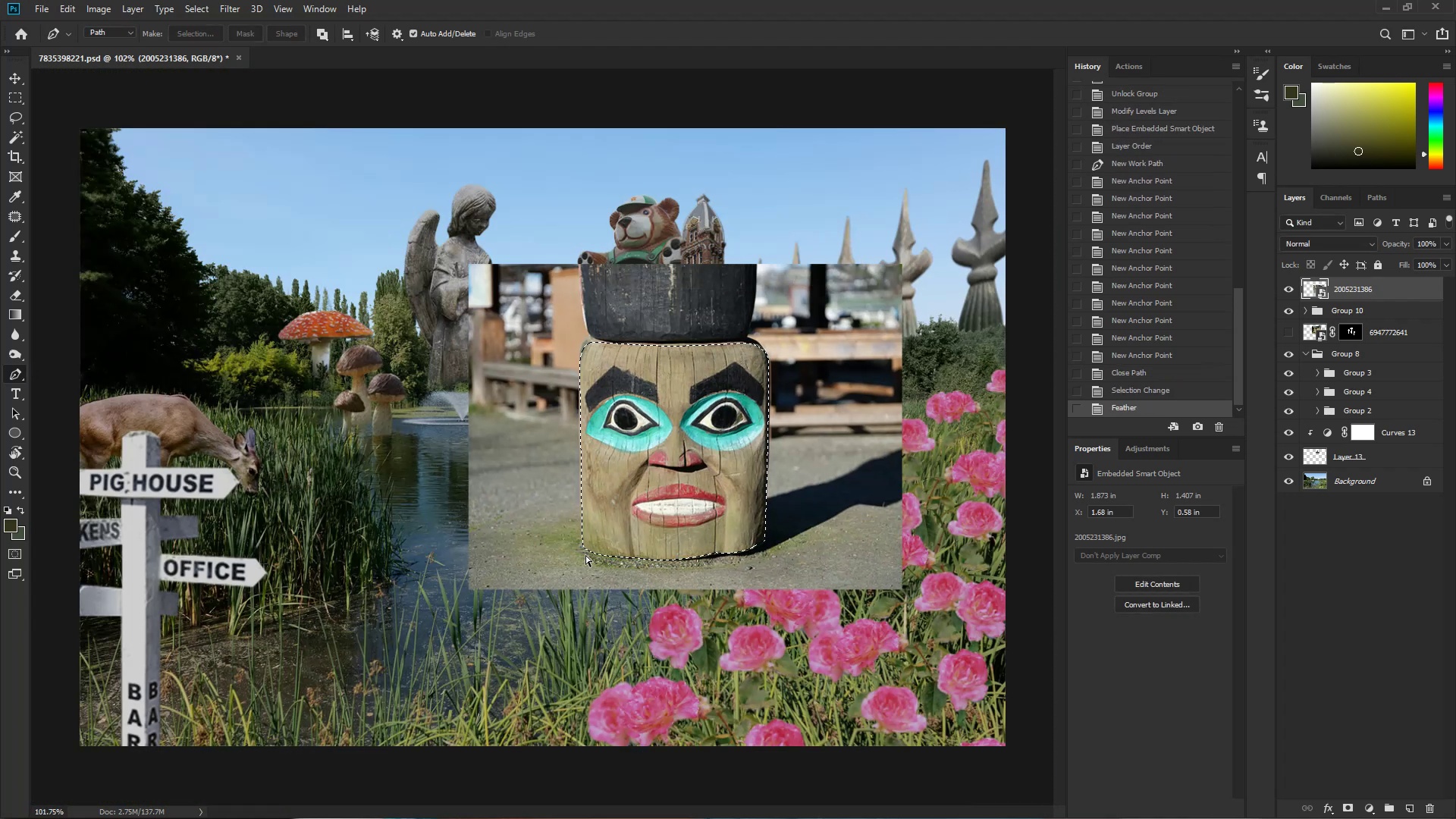 
hold_key(key=ShiftLeft, duration=0.56)
 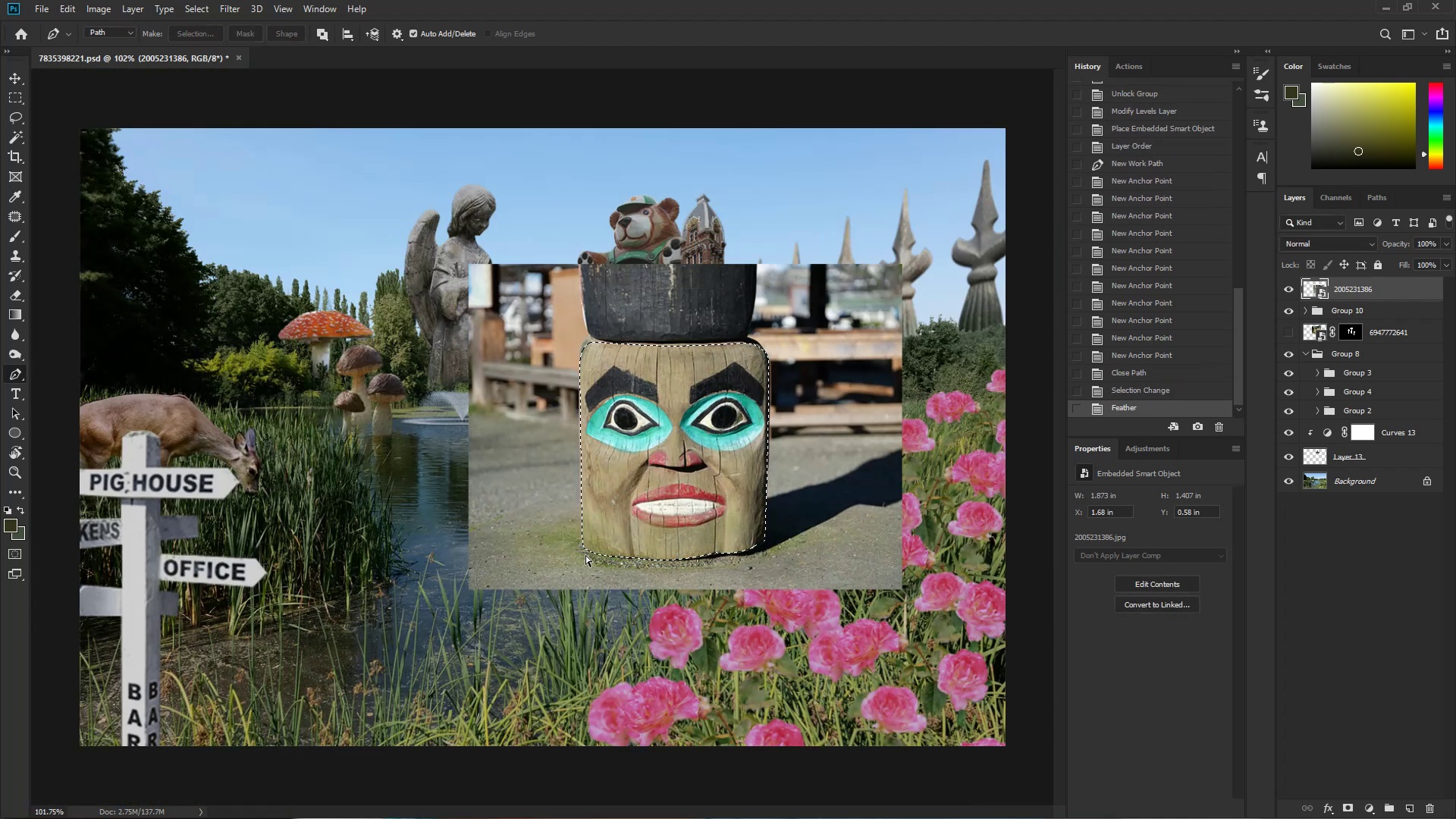 
key(Alt+Control+Shift+AltLeft)
 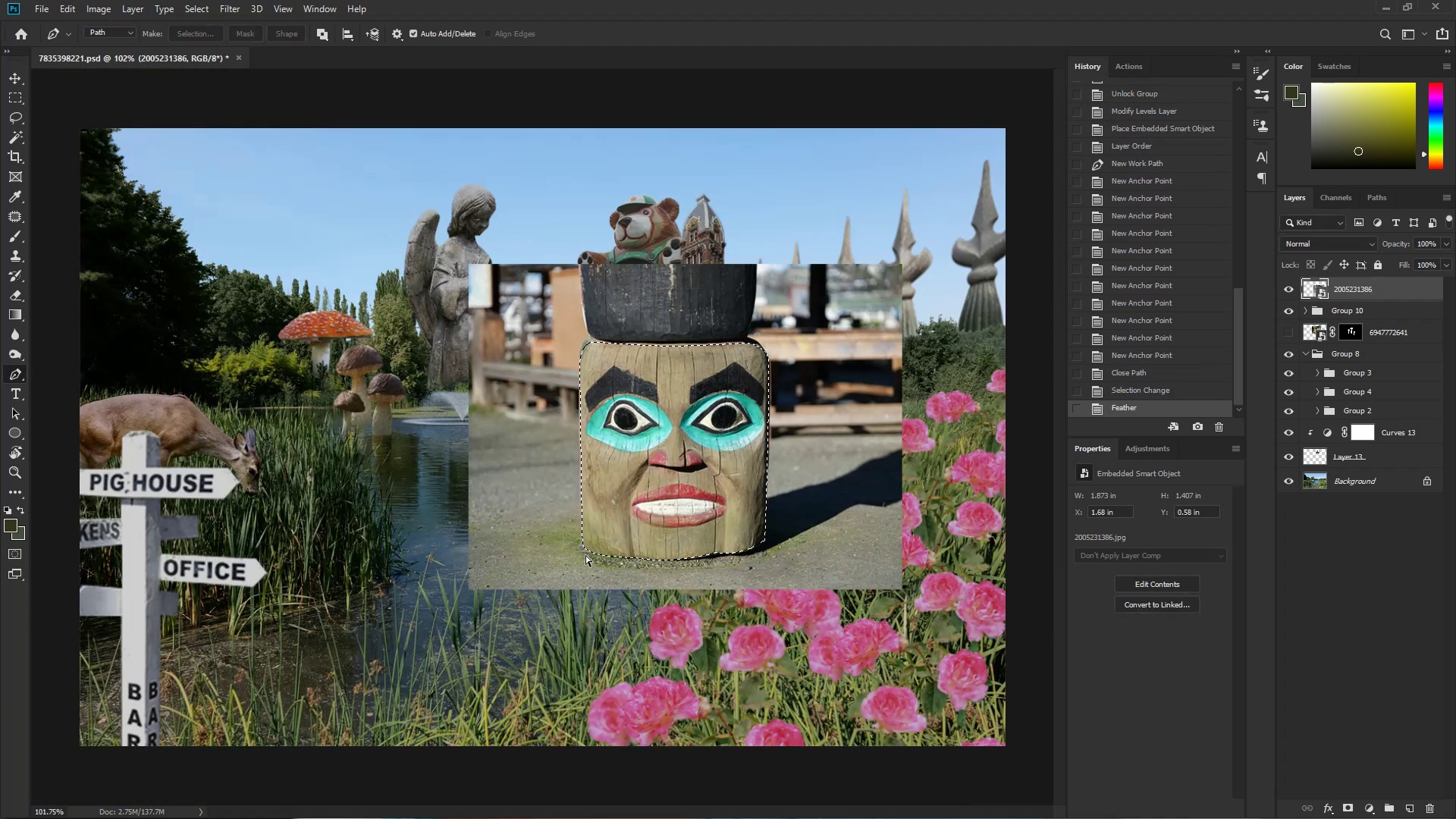 
key(Control+J)
 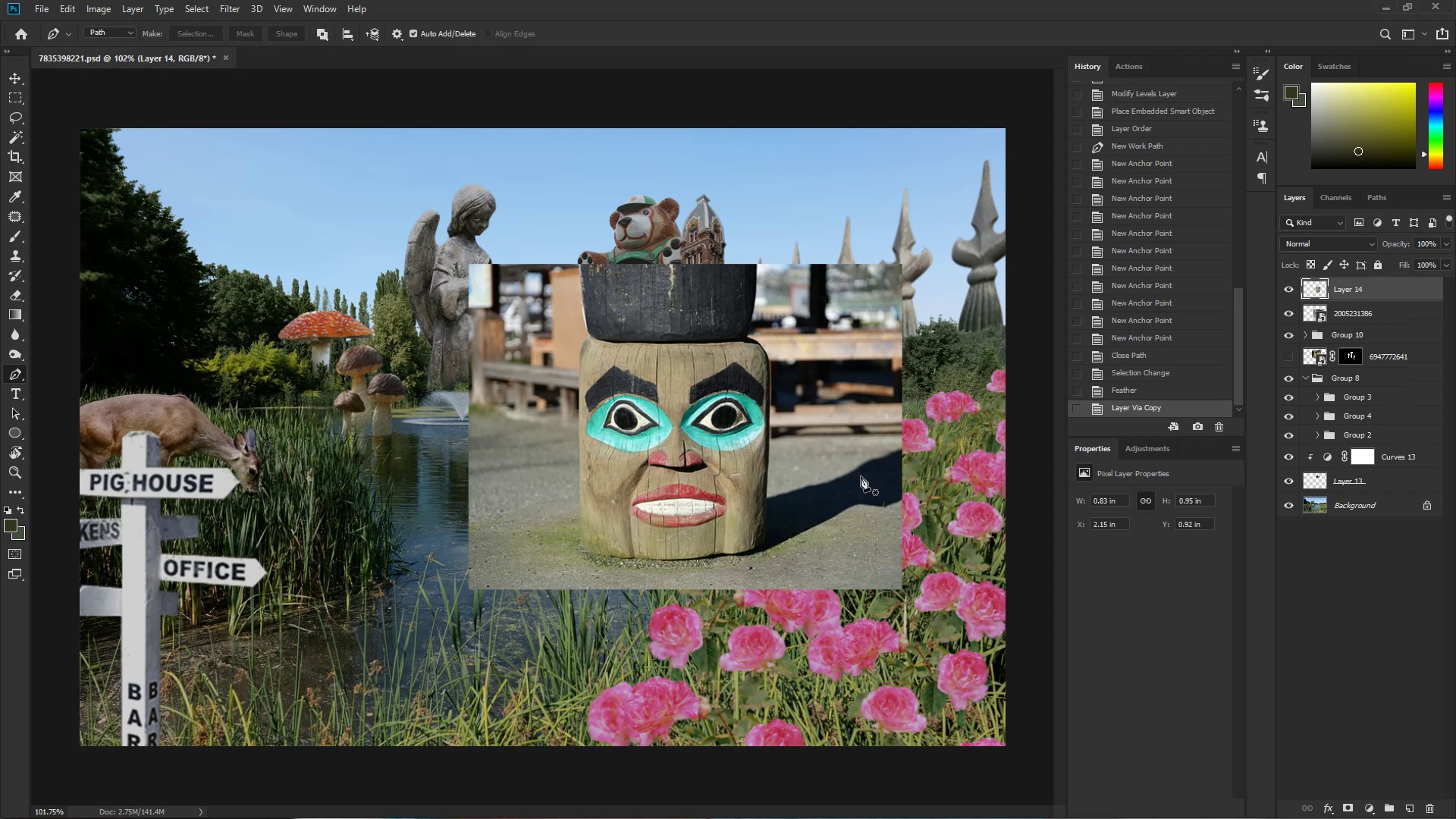 
left_click([1416, 315])
 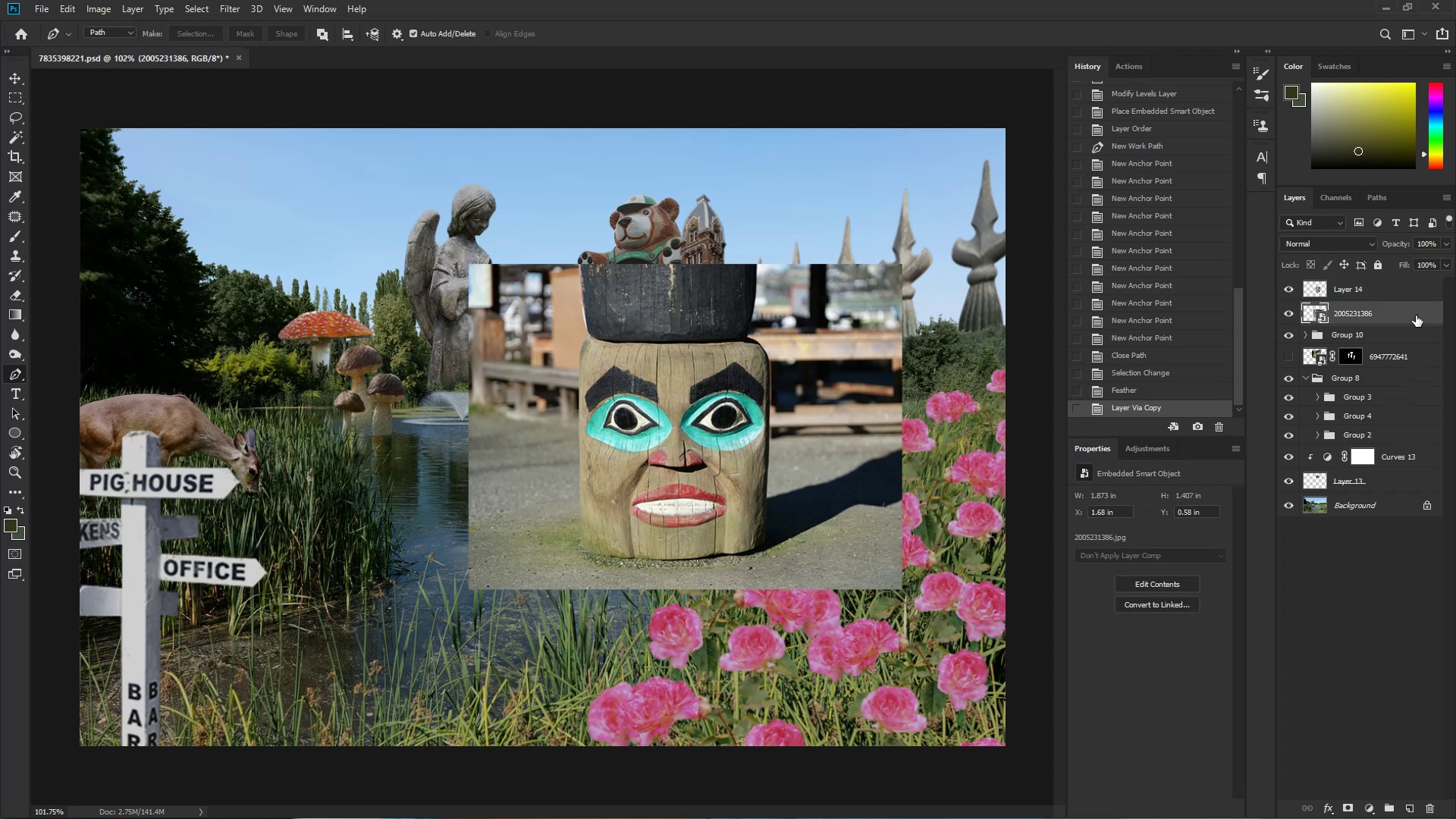 
key(Delete)
 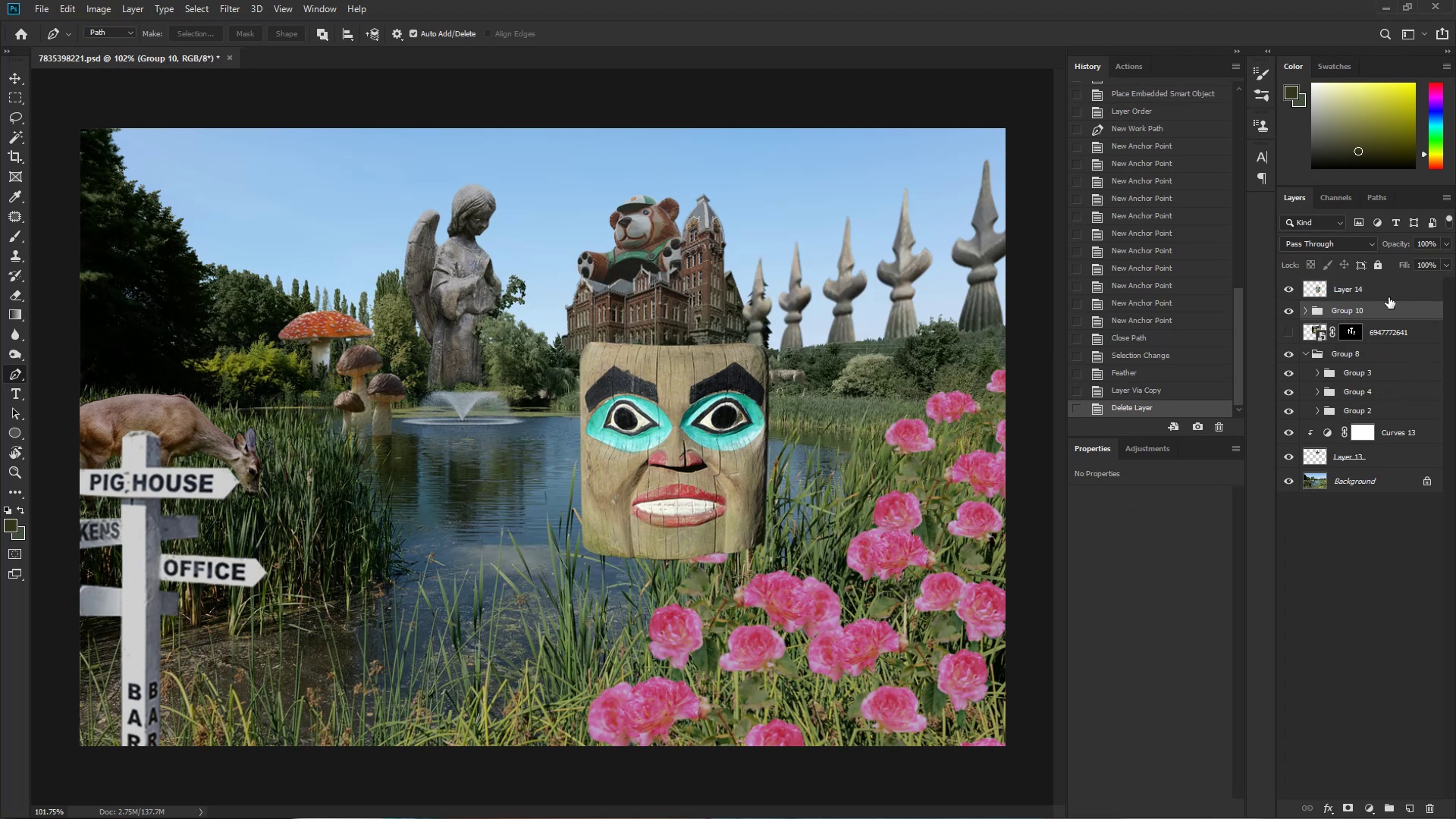 
hold_key(key=ControlLeft, duration=0.39)
 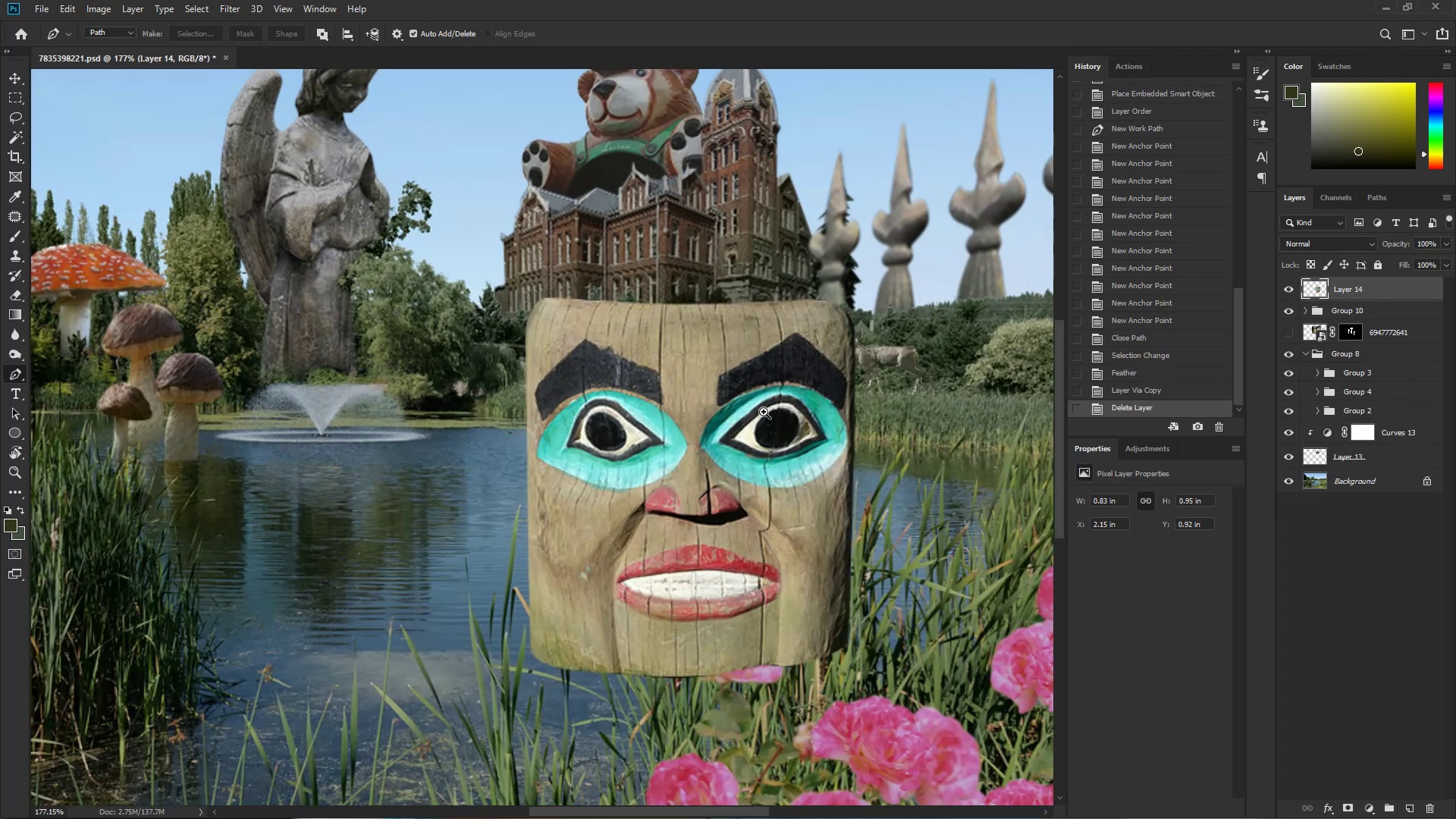 
hold_key(key=Space, duration=1.54)
 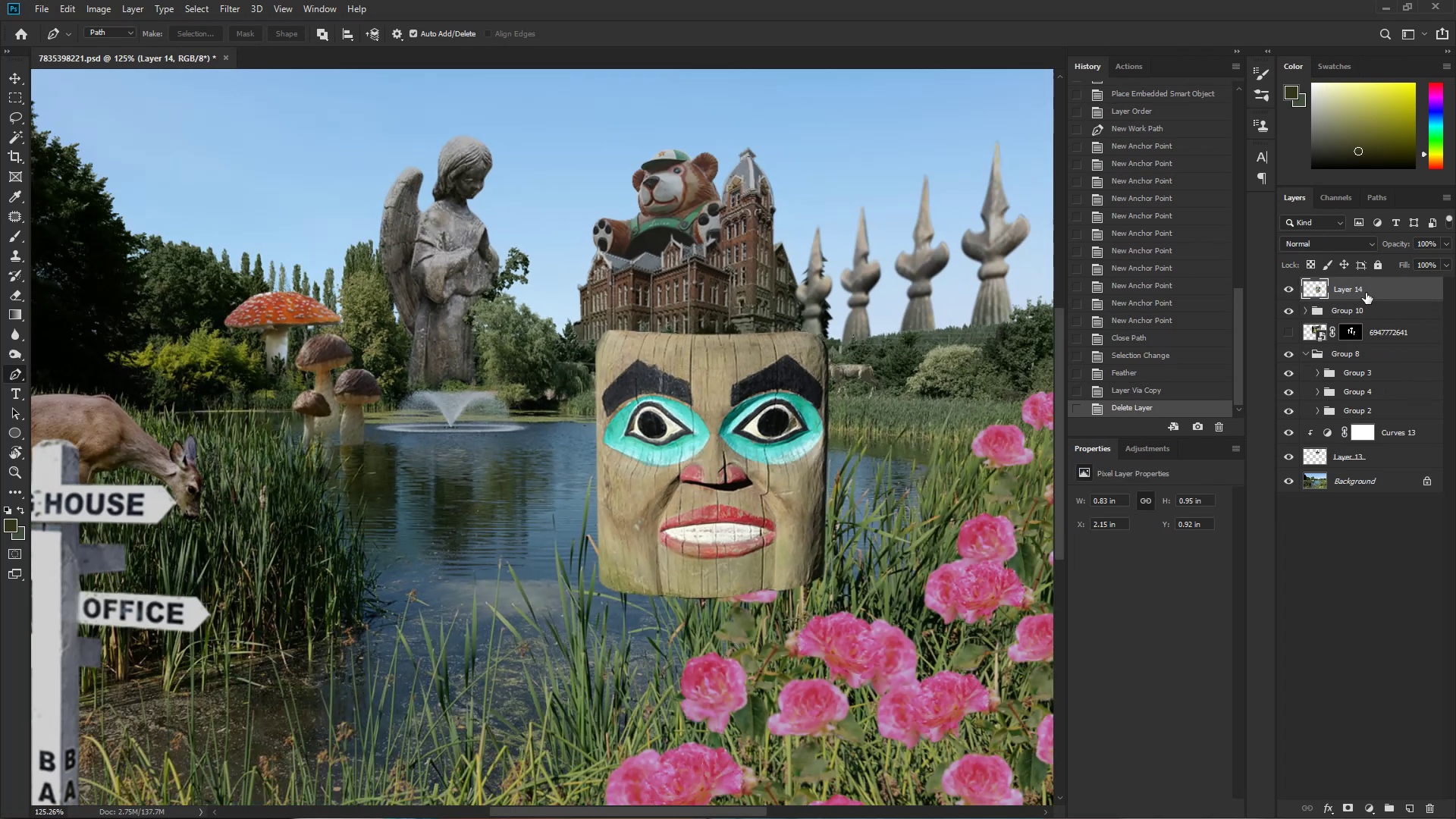 
left_click_drag(start_coordinate=[652, 401], to_coordinate=[695, 413])
 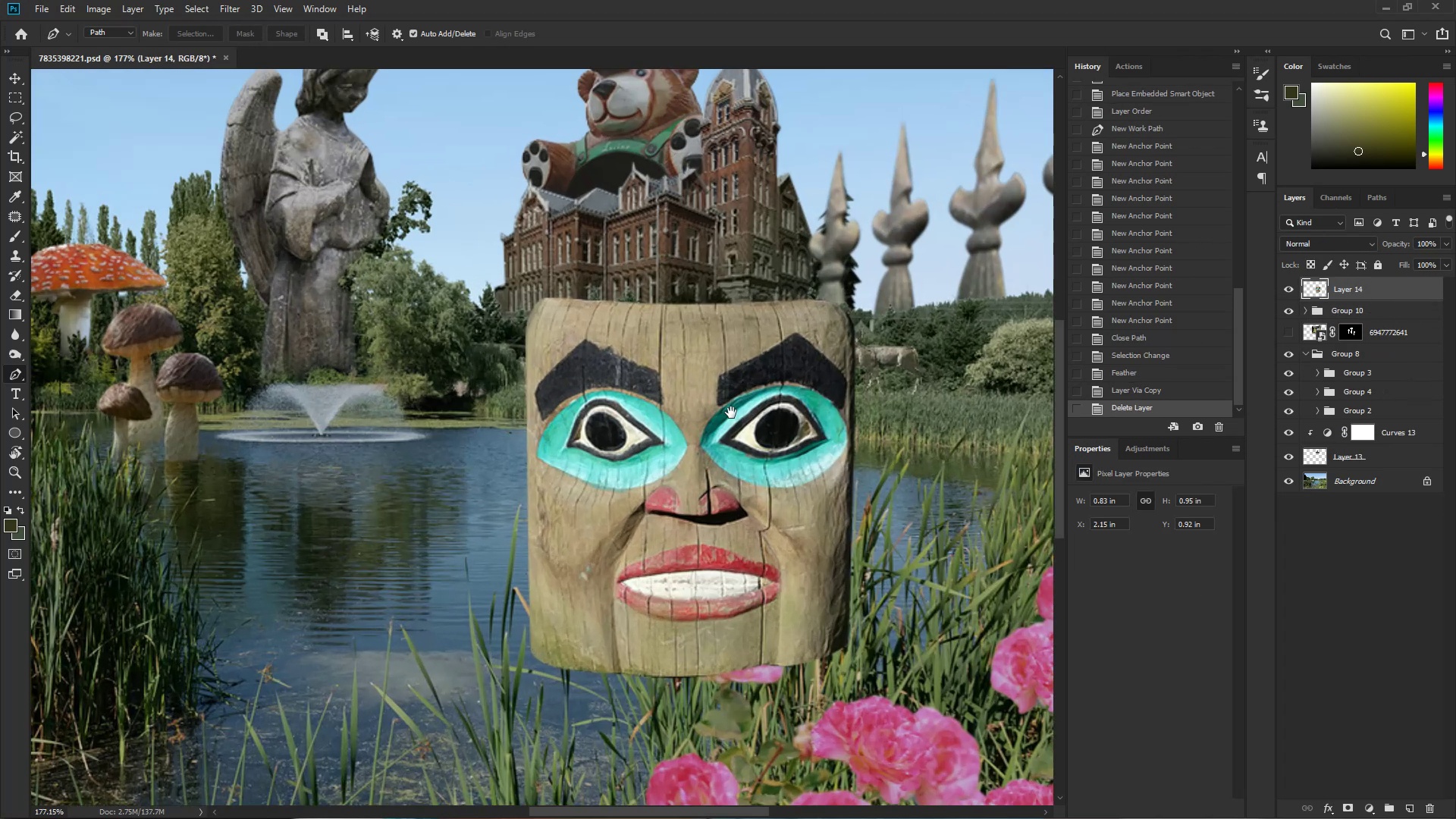 
hold_key(key=ControlLeft, duration=0.46)
left_click_drag(start_coordinate=[764, 408], to_coordinate=[735, 413])
 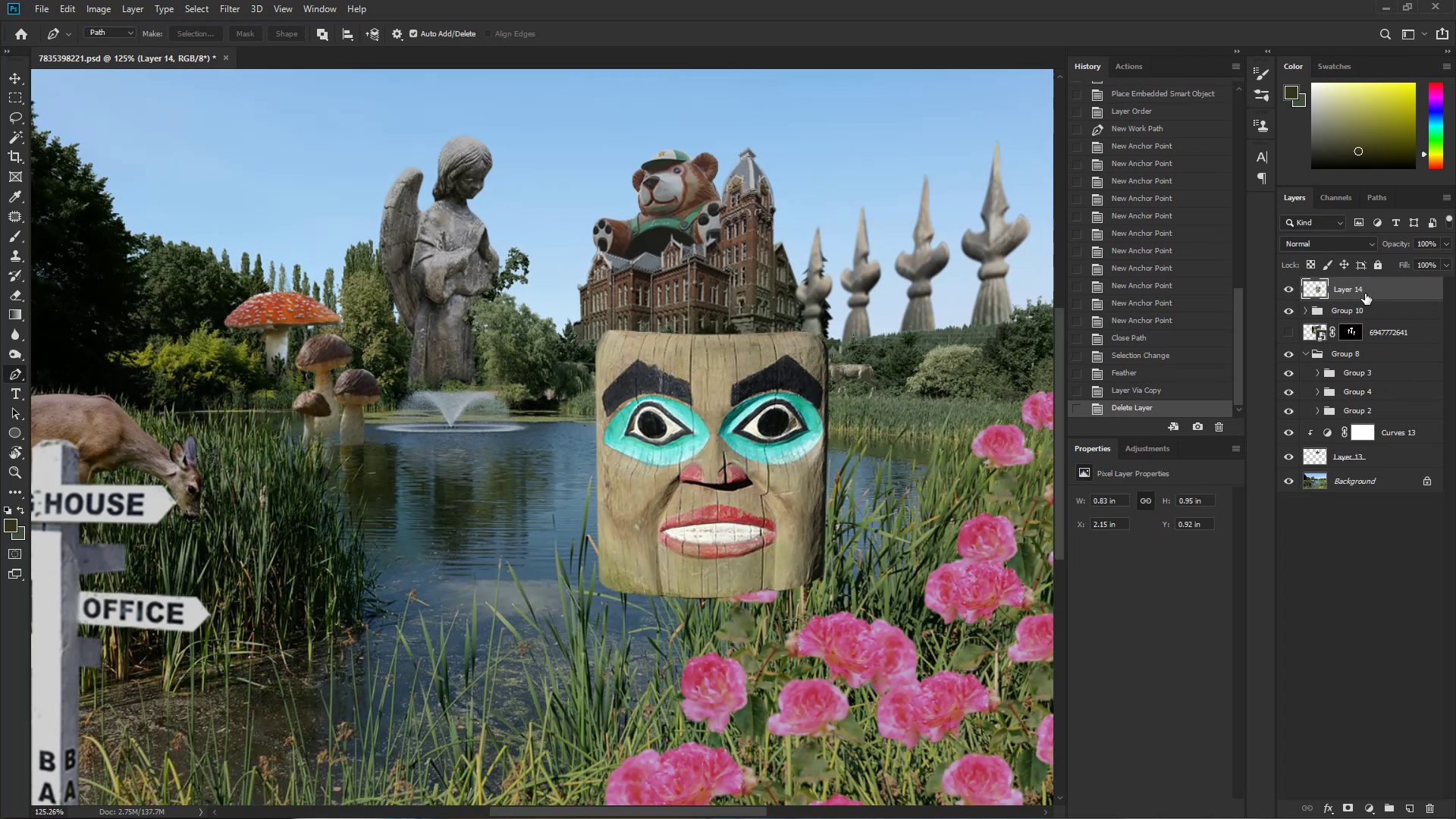 
key(Control+T)
 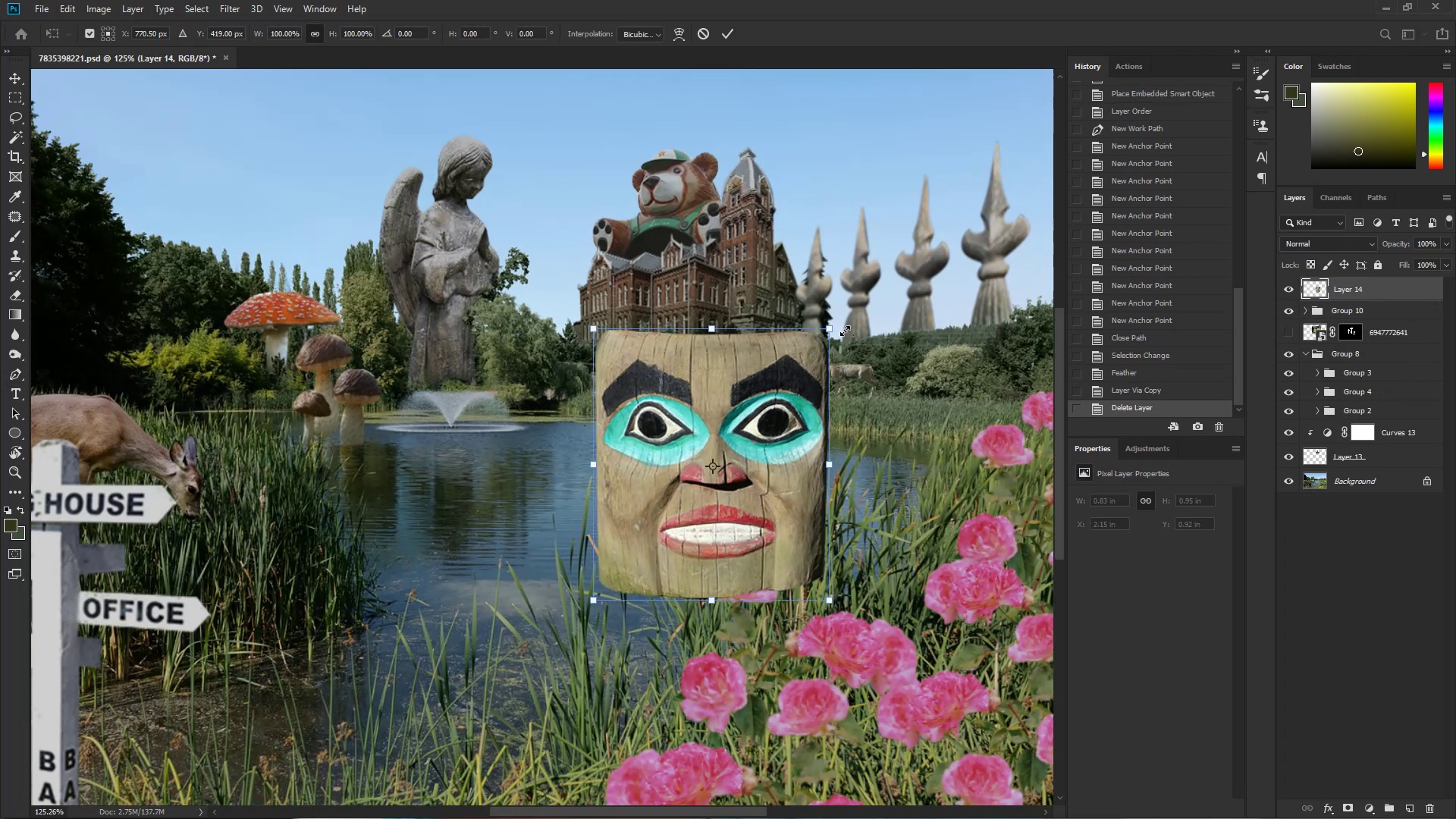 
hold_key(key=AltLeft, duration=1.51)
left_click_drag(start_coordinate=[831, 328], to_coordinate=[782, 402])
 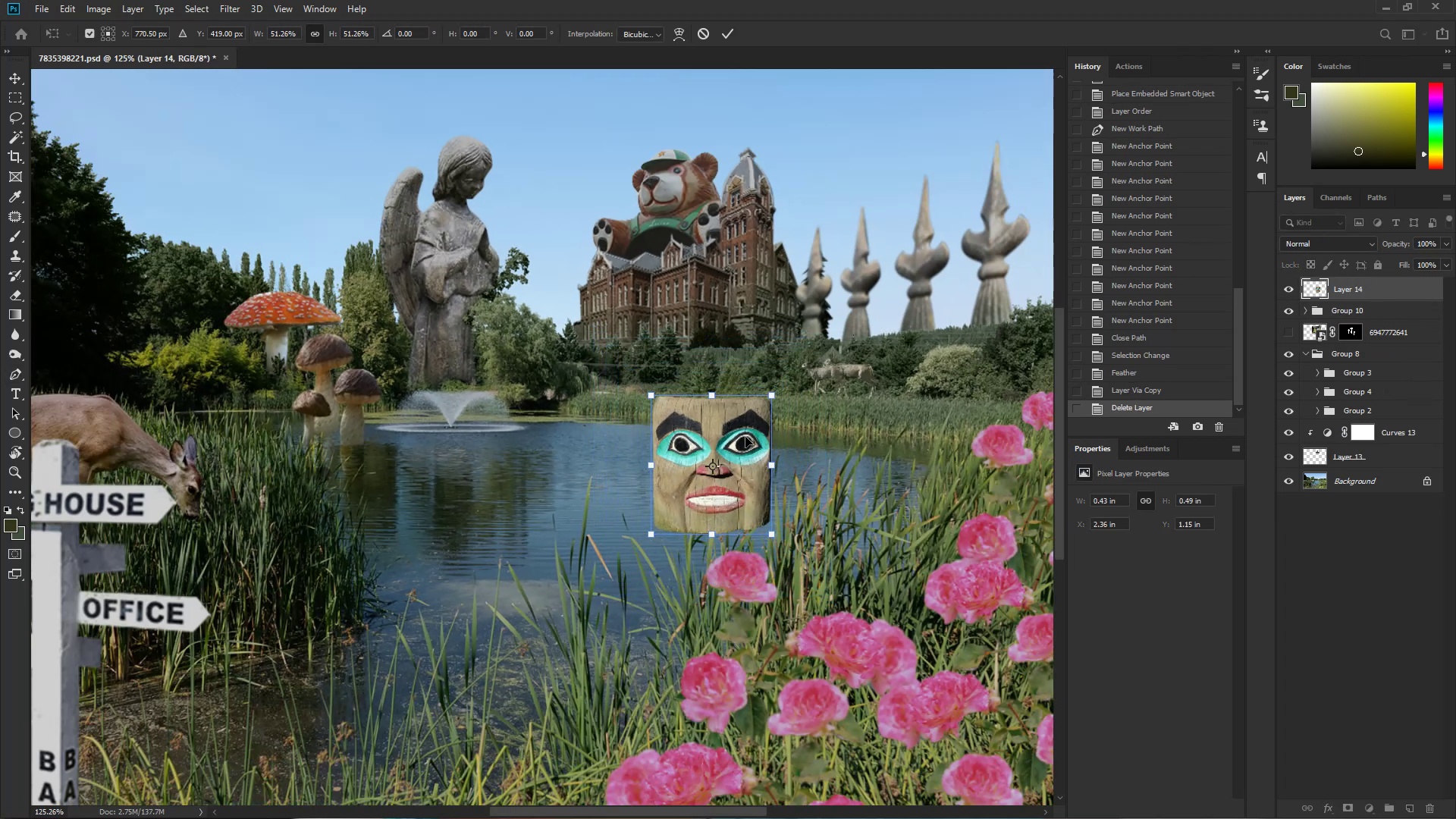 
left_click_drag(start_coordinate=[736, 447], to_coordinate=[696, 375])
 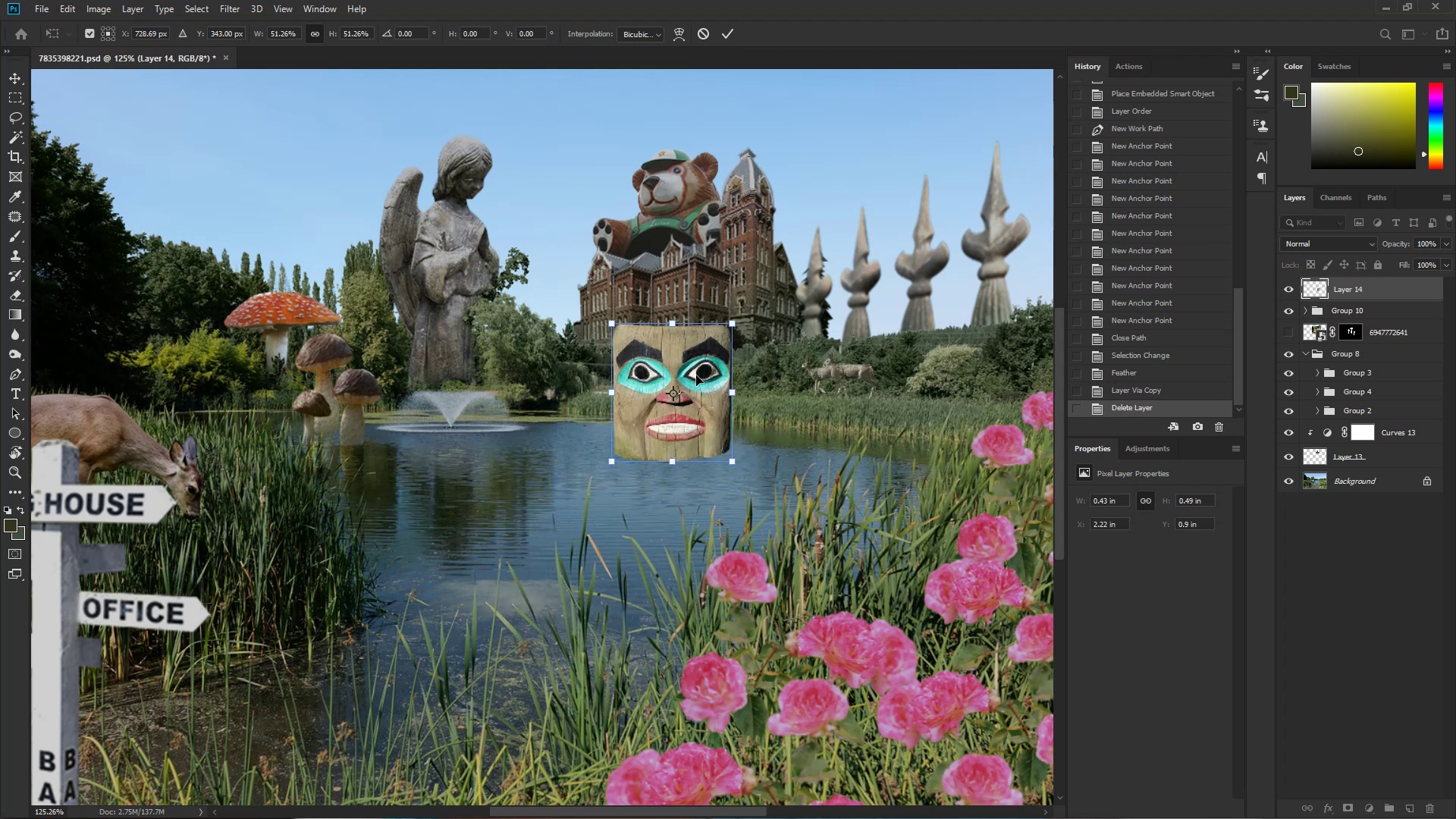 
hold_key(key=Space, duration=0.93)
 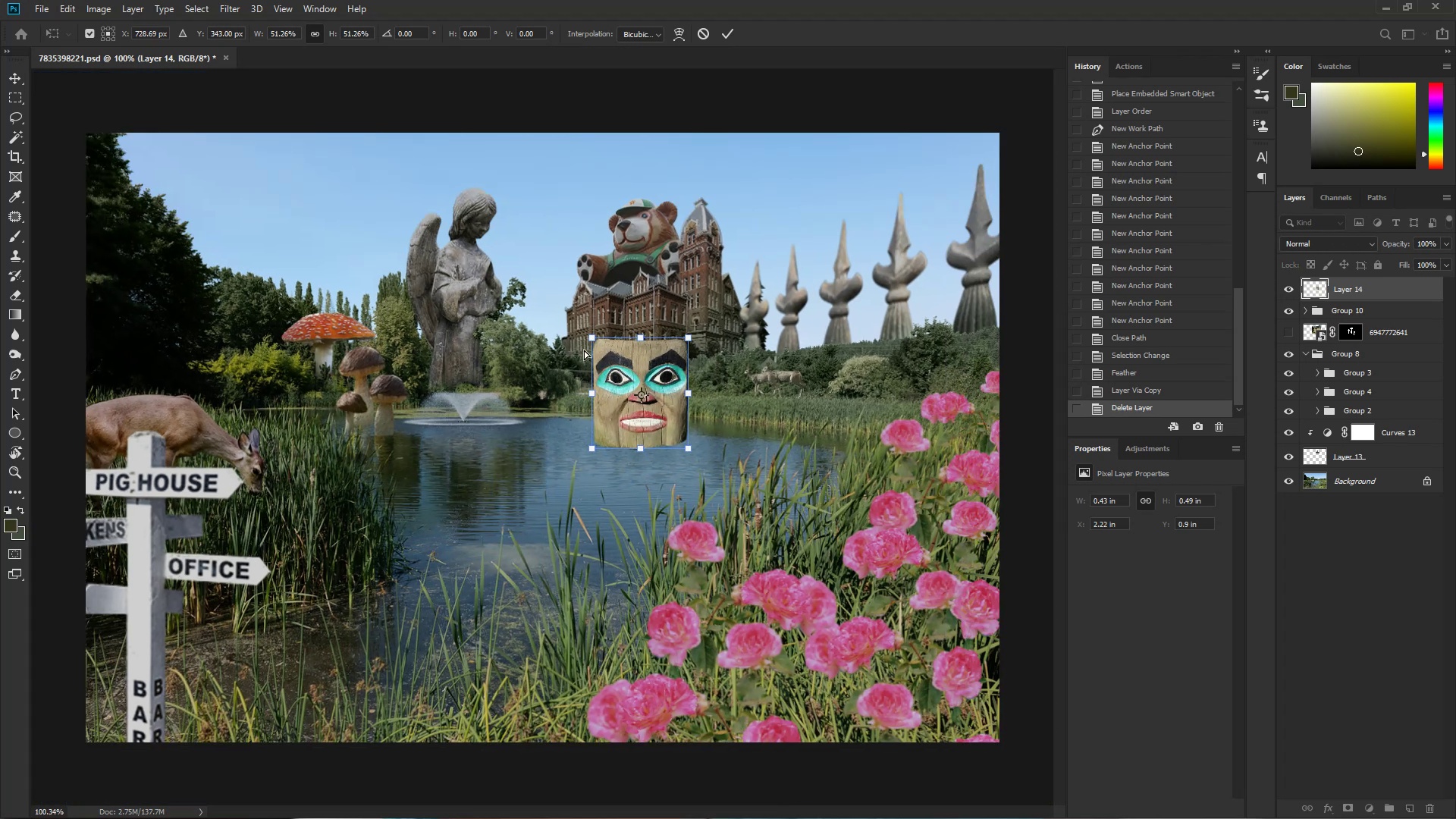 
key(Control+ControlLeft)
 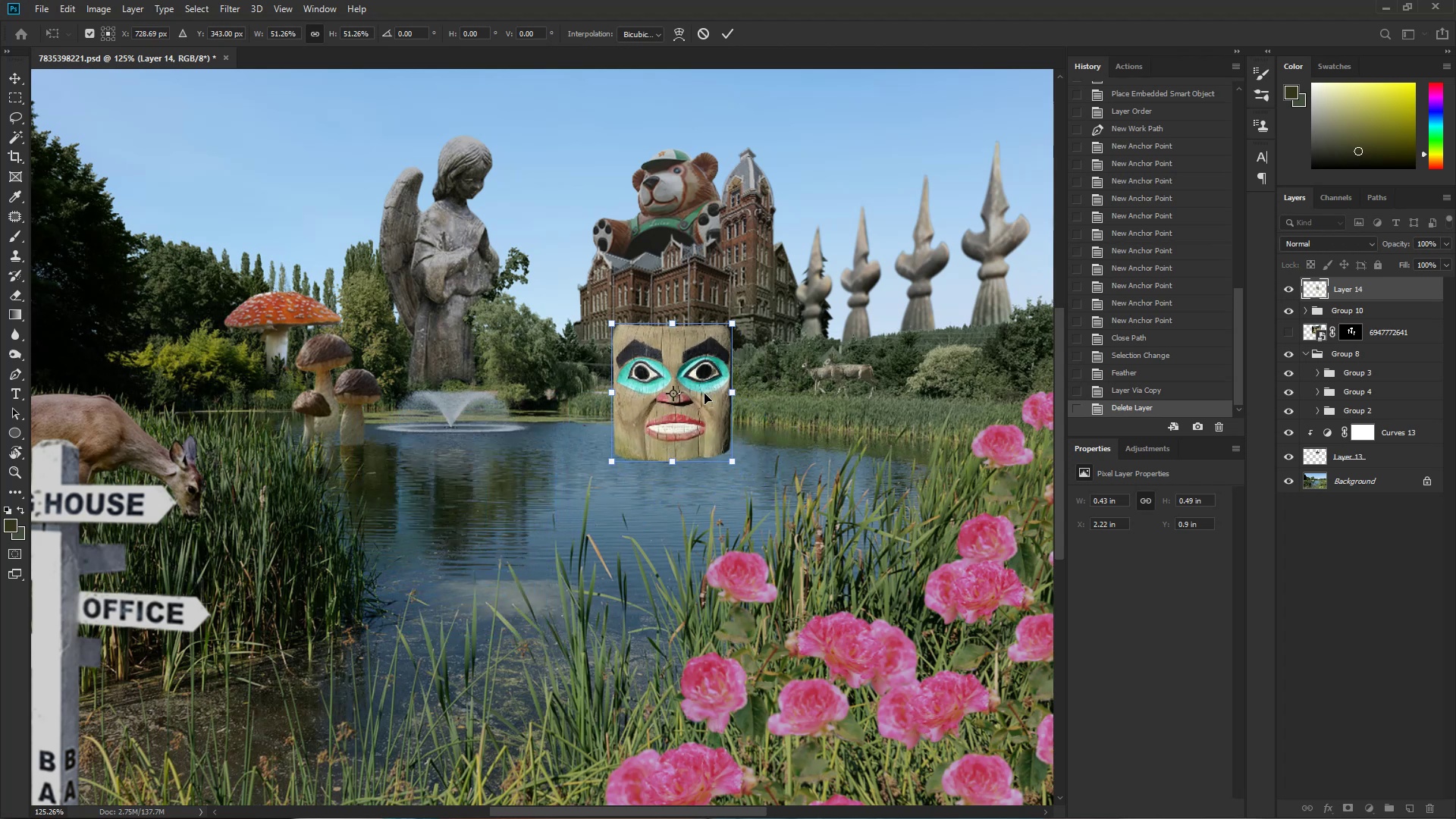 
left_click_drag(start_coordinate=[711, 404], to_coordinate=[689, 412])
 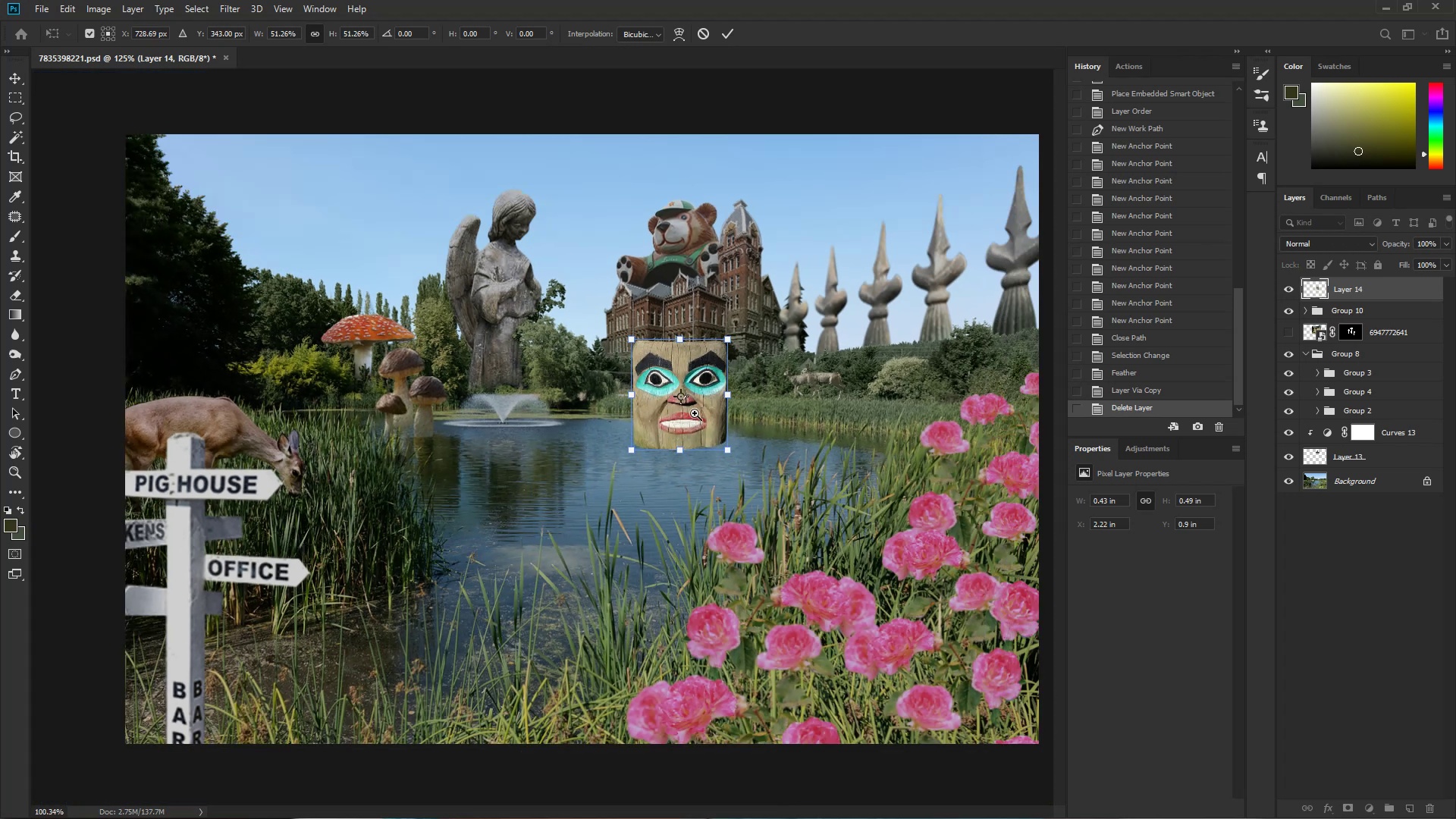 
left_click_drag(start_coordinate=[744, 416], to_coordinate=[503, 470])
 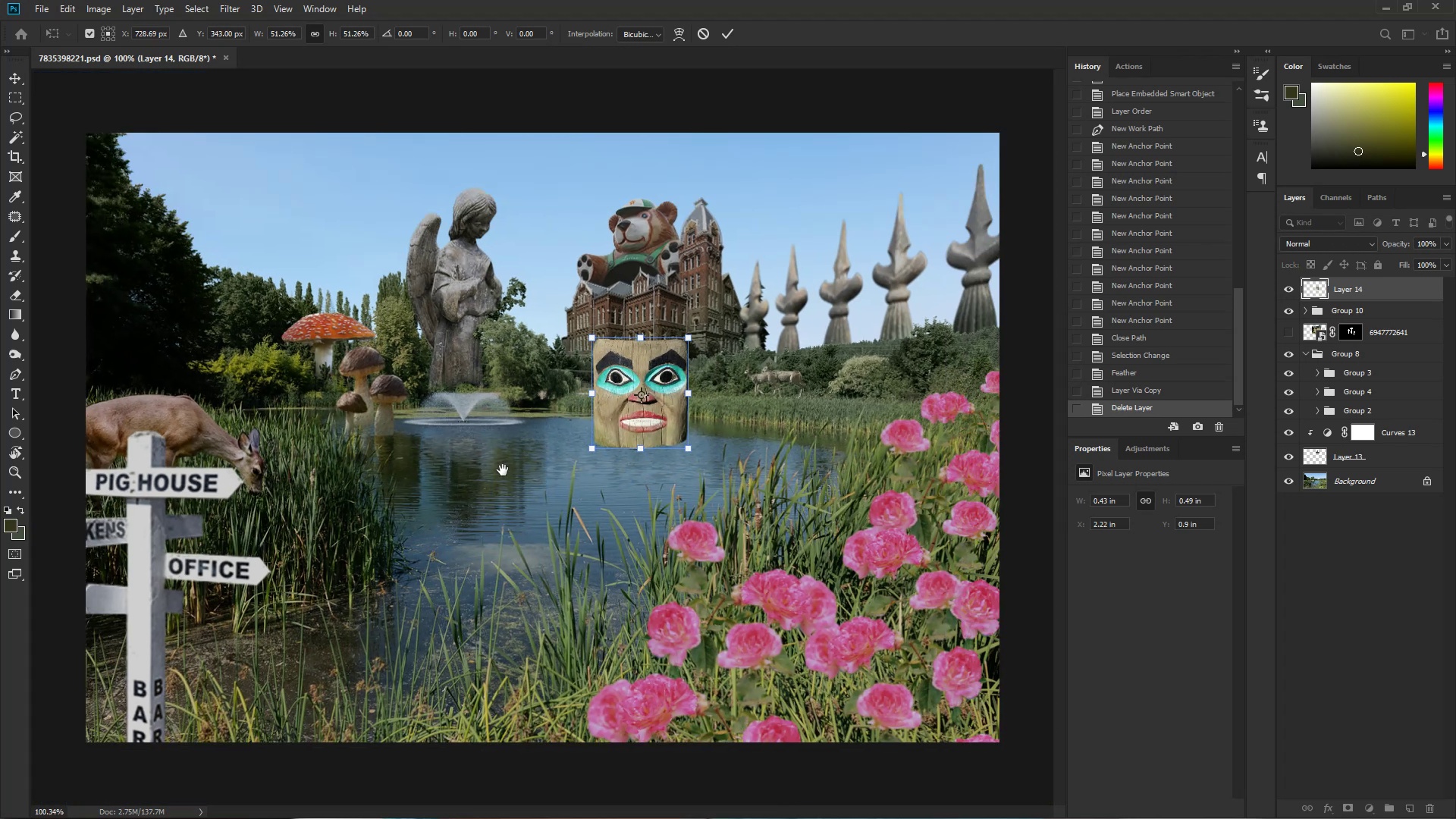 
hold_key(key=ControlLeft, duration=17.67)
hold_key(key=ShiftLeft, duration=6.25)
hold_key(key=AltLeft, duration=1.53)
left_click_drag(start_coordinate=[592, 340], to_coordinate=[607, 330])
 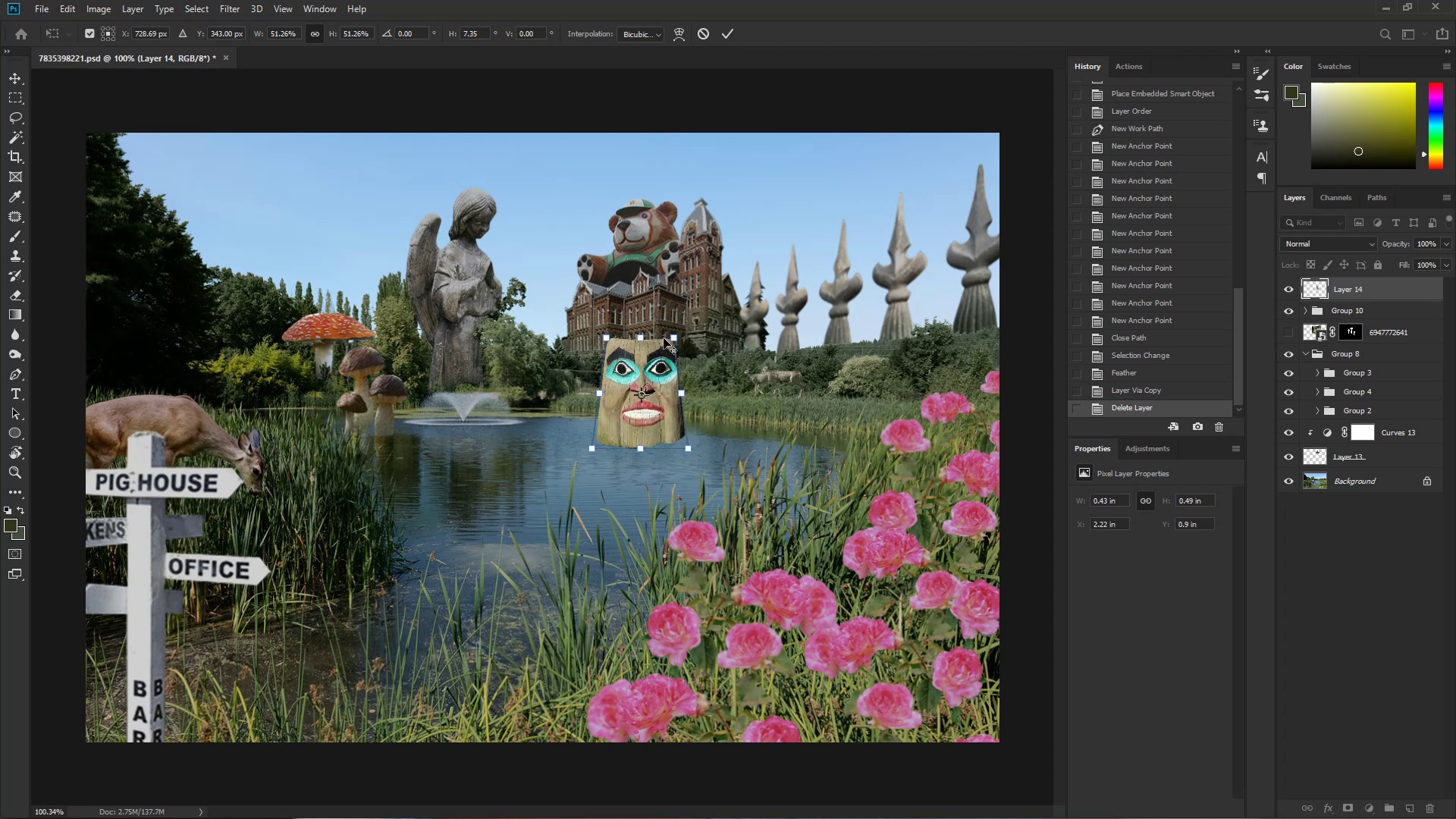 
hold_key(key=AltLeft, duration=1.5)
 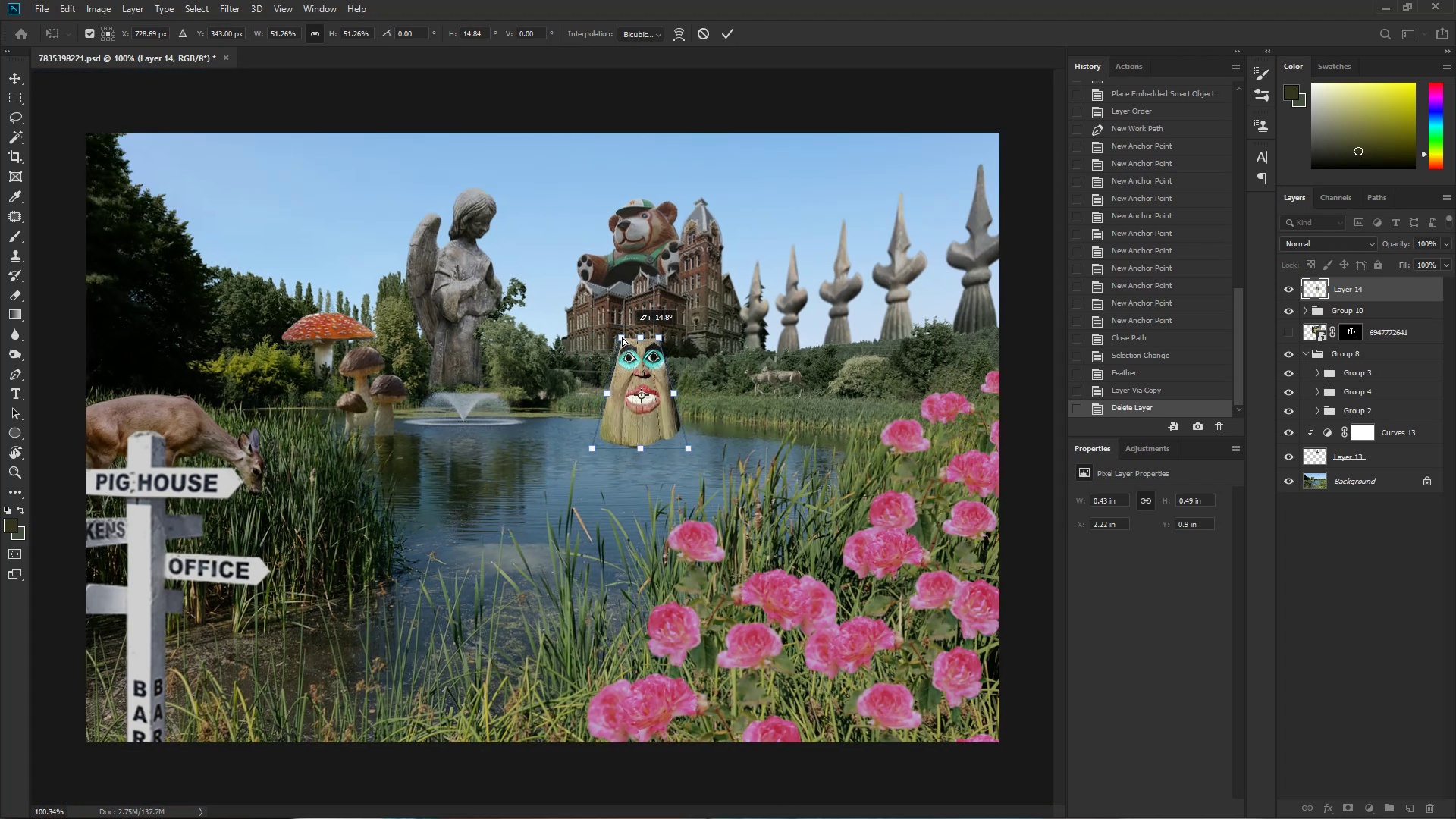 
hold_key(key=AltLeft, duration=1.52)
 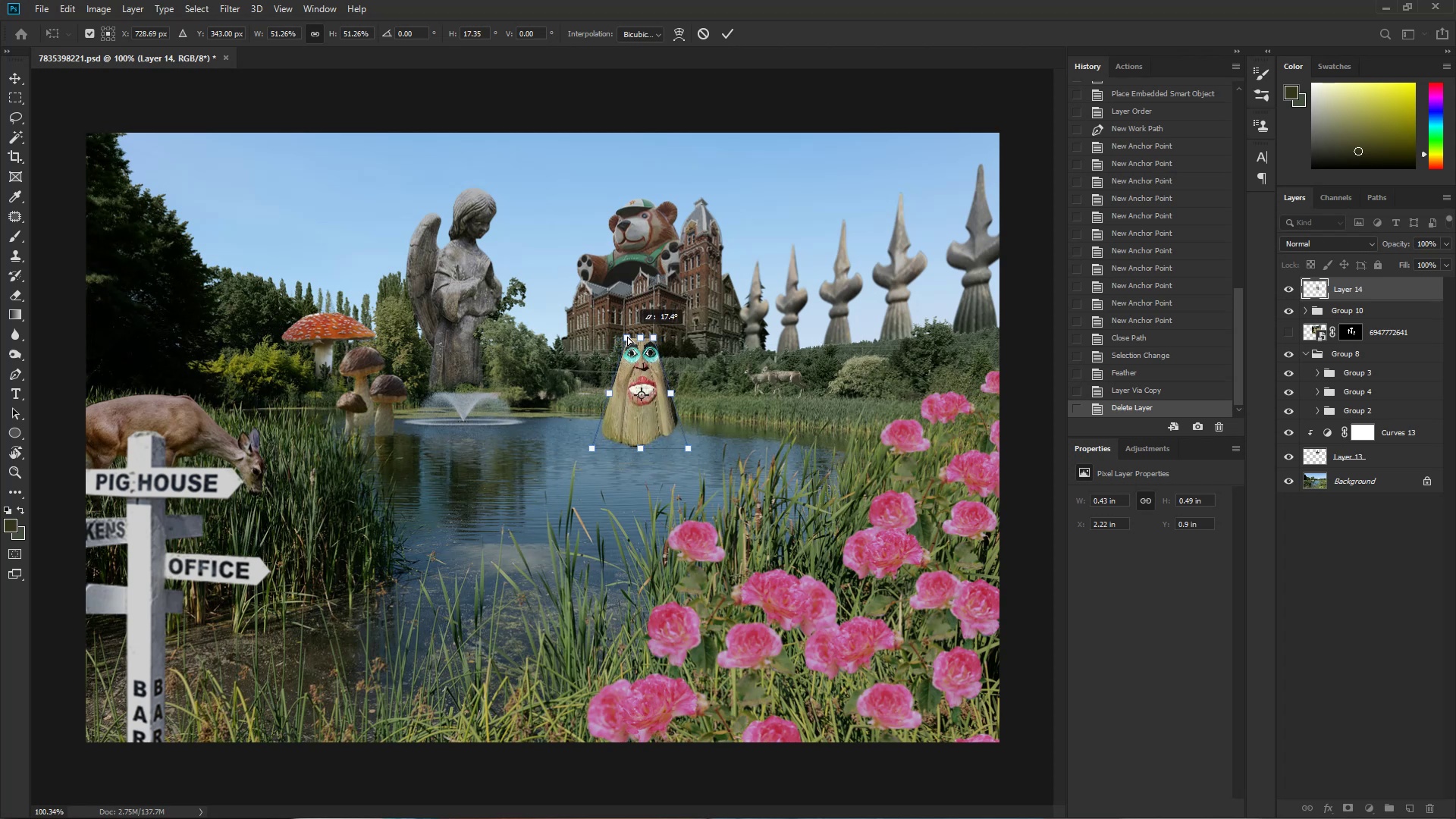 
hold_key(key=AltLeft, duration=5.0)
 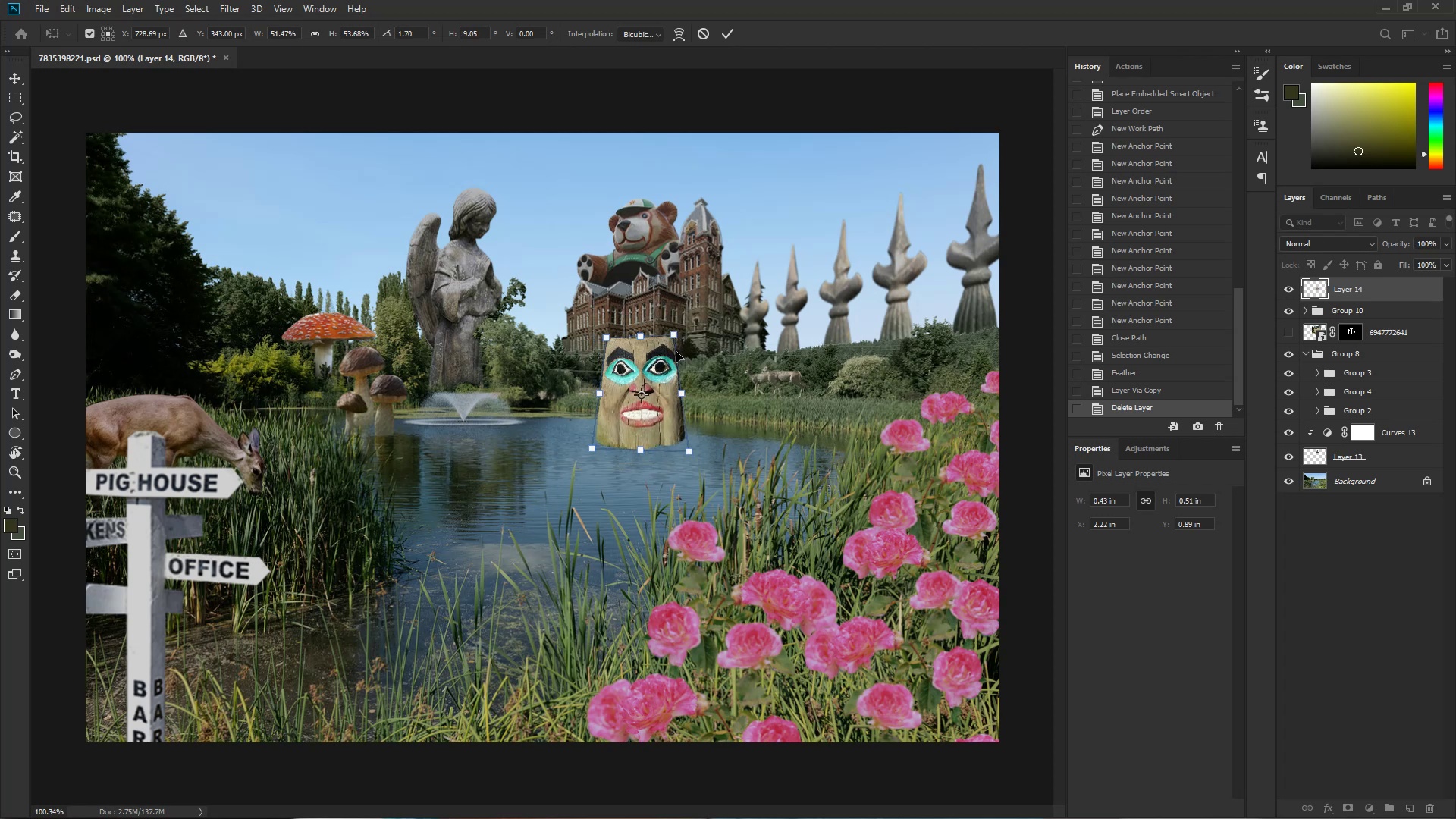 
hold_key(key=ShiftLeft, duration=1.53)
 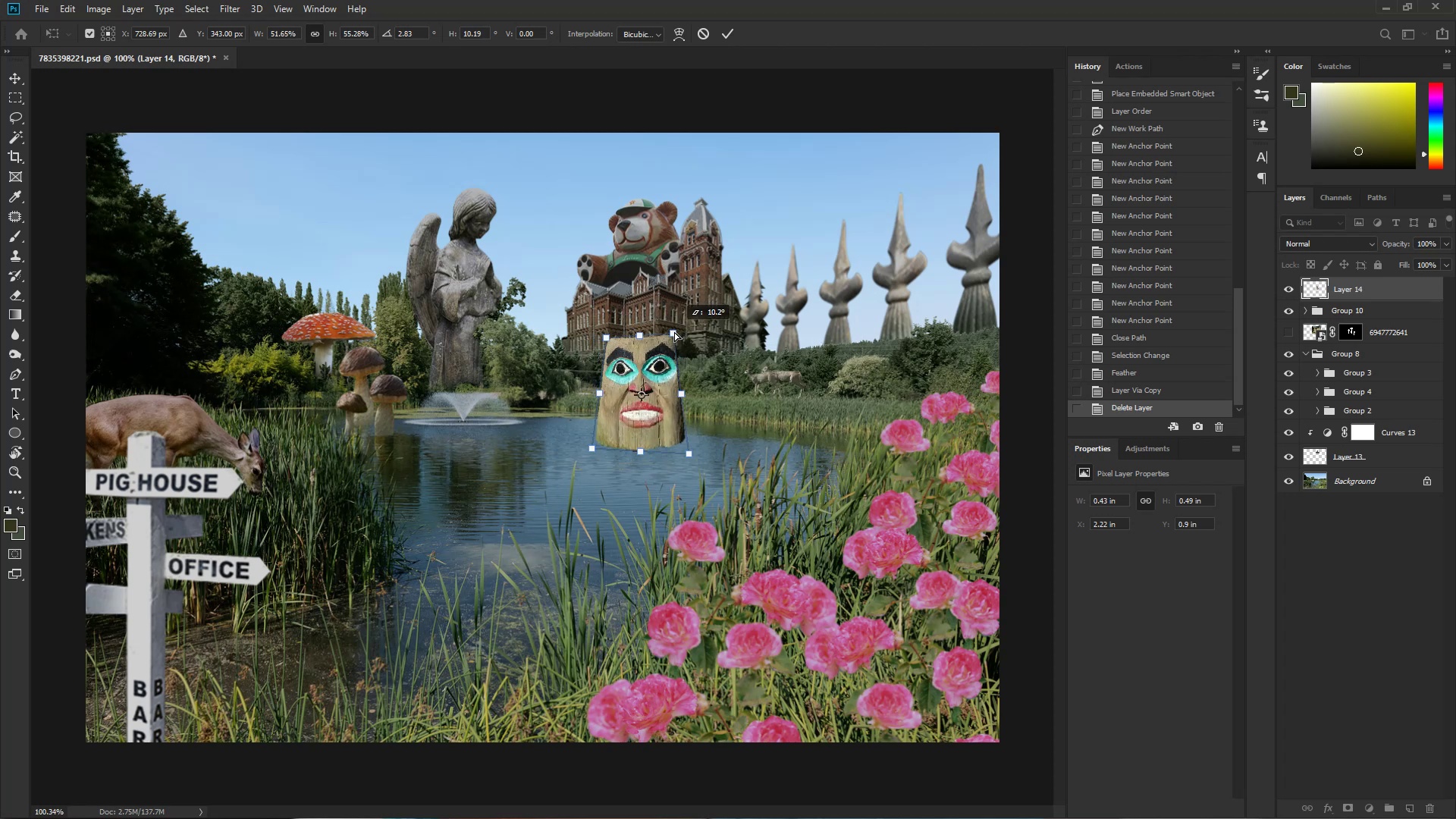 
hold_key(key=ShiftLeft, duration=1.52)
 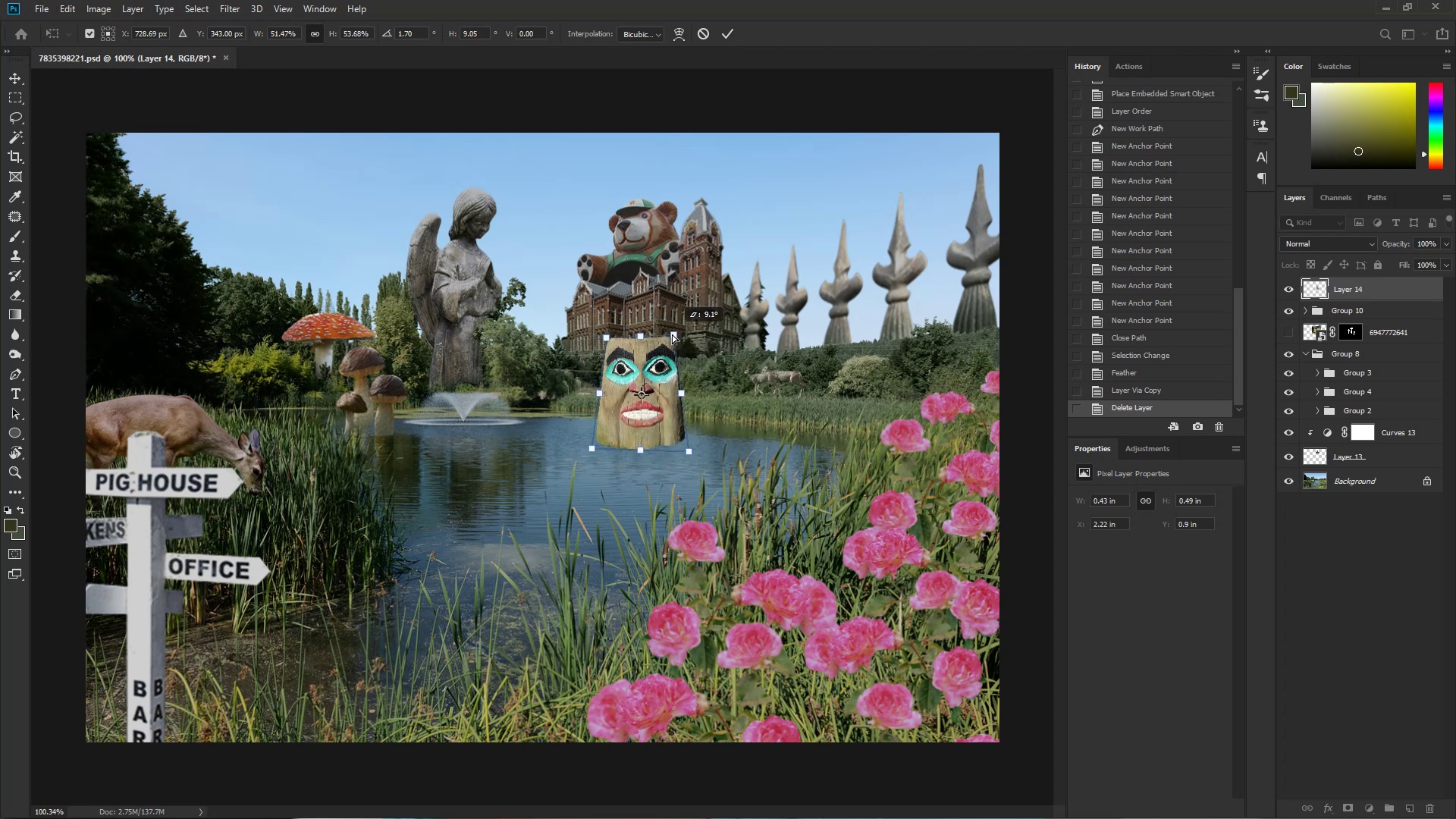 
key(Alt+Control+Shift+ShiftLeft)
 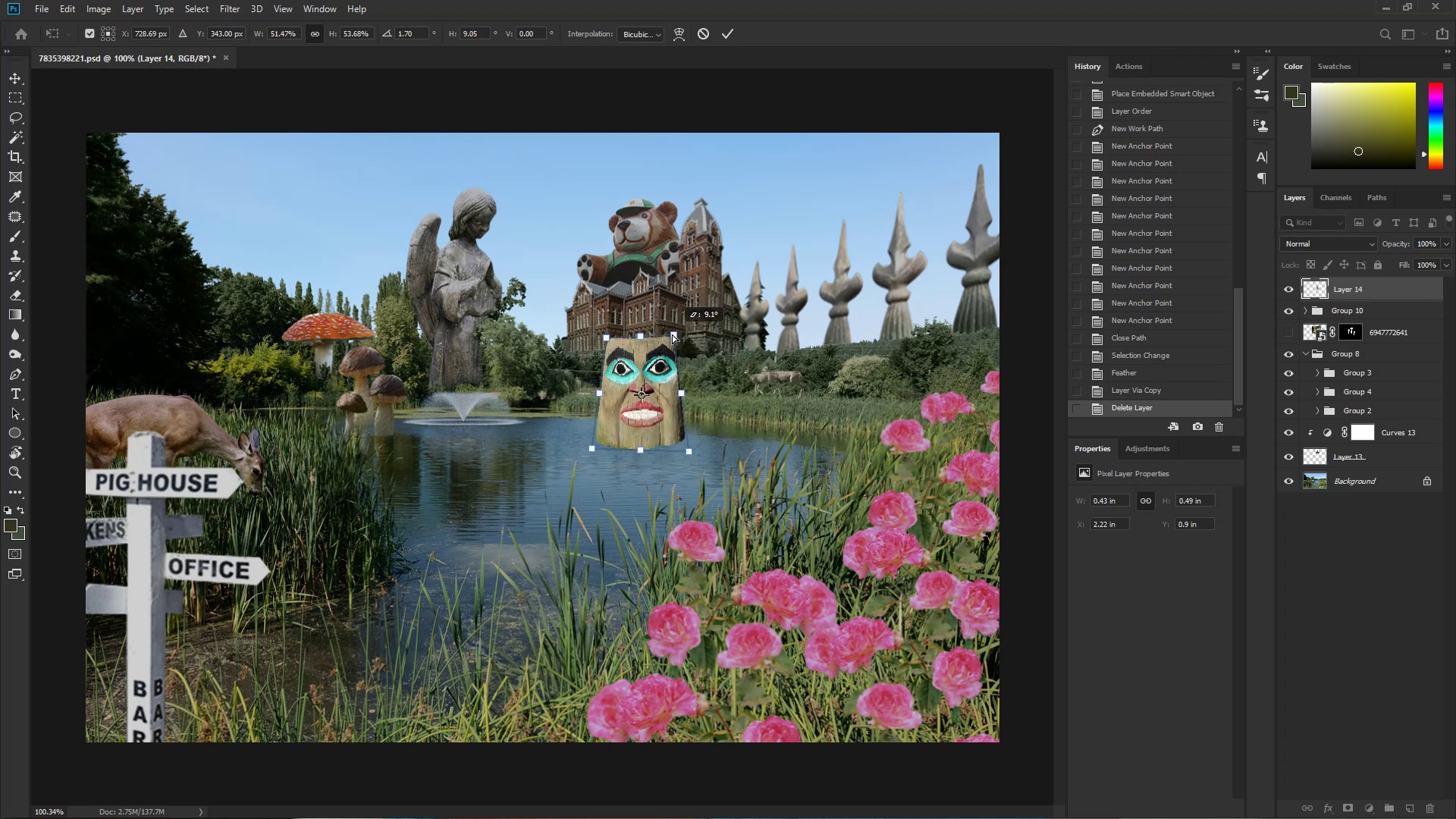 
key(Alt+Control+Shift+ShiftLeft)
 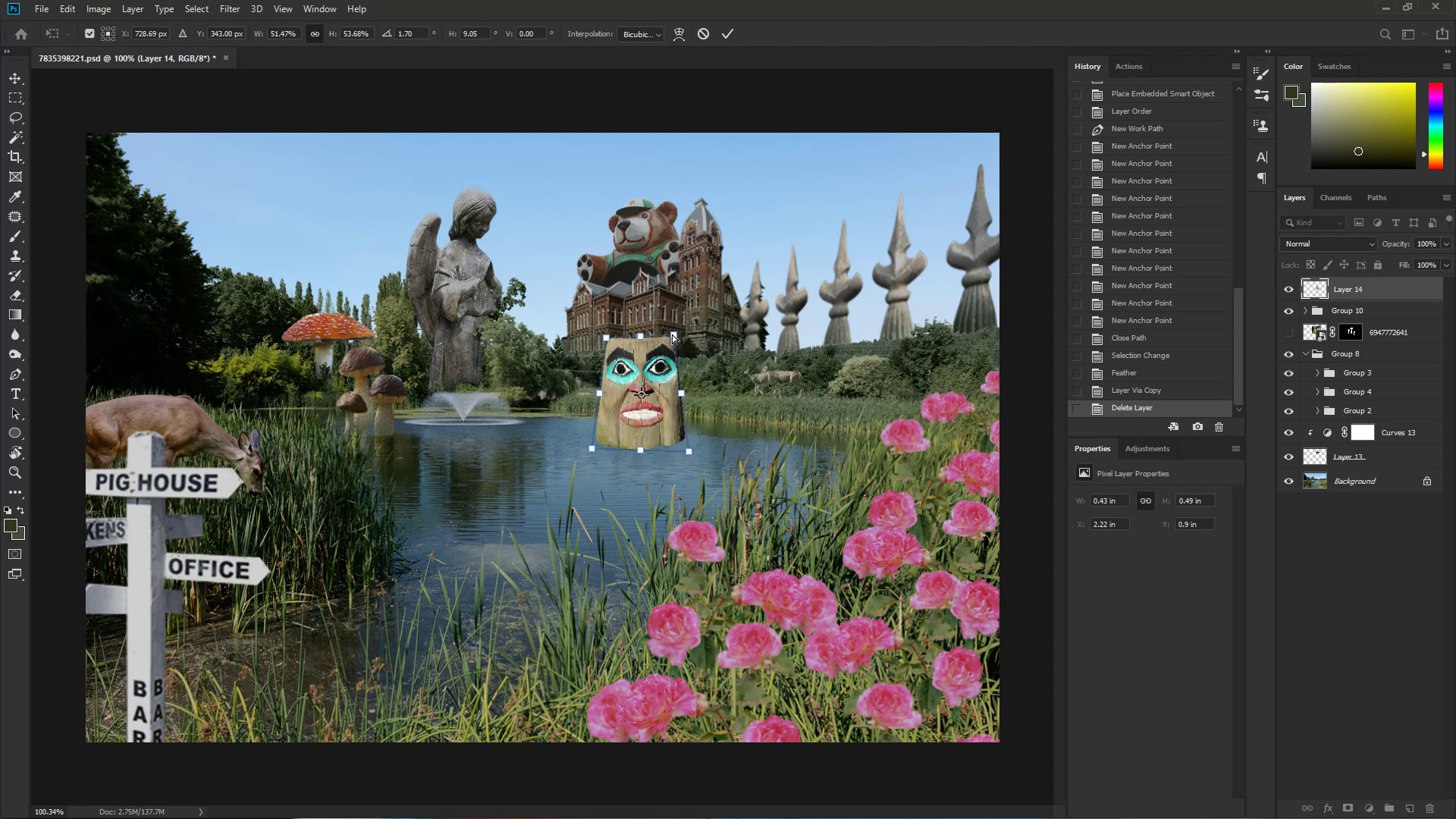 
key(Alt+Control+Shift+ShiftLeft)
 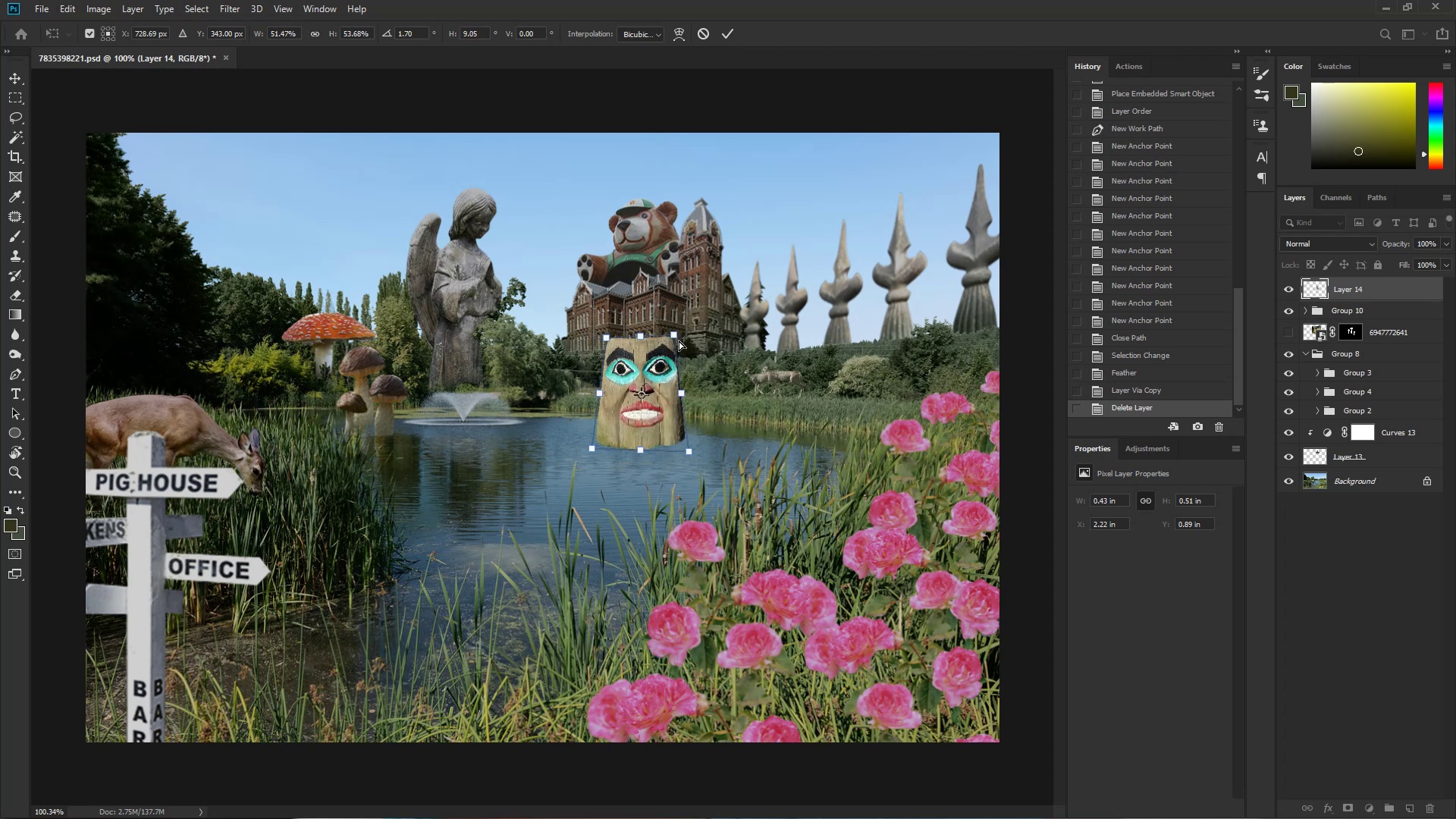 
key(Alt+Control+Shift+ShiftLeft)
 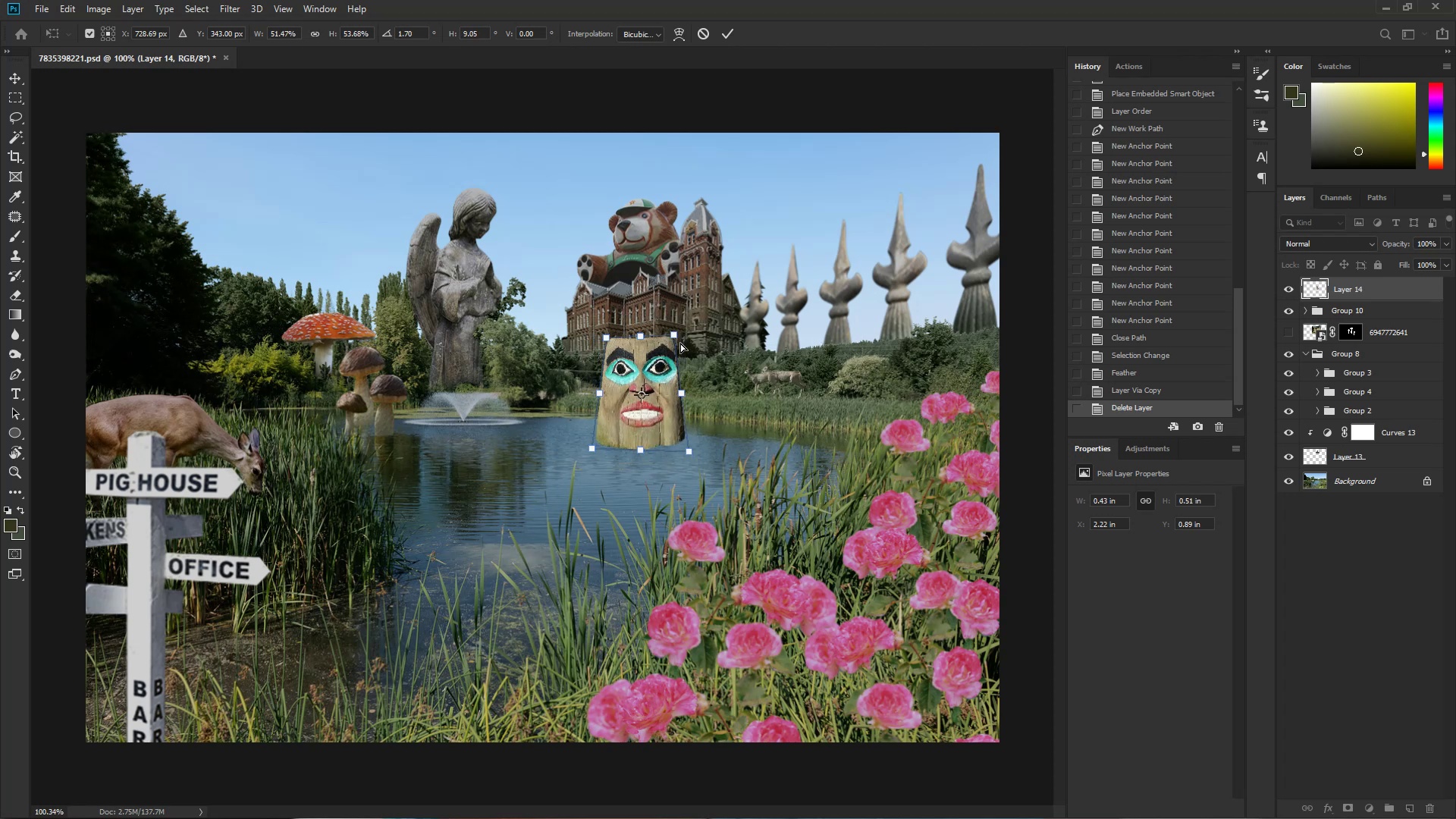 
key(Alt+Control+Shift+ShiftLeft)
 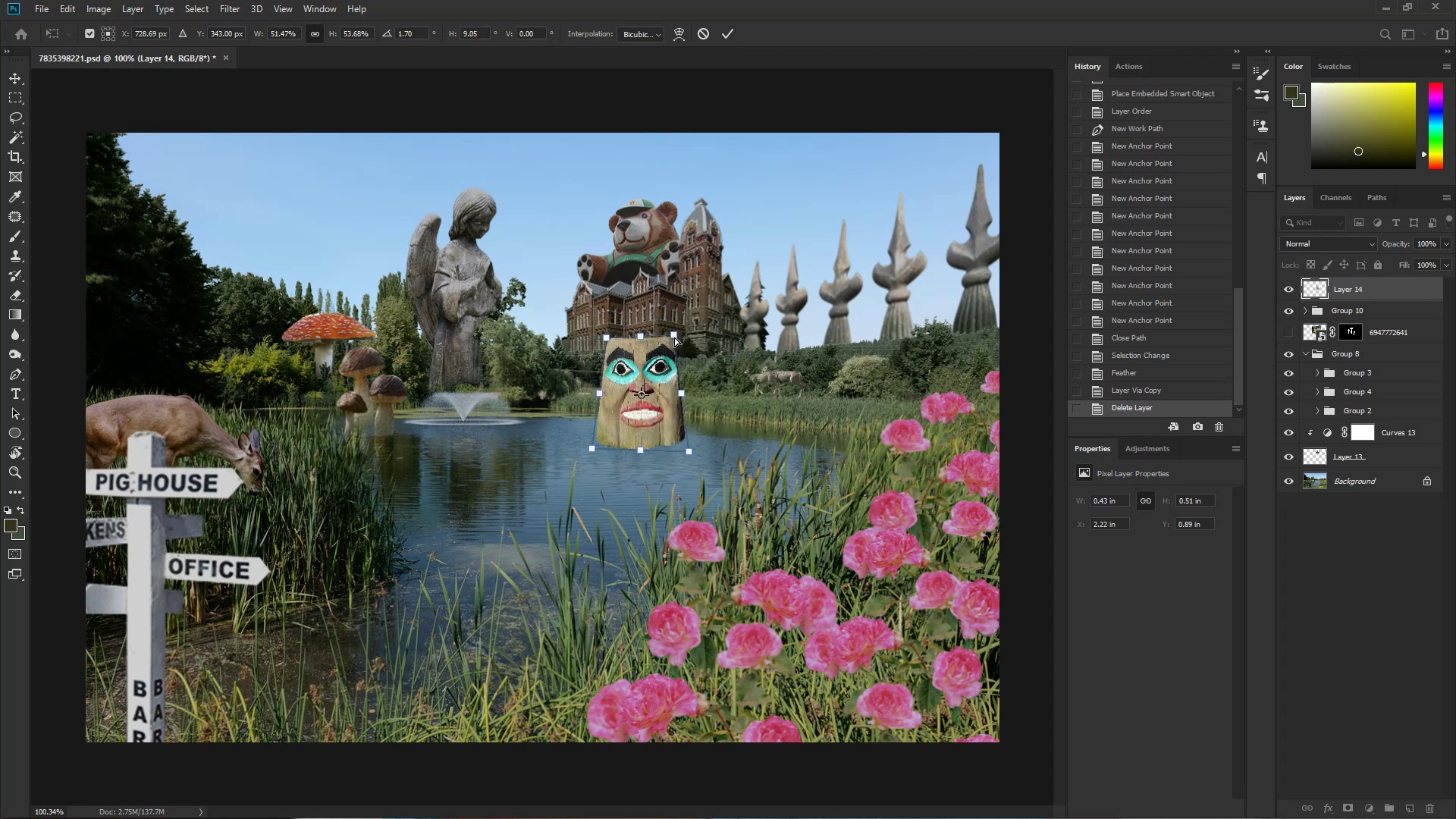 
key(Alt+Control+Shift+ShiftLeft)
 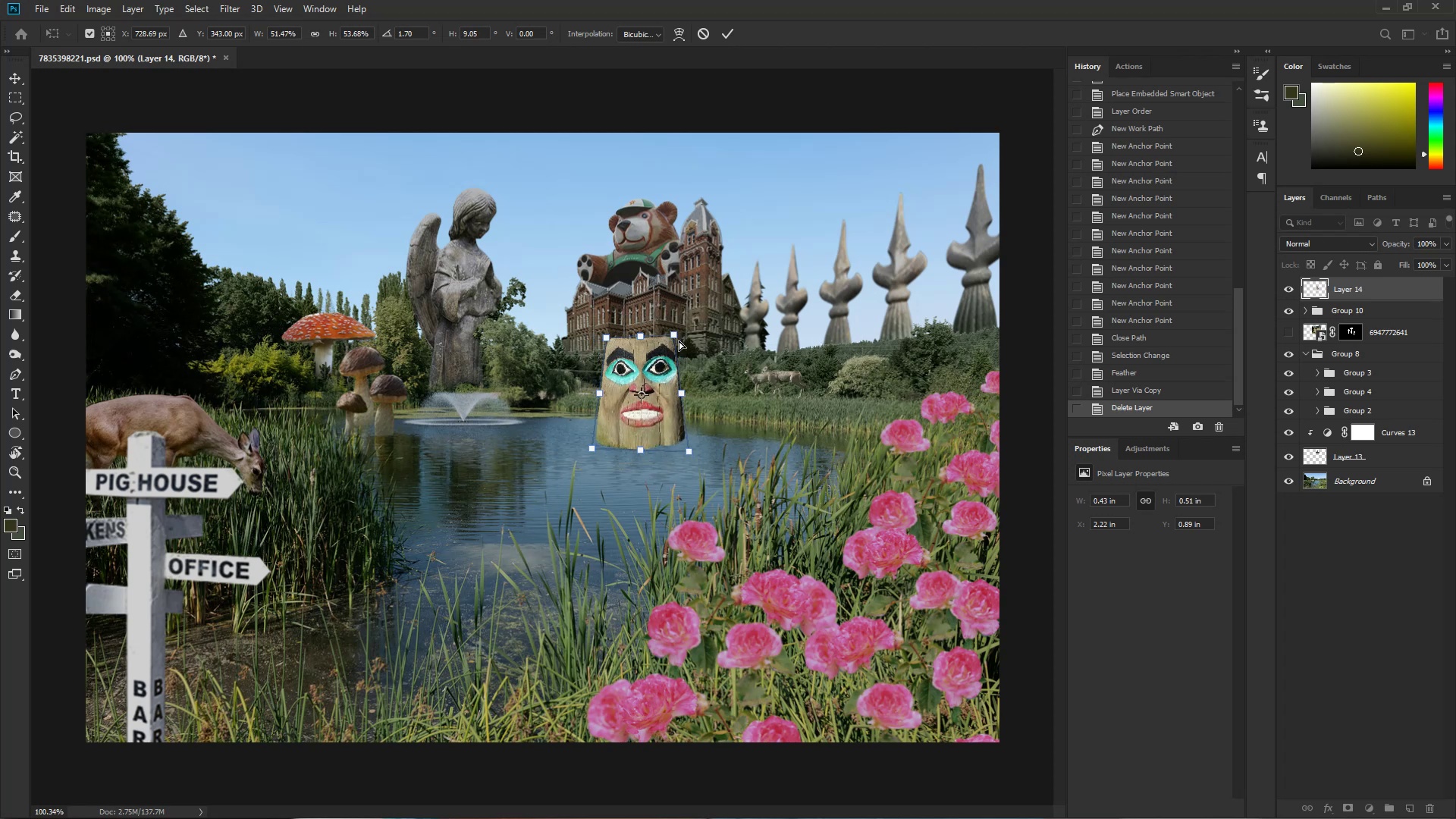 
key(Alt+Control+Shift+ShiftLeft)
 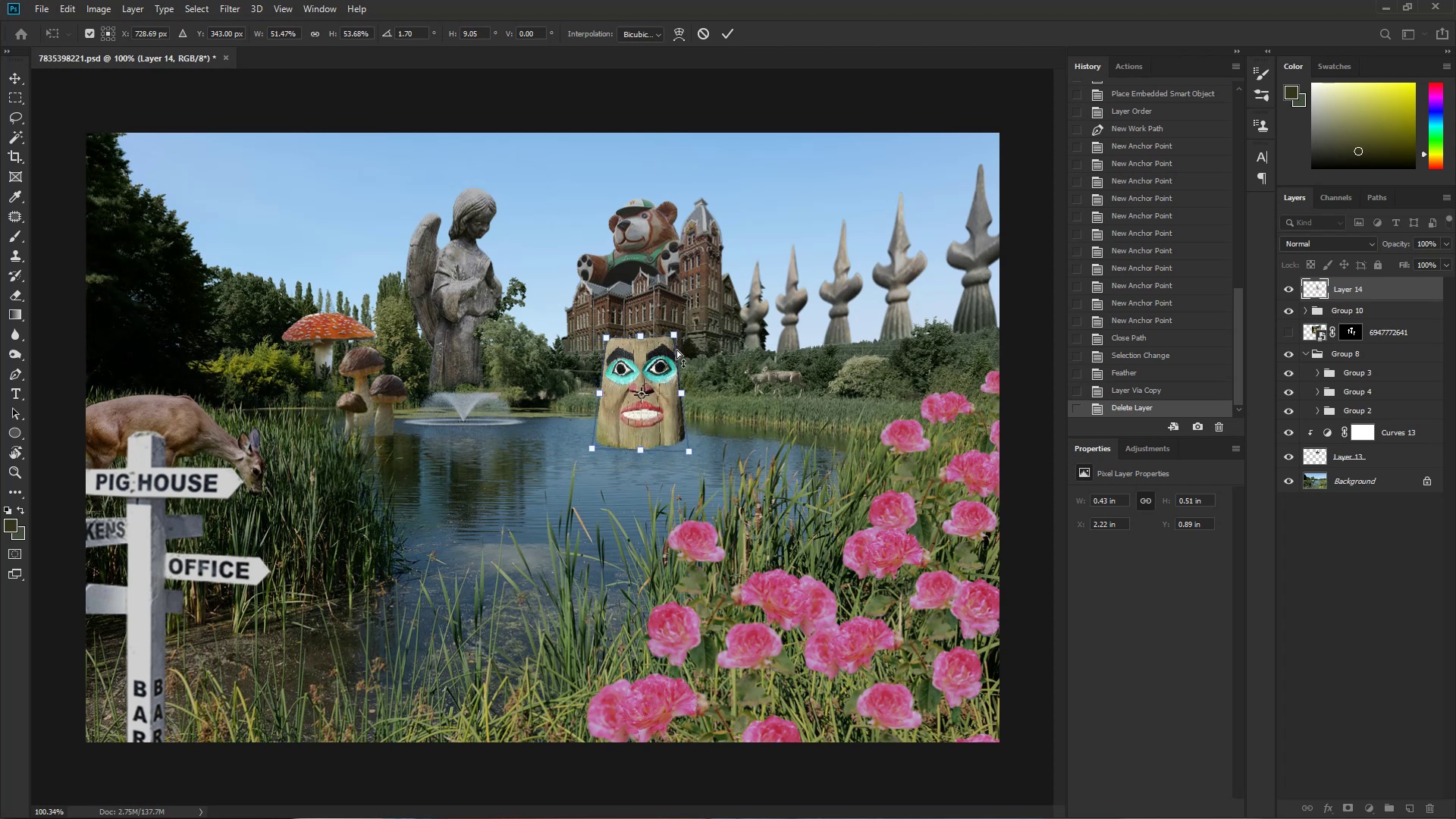 
left_click_drag(start_coordinate=[676, 353], to_coordinate=[682, 369])
 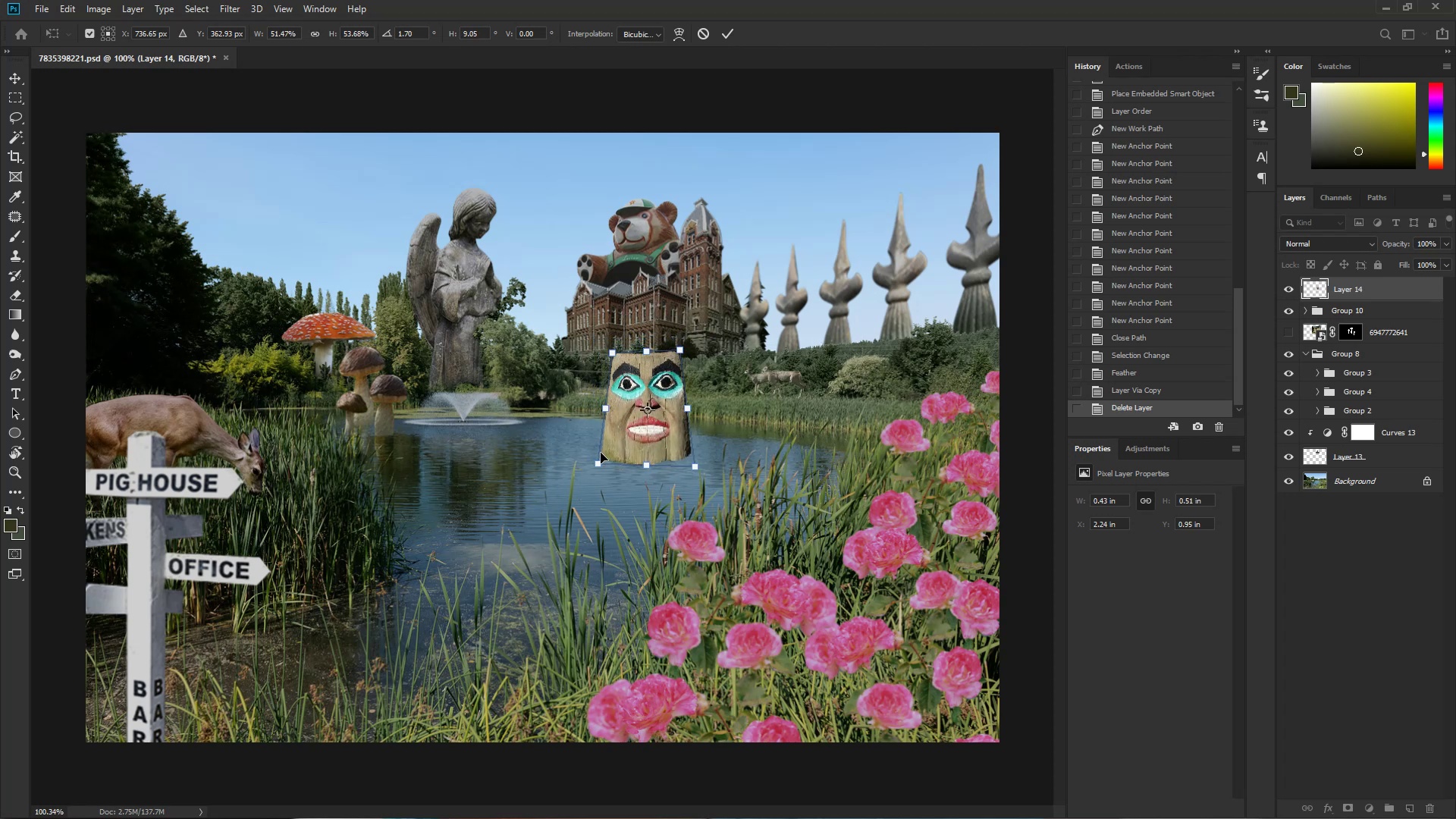 
left_click_drag(start_coordinate=[595, 460], to_coordinate=[605, 436])
 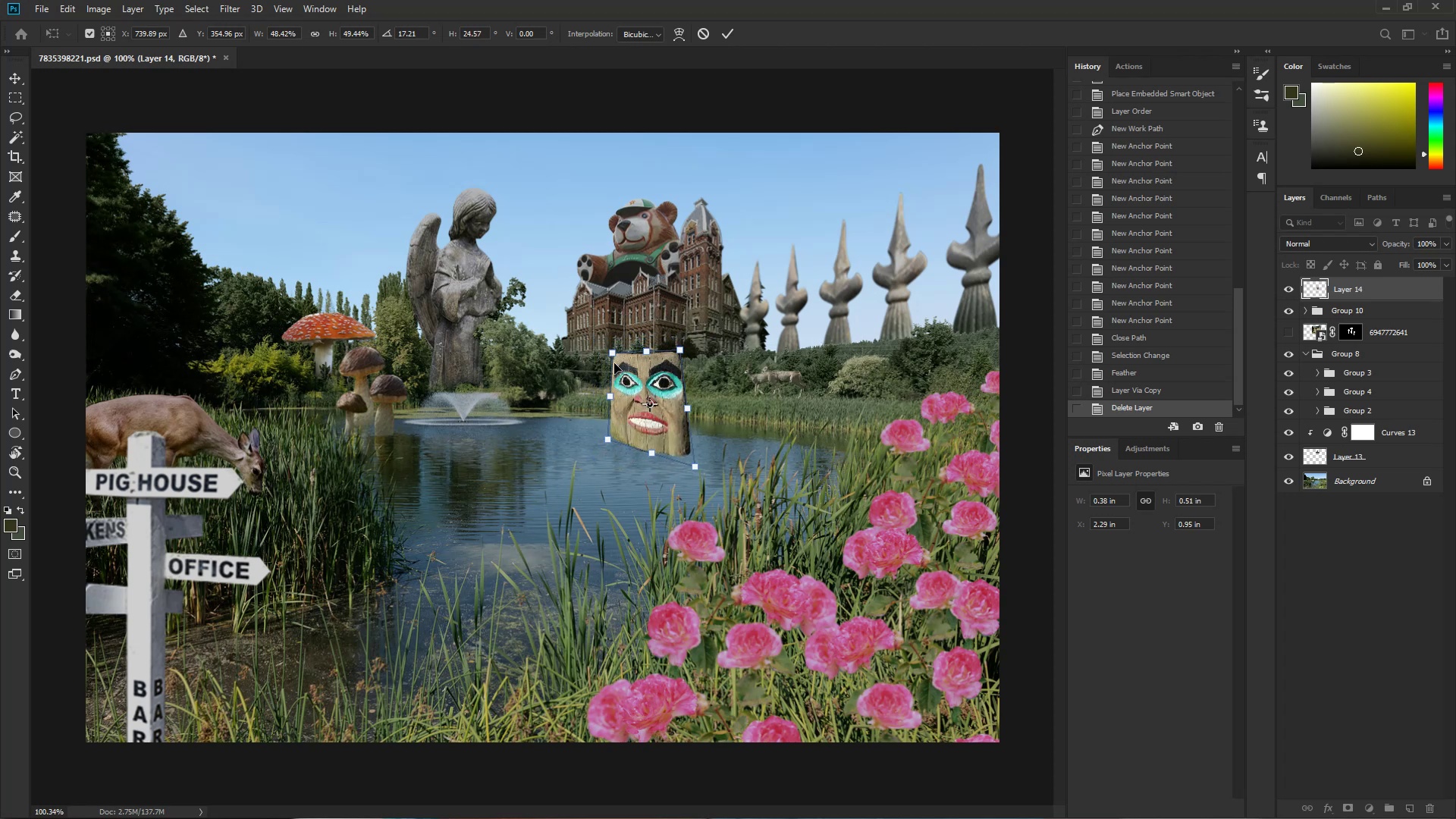 
left_click_drag(start_coordinate=[612, 353], to_coordinate=[619, 356])
 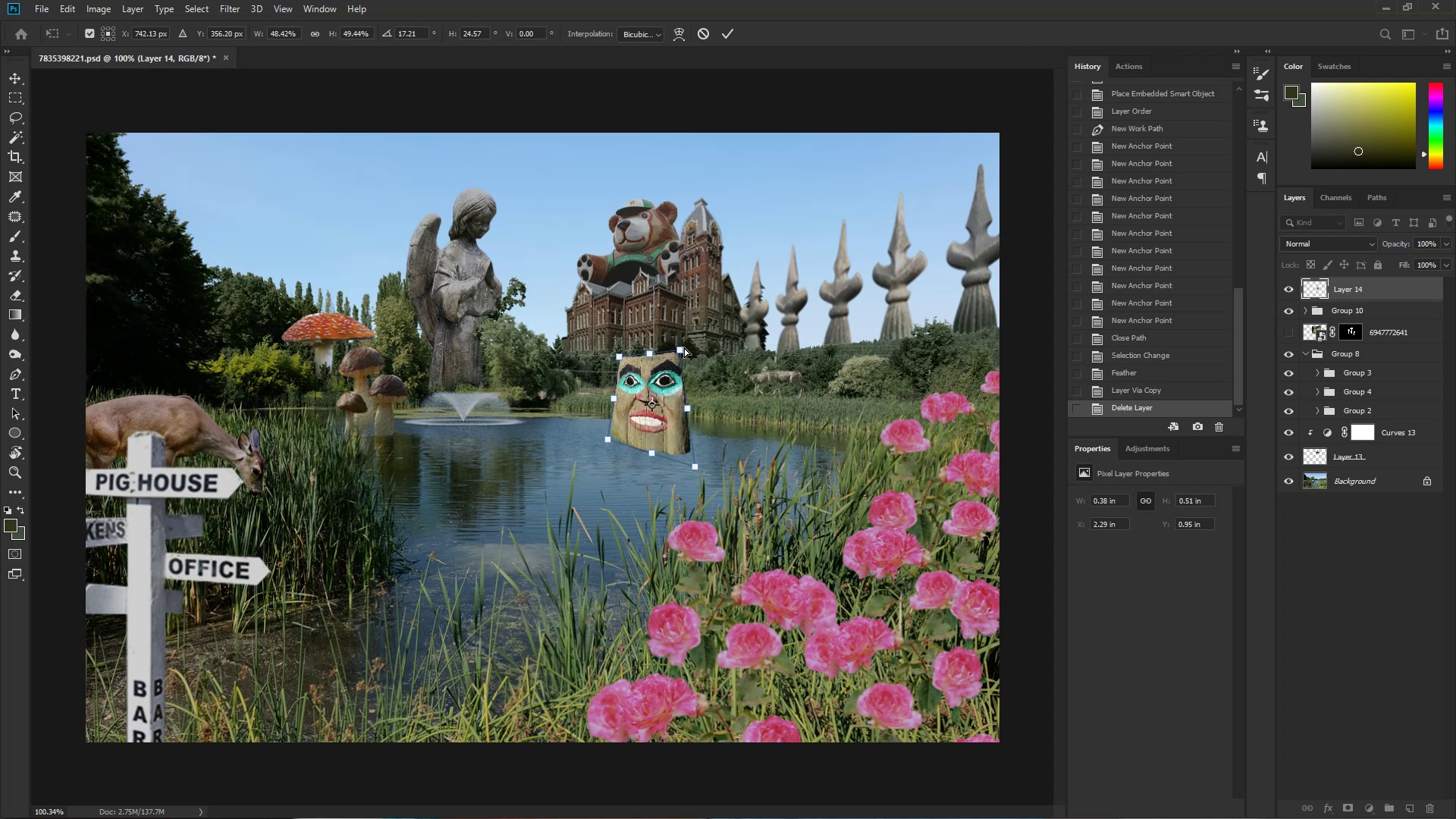 
hold_key(key=AltLeft, duration=4.64)
hold_key(key=ShiftLeft, duration=1.53)
left_click_drag(start_coordinate=[680, 350], to_coordinate=[684, 353])
 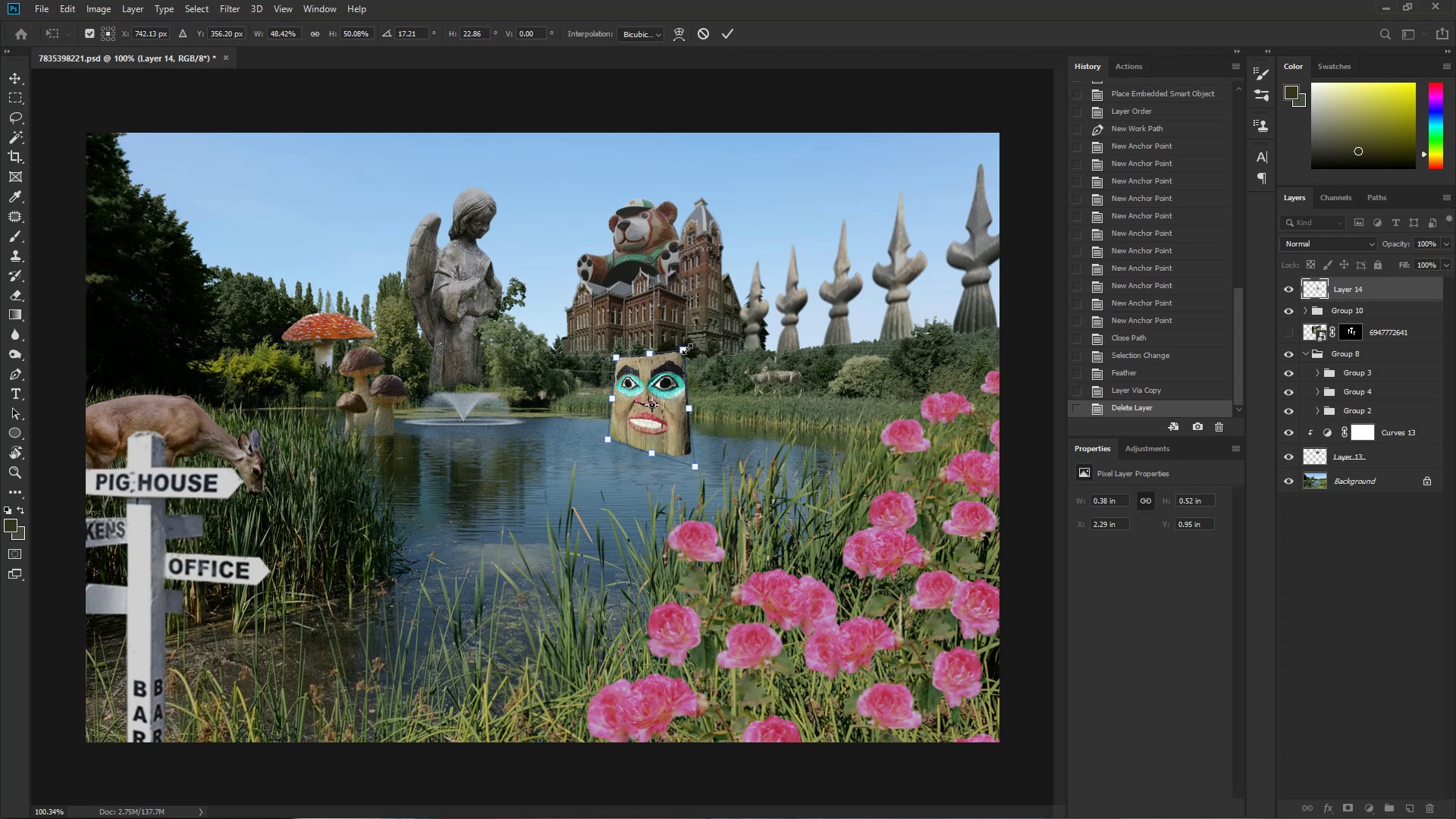 
hold_key(key=ShiftLeft, duration=0.45)
 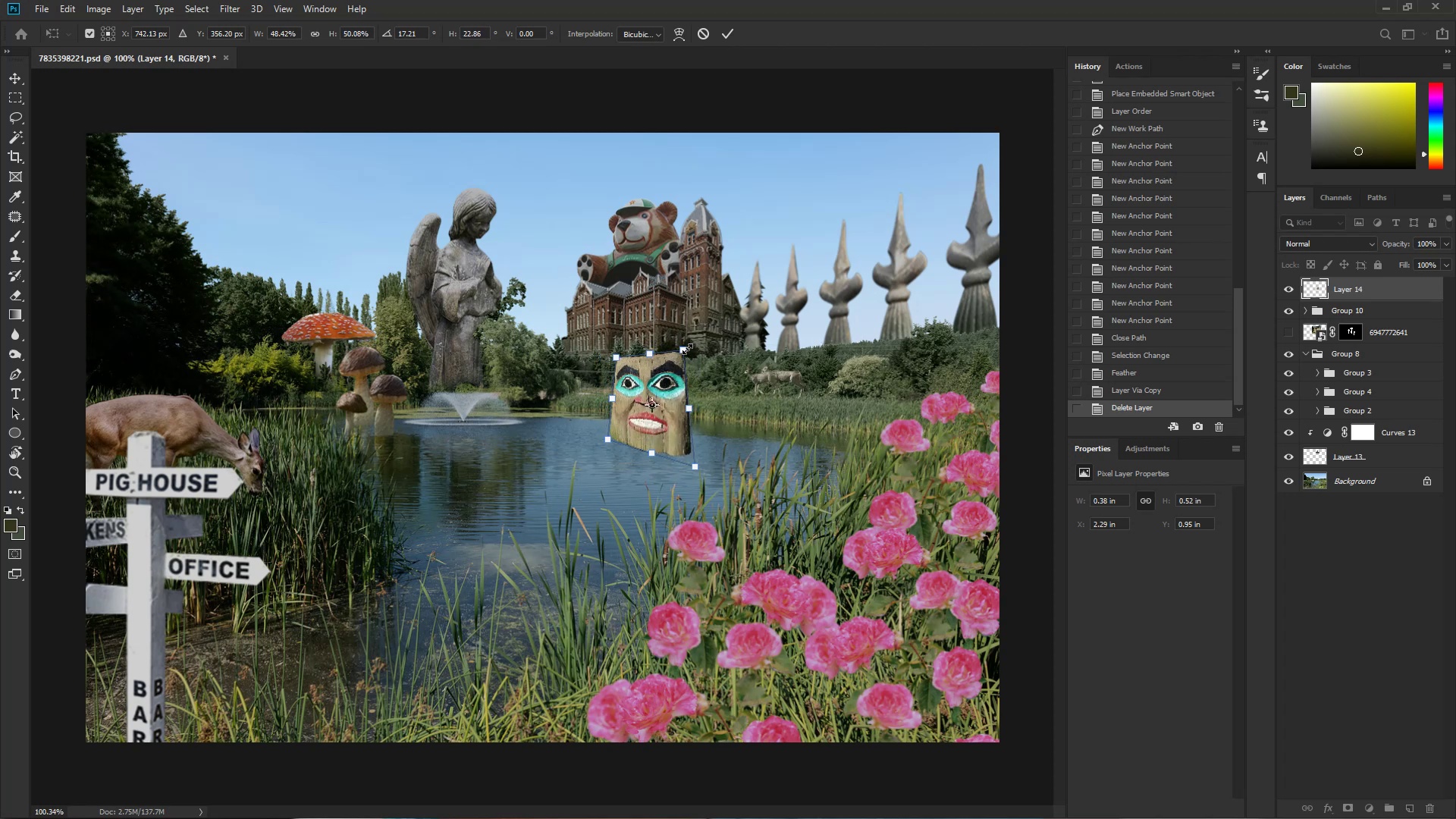 
left_click_drag(start_coordinate=[685, 349], to_coordinate=[715, 322])
 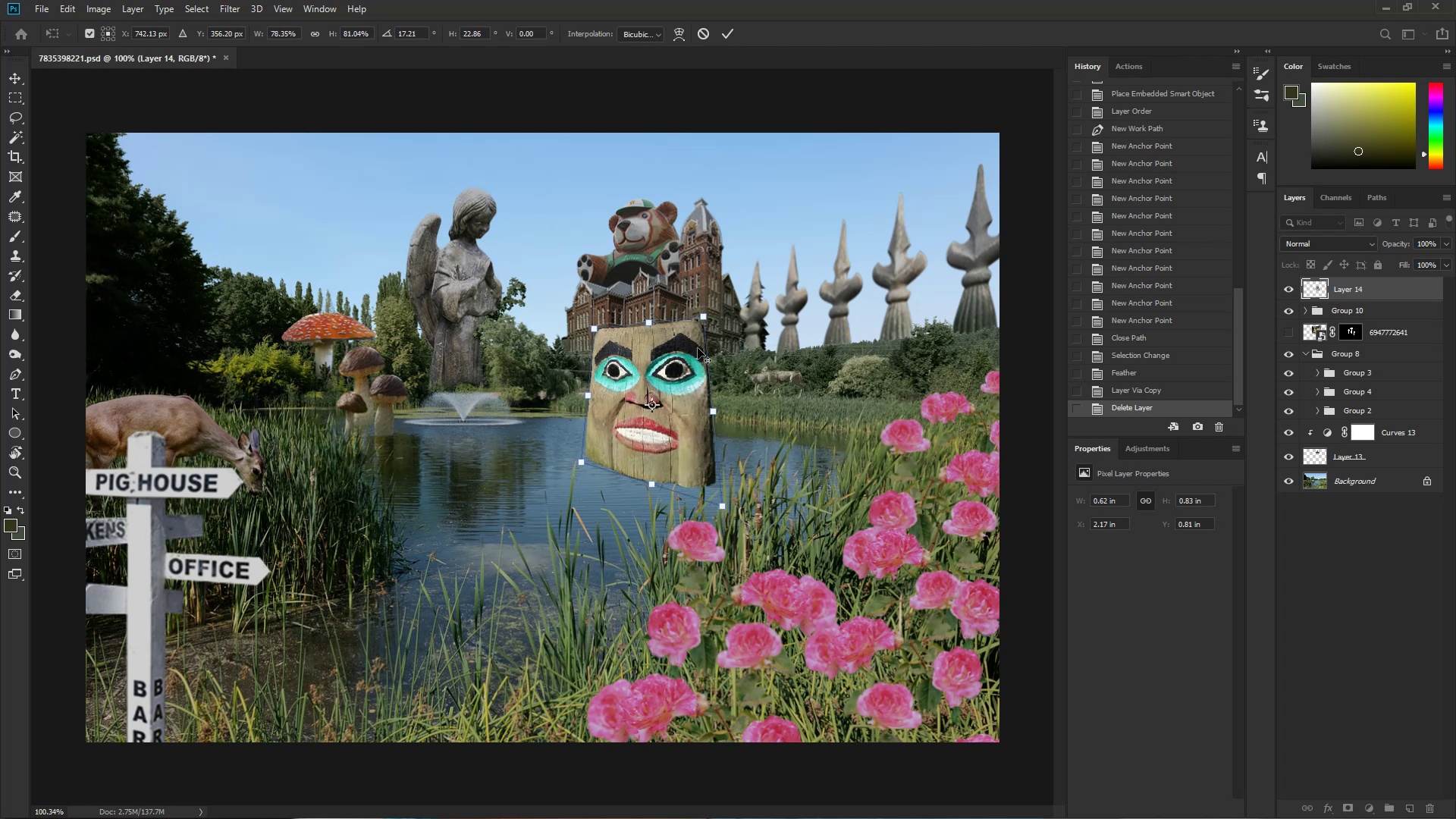 
left_click_drag(start_coordinate=[679, 373], to_coordinate=[675, 375])
 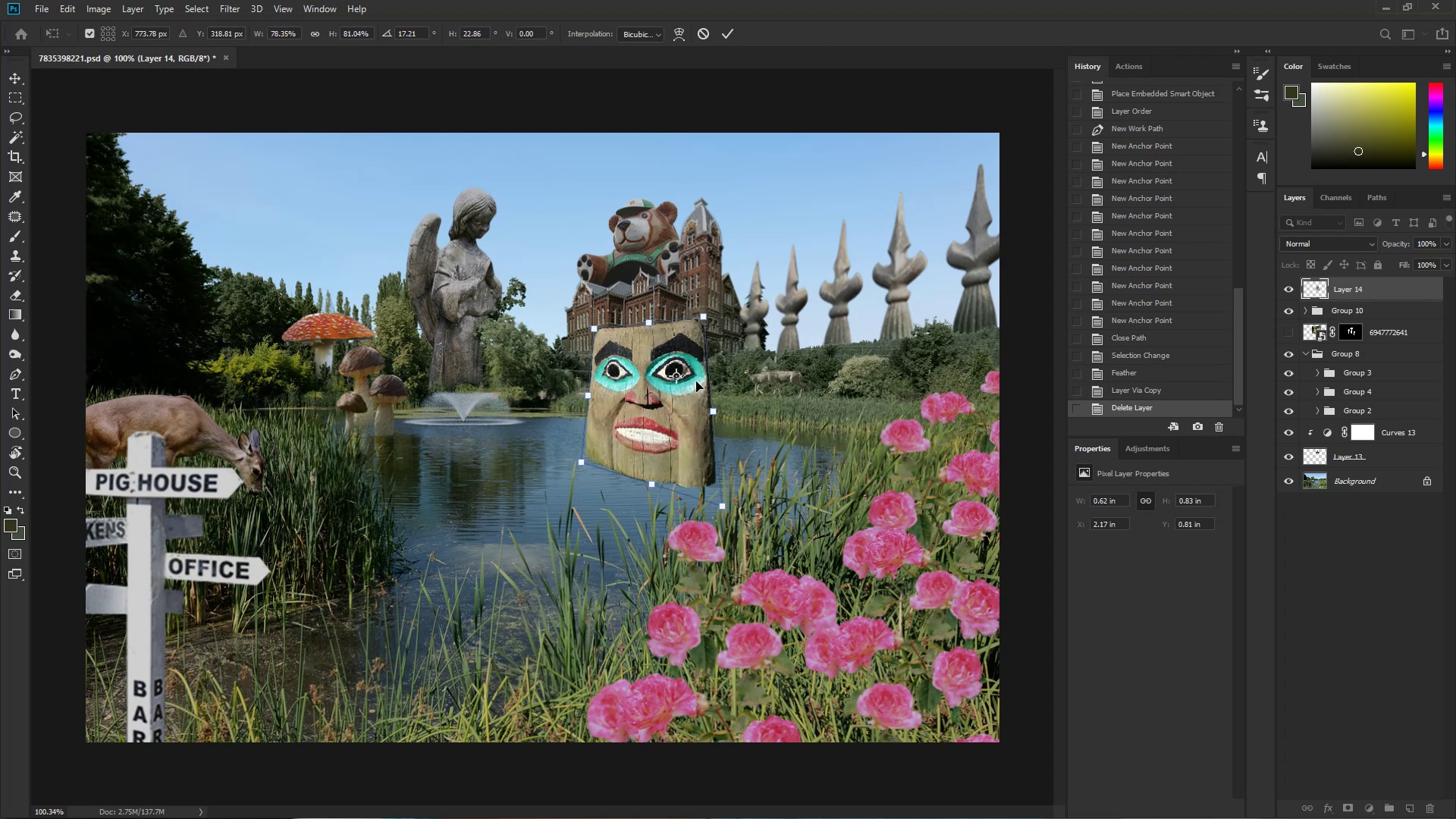 
left_click_drag(start_coordinate=[676, 375], to_coordinate=[643, 475])
 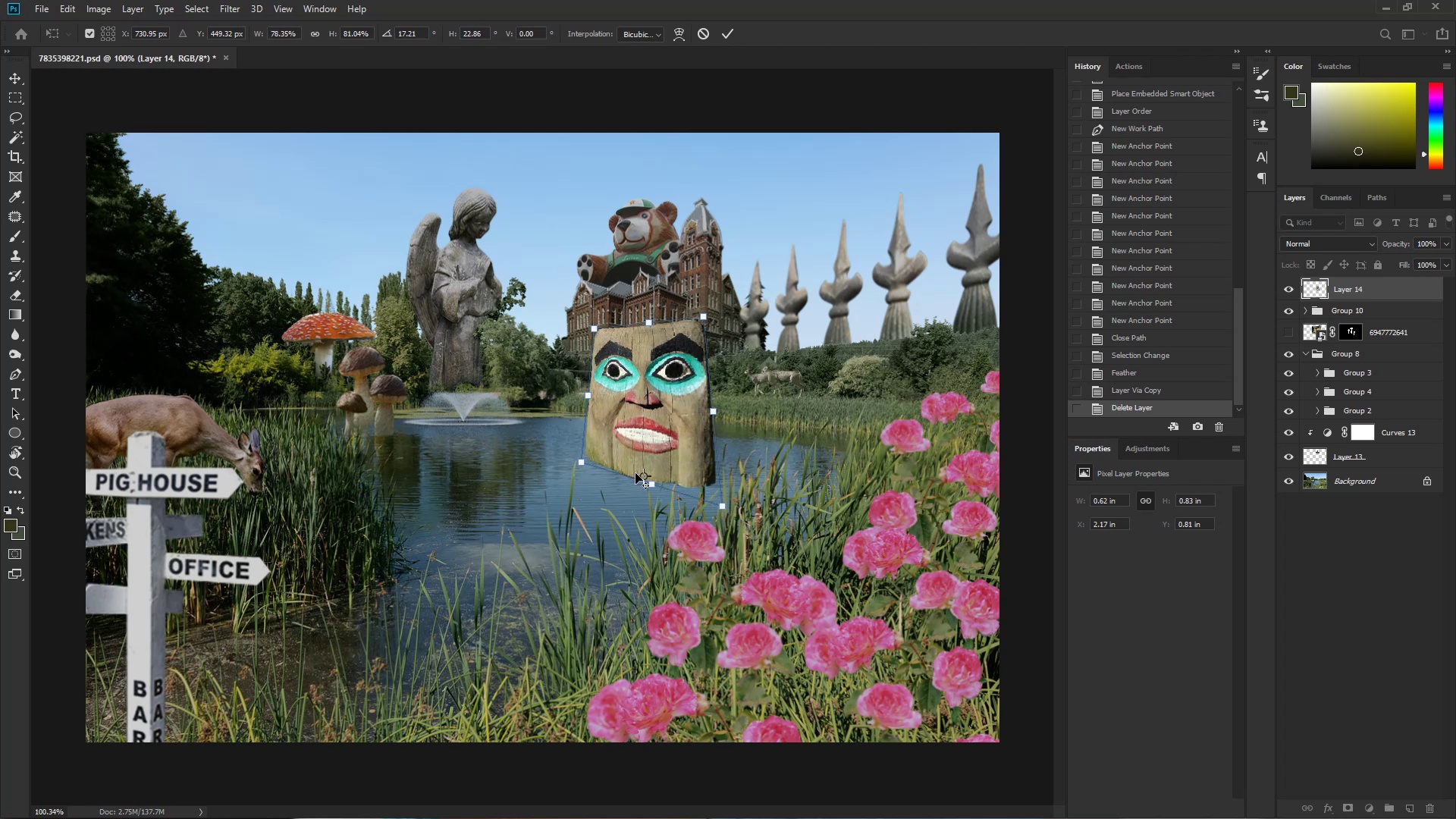 
key(NumpadEnter)
 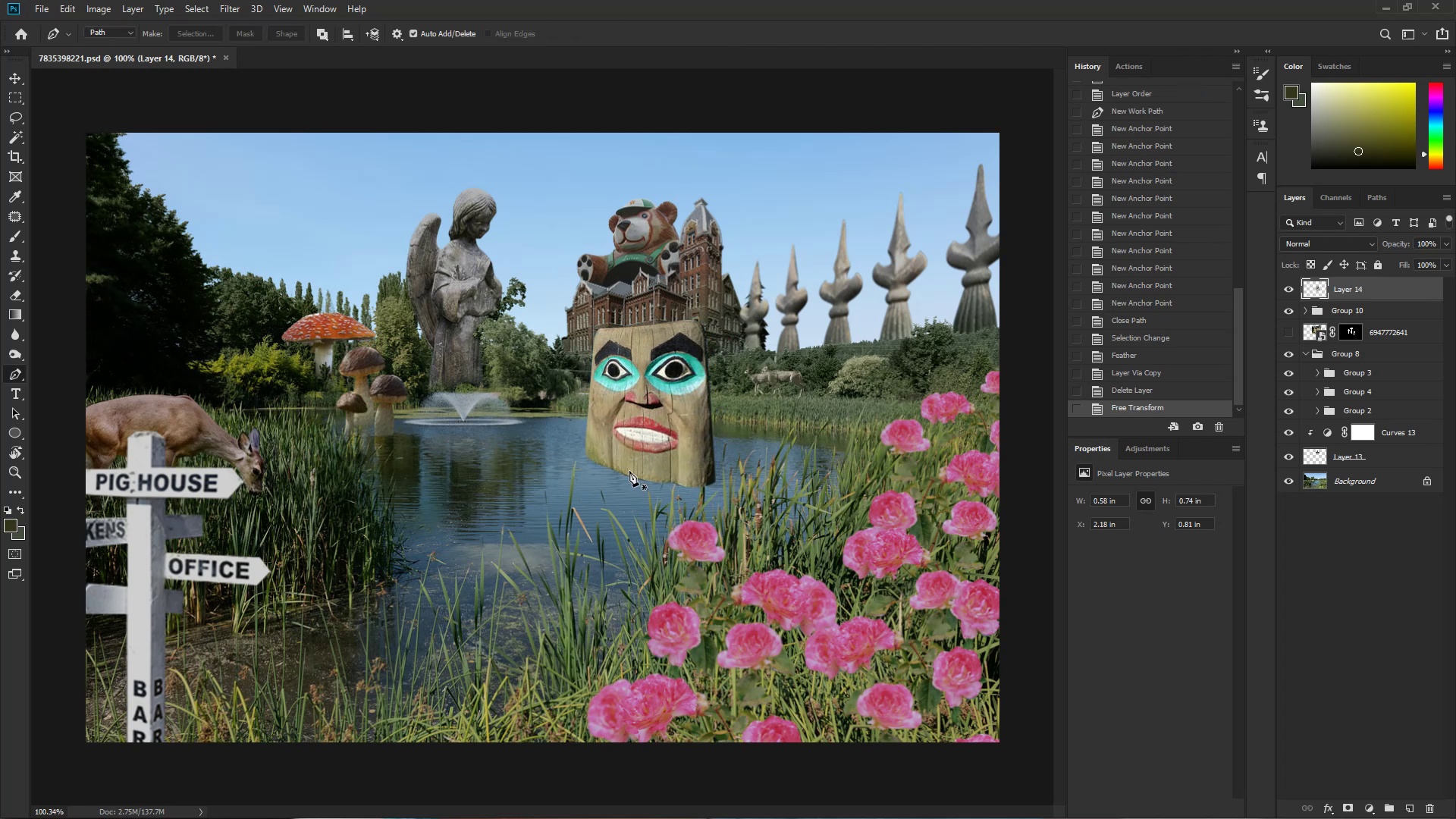 
key(V)
 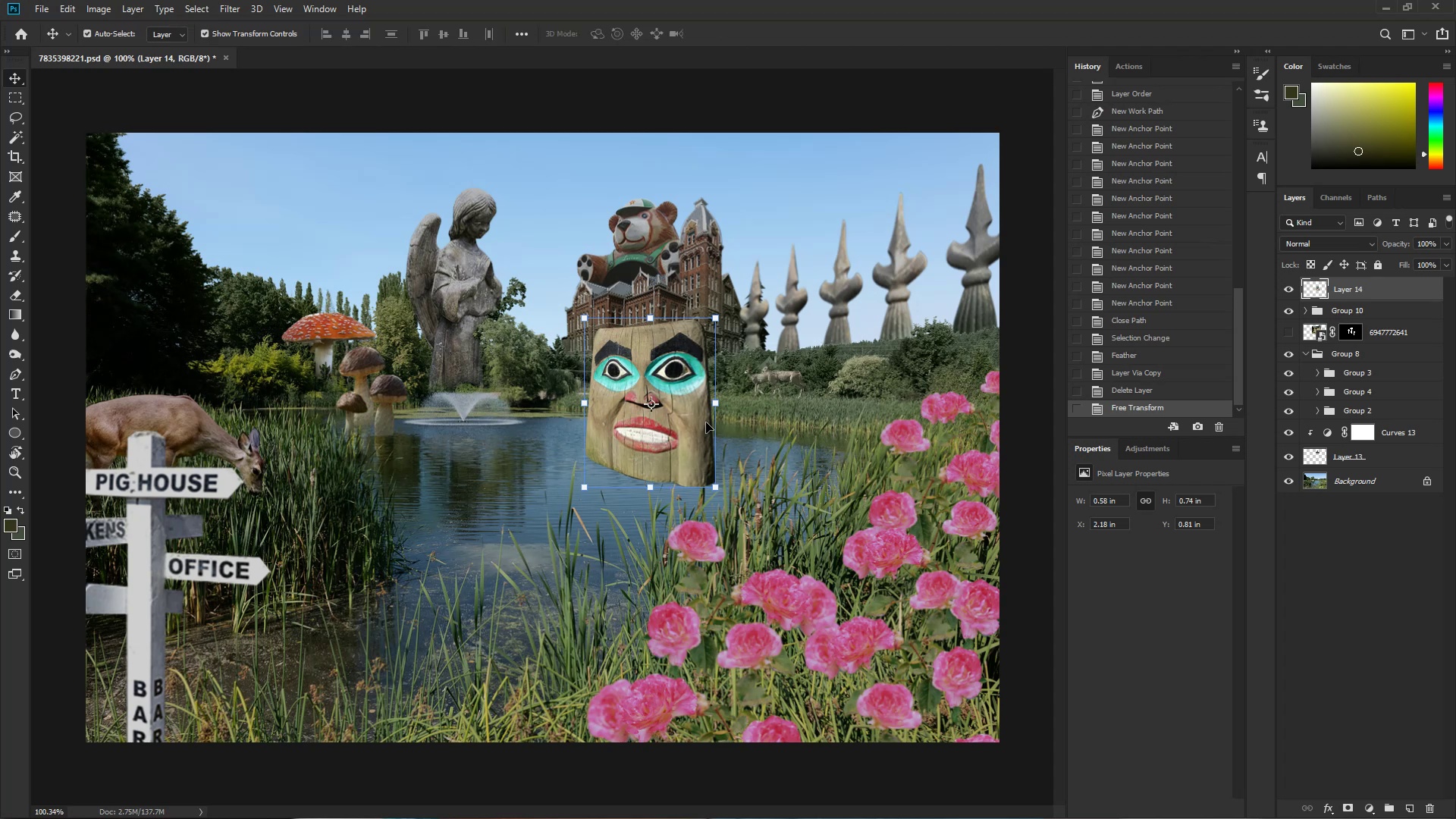 
left_click_drag(start_coordinate=[691, 423], to_coordinate=[674, 410])
 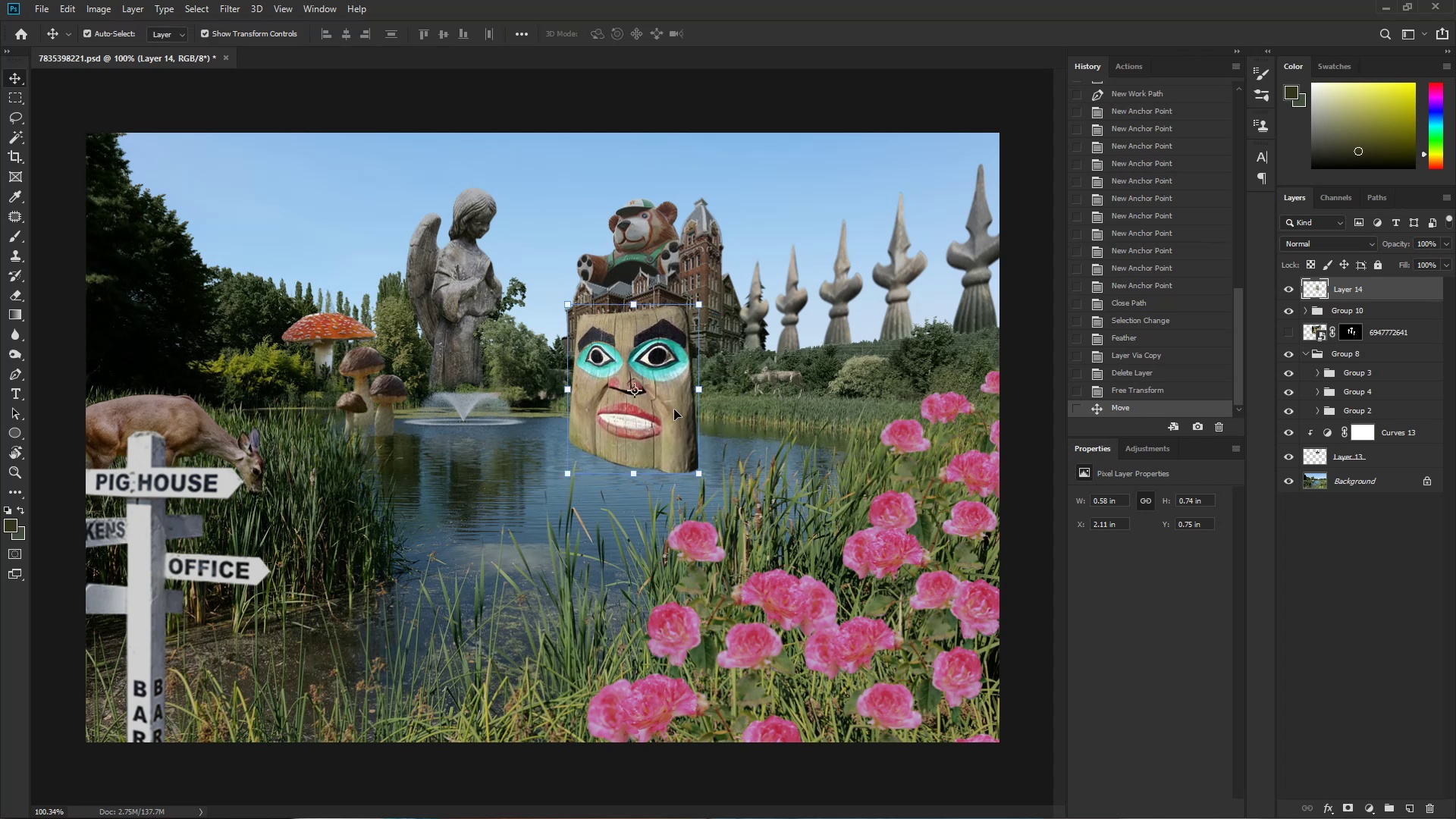 
hold_key(key=ControlLeft, duration=0.47)
 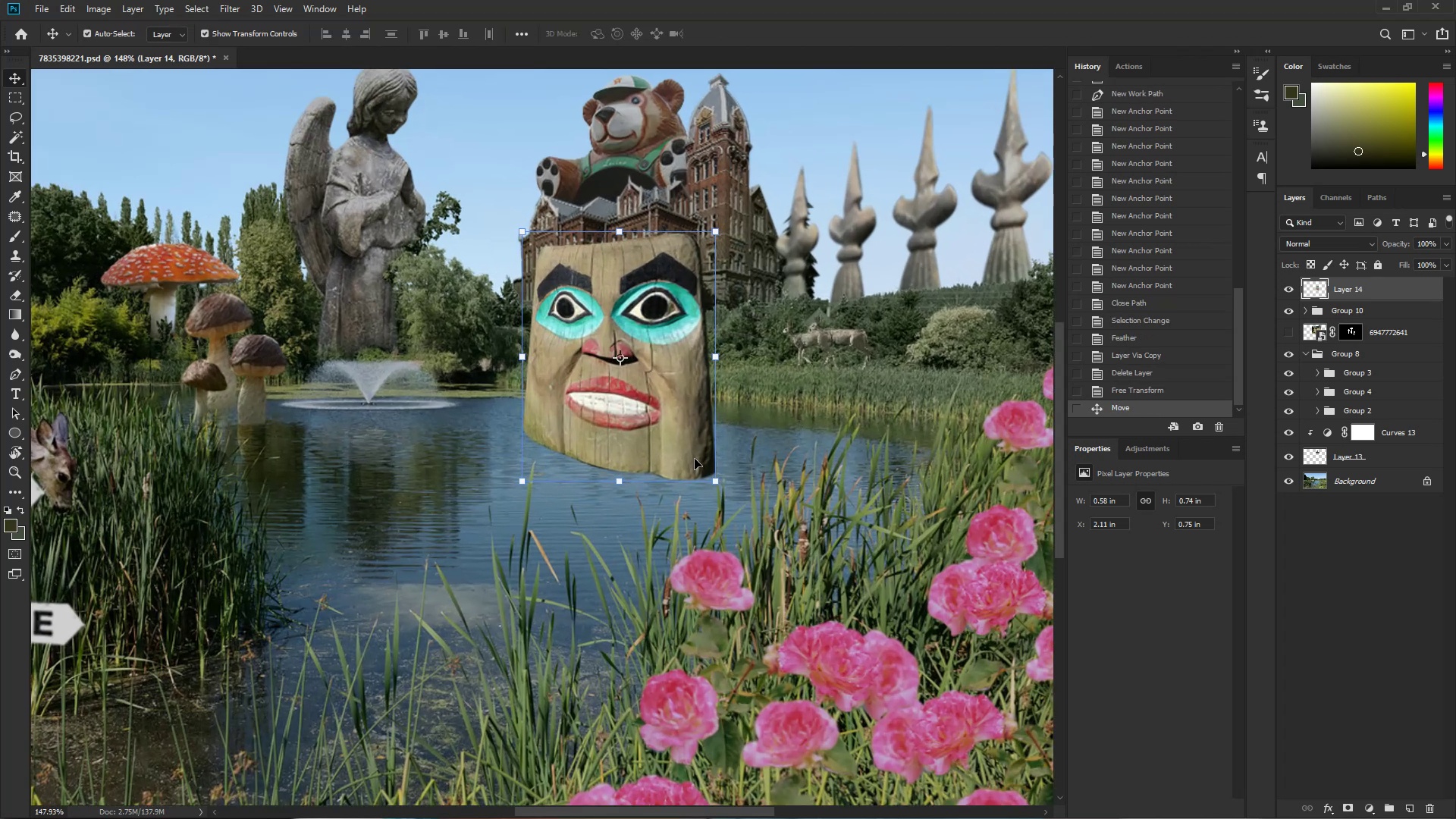 
hold_key(key=Space, duration=0.46)
 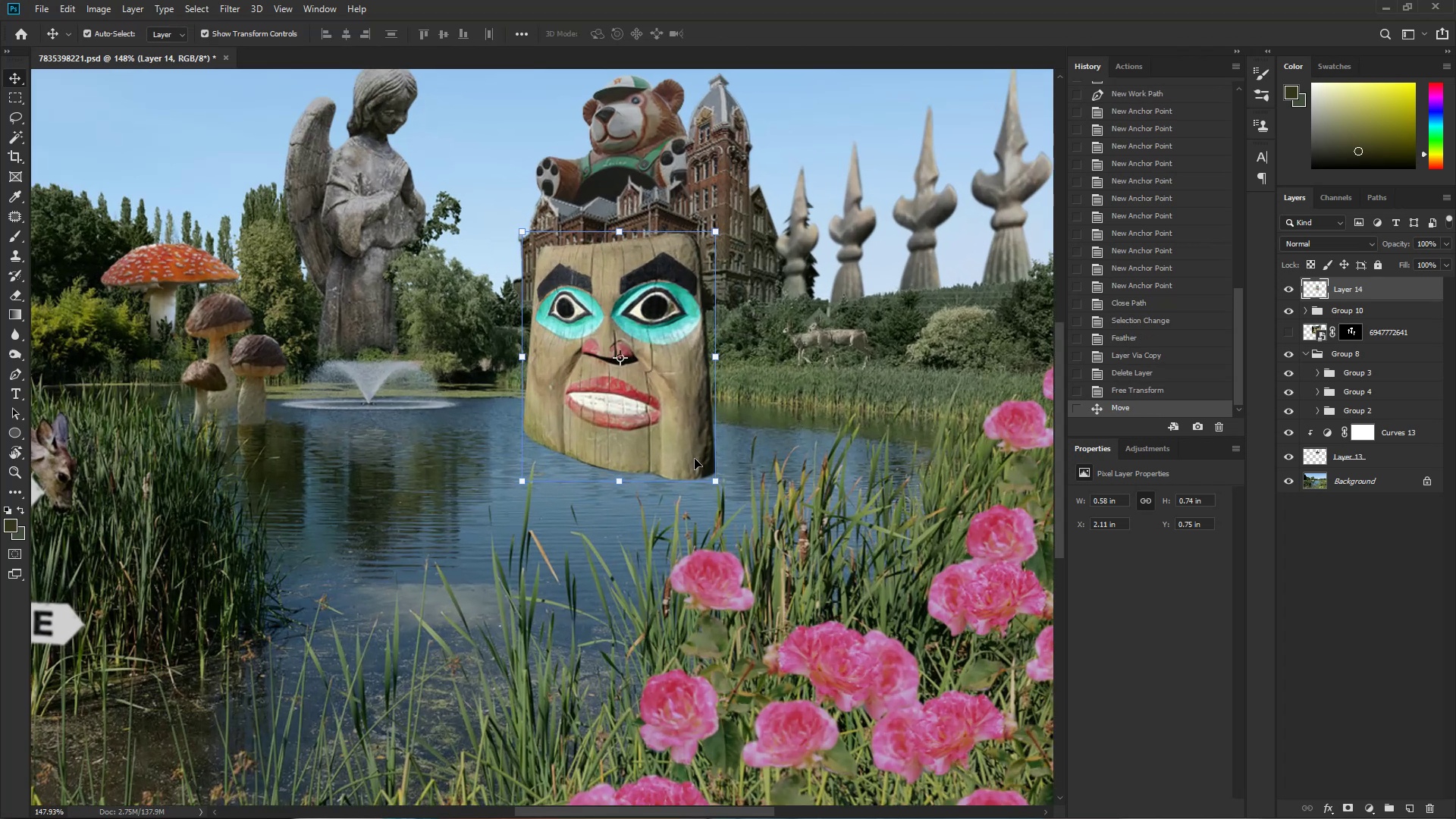 
left_click_drag(start_coordinate=[664, 460], to_coordinate=[695, 460])
 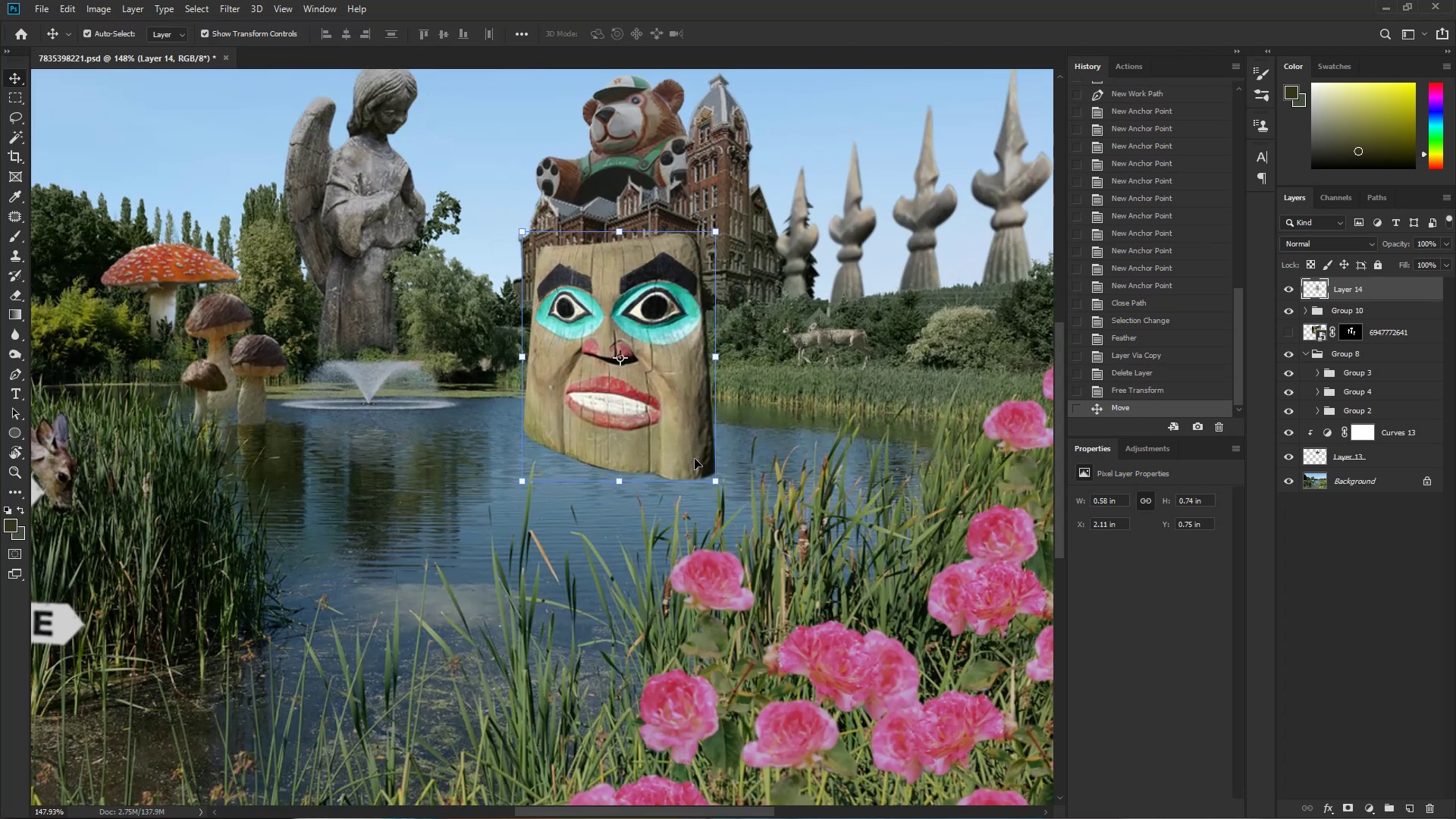 
key(NumpadEnter)
 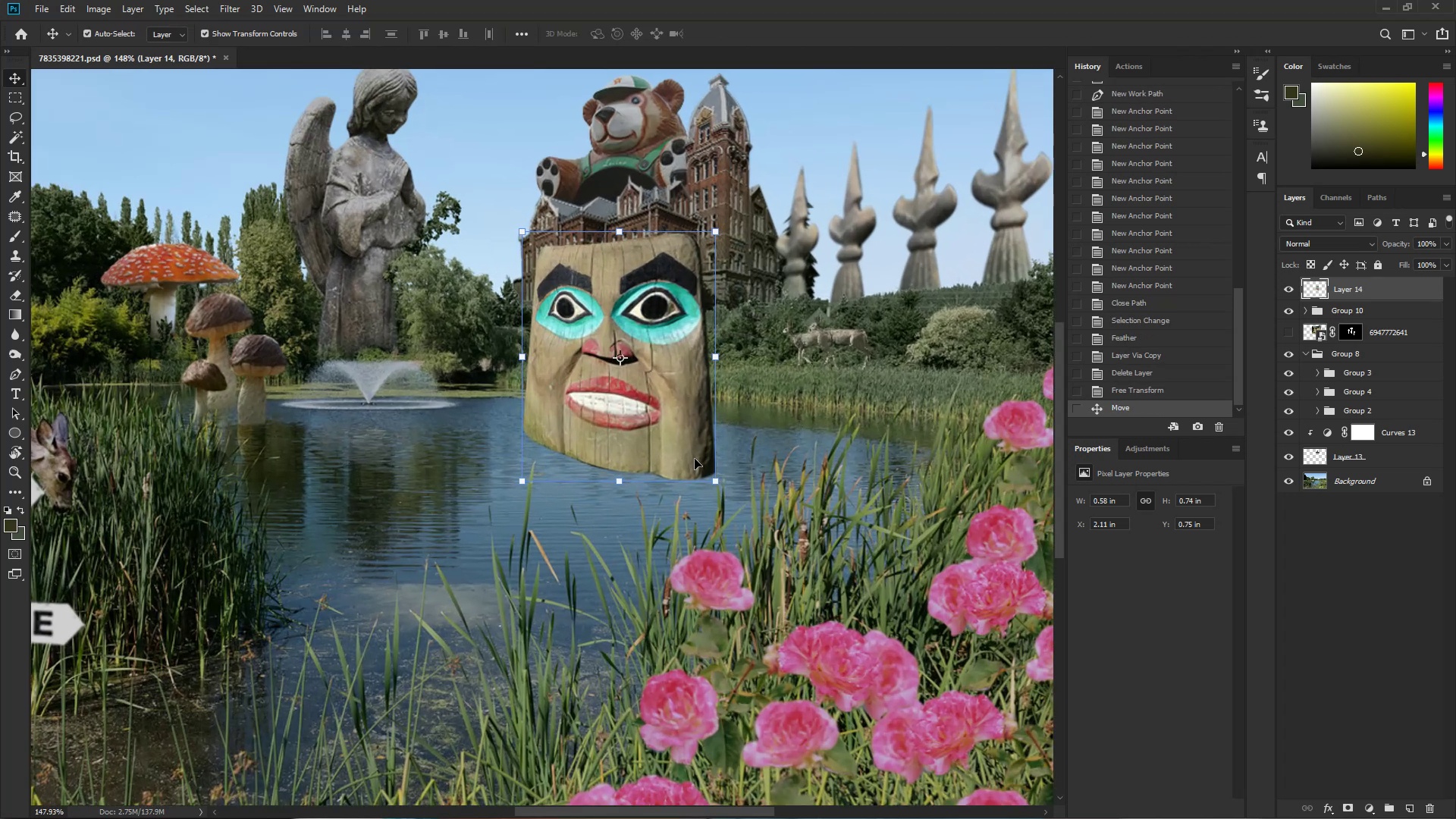 
key(E)
 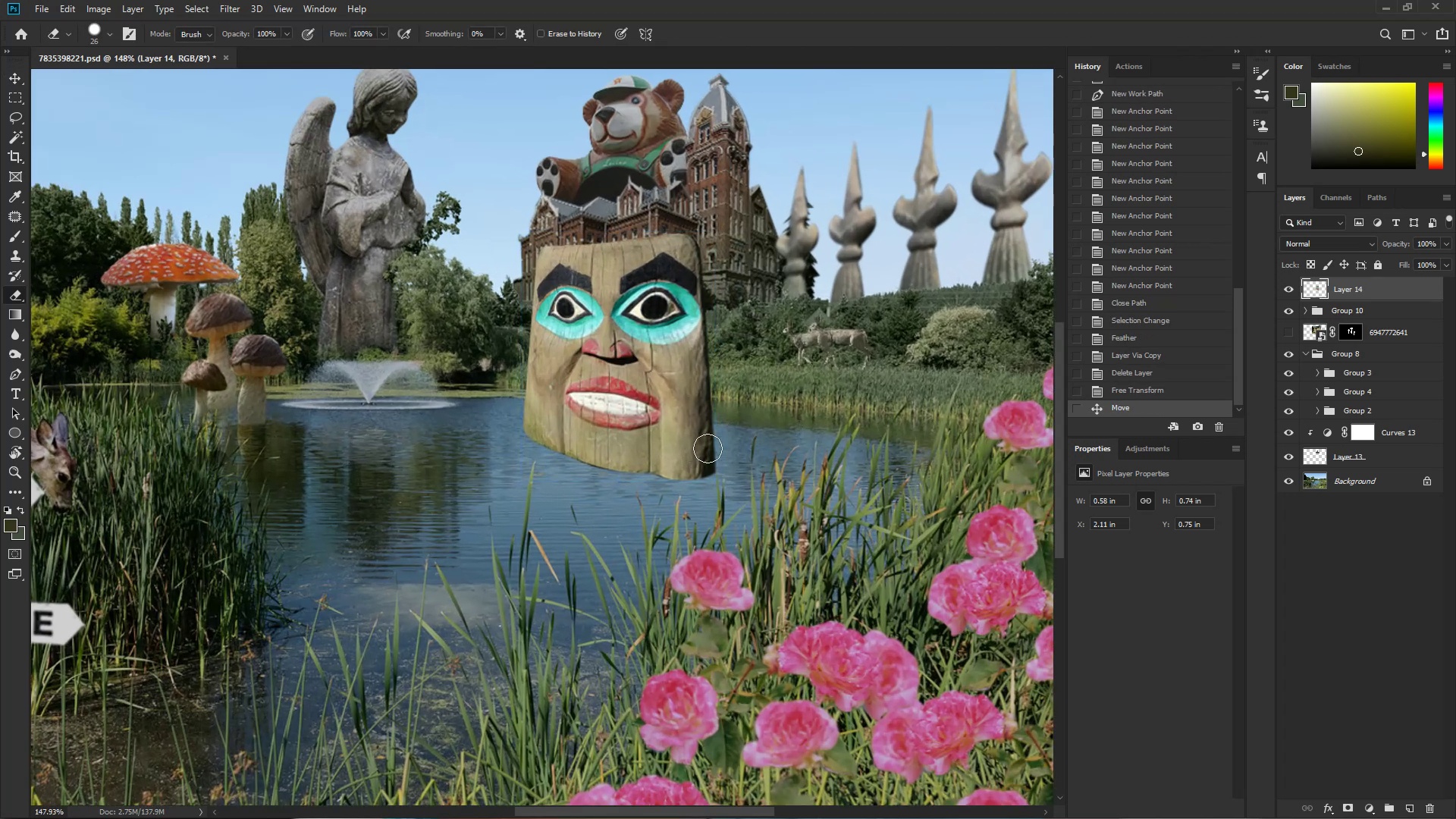 
hold_key(key=ControlLeft, duration=0.33)
 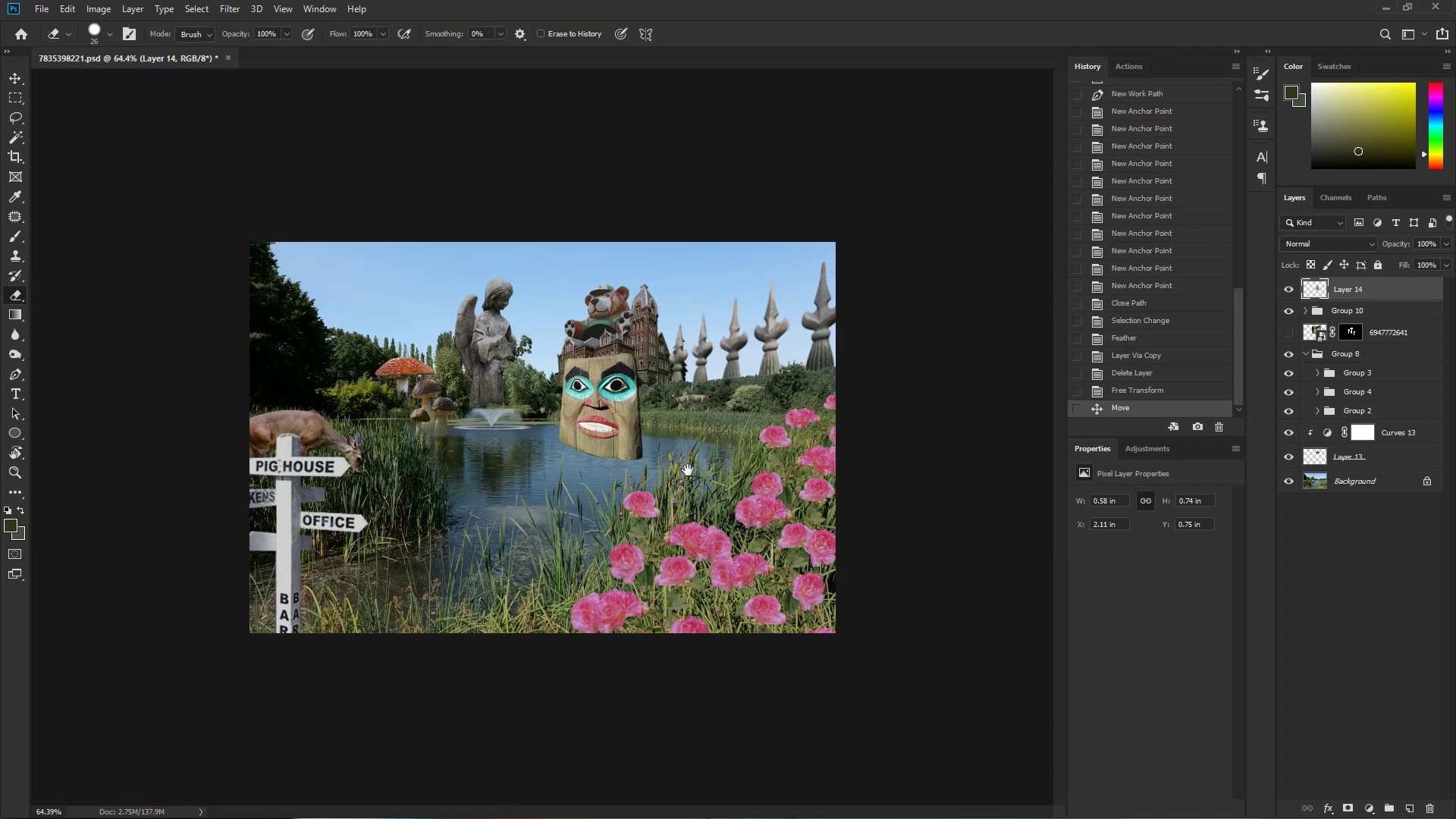 
hold_key(key=Space, duration=0.69)
 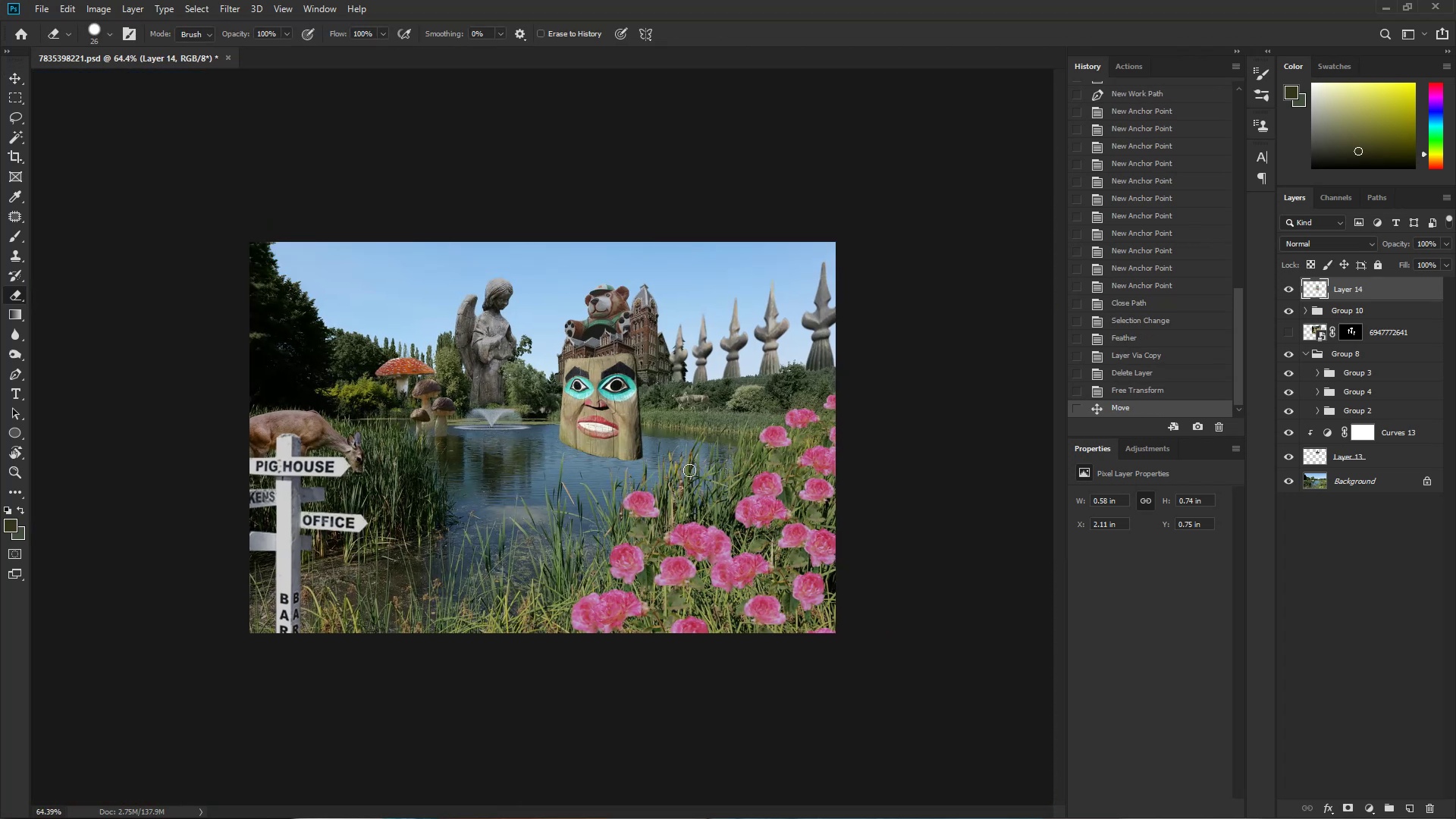 
left_click_drag(start_coordinate=[677, 441], to_coordinate=[620, 444])
 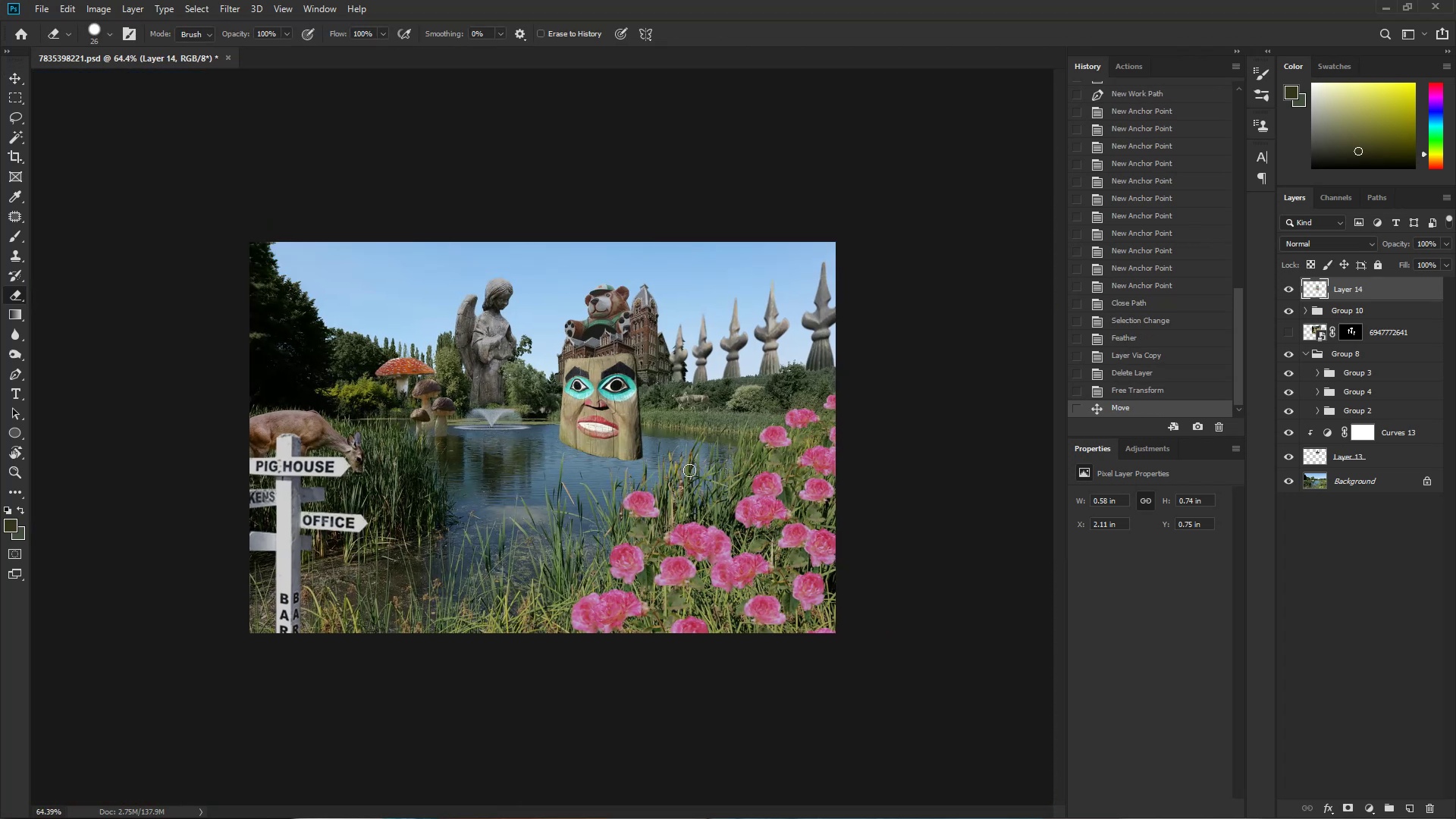 
hold_key(key=ControlLeft, duration=0.5)
 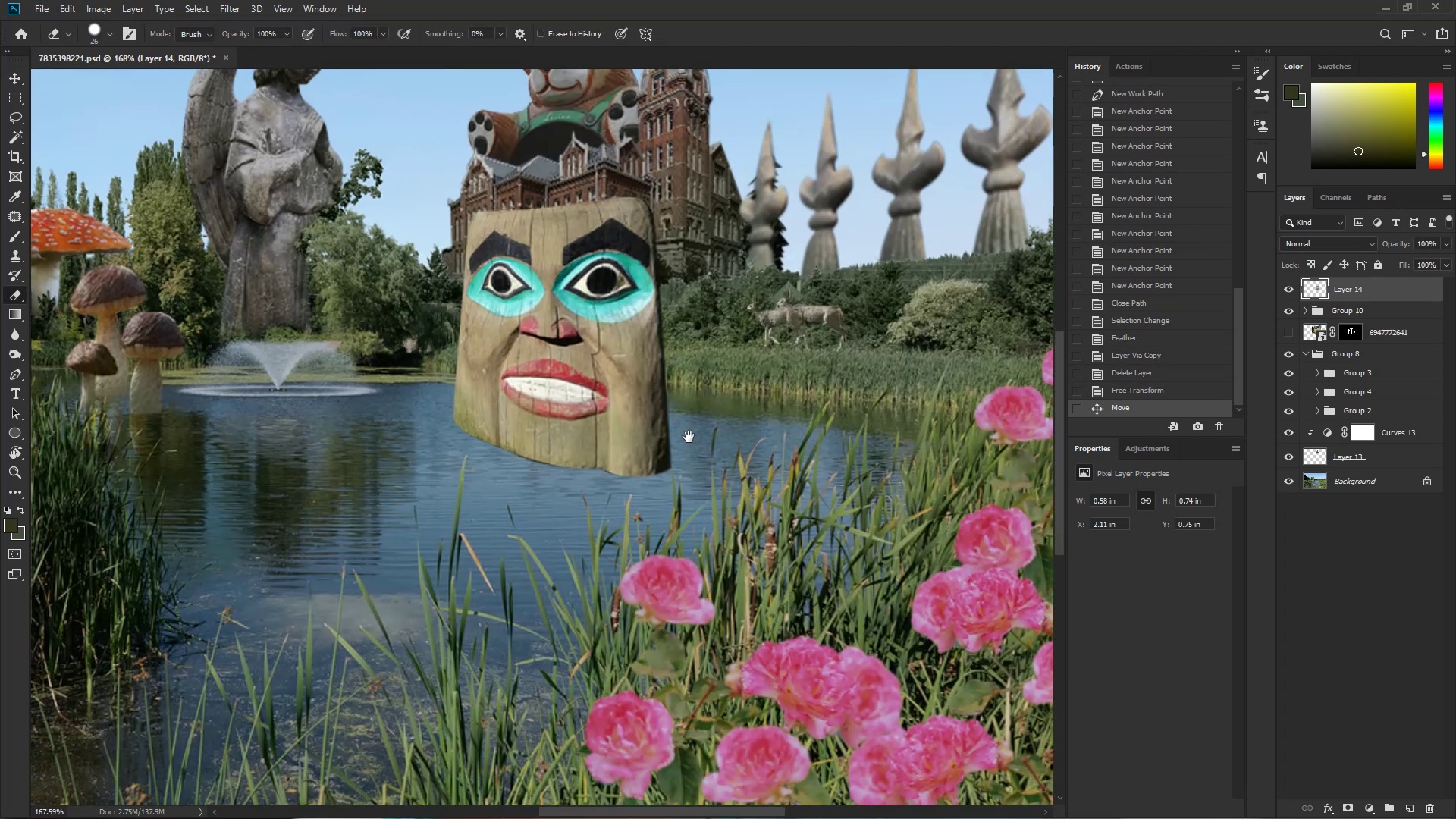 
hold_key(key=Space, duration=1.28)
 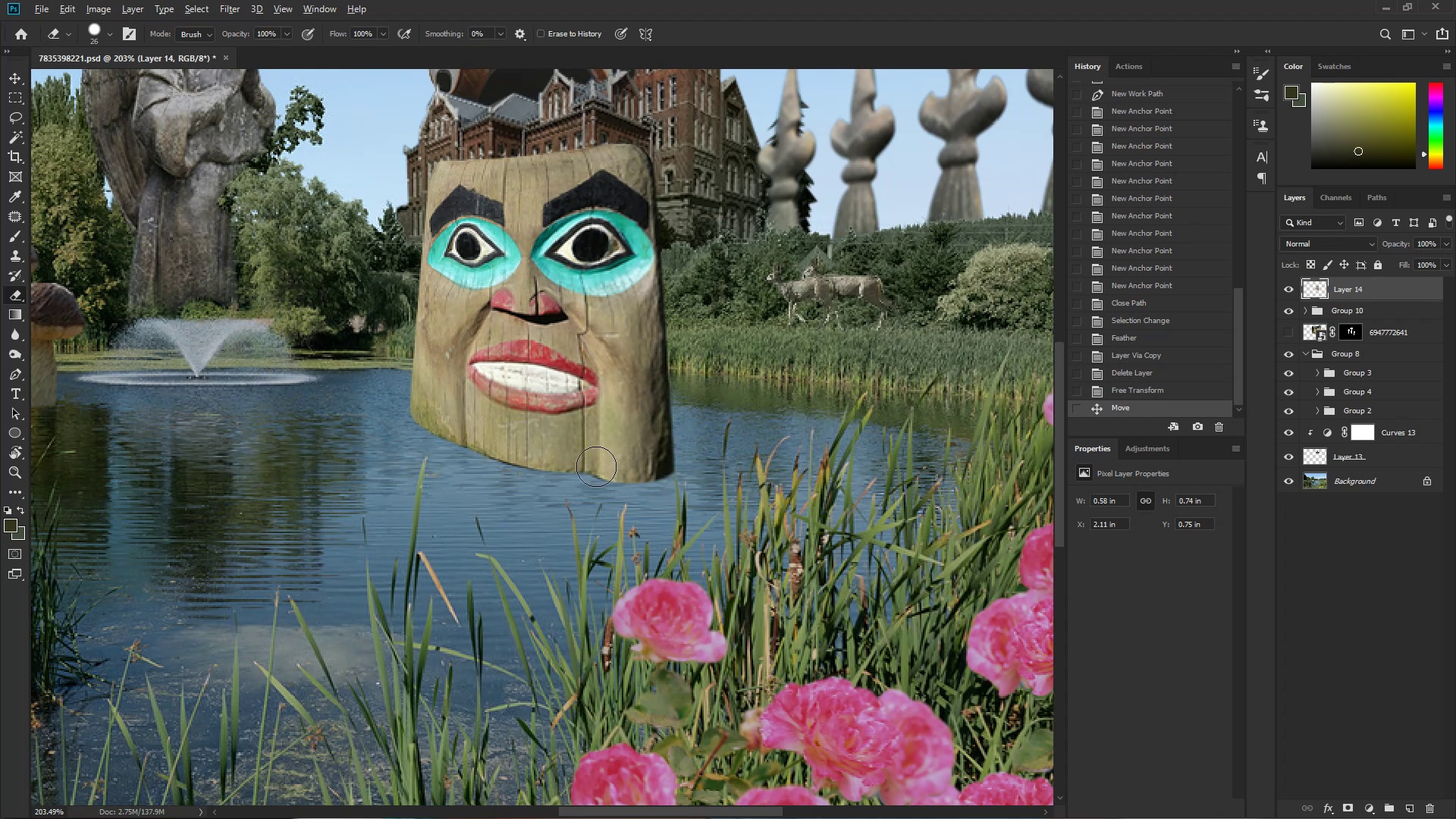 
left_click_drag(start_coordinate=[630, 416], to_coordinate=[692, 444])
 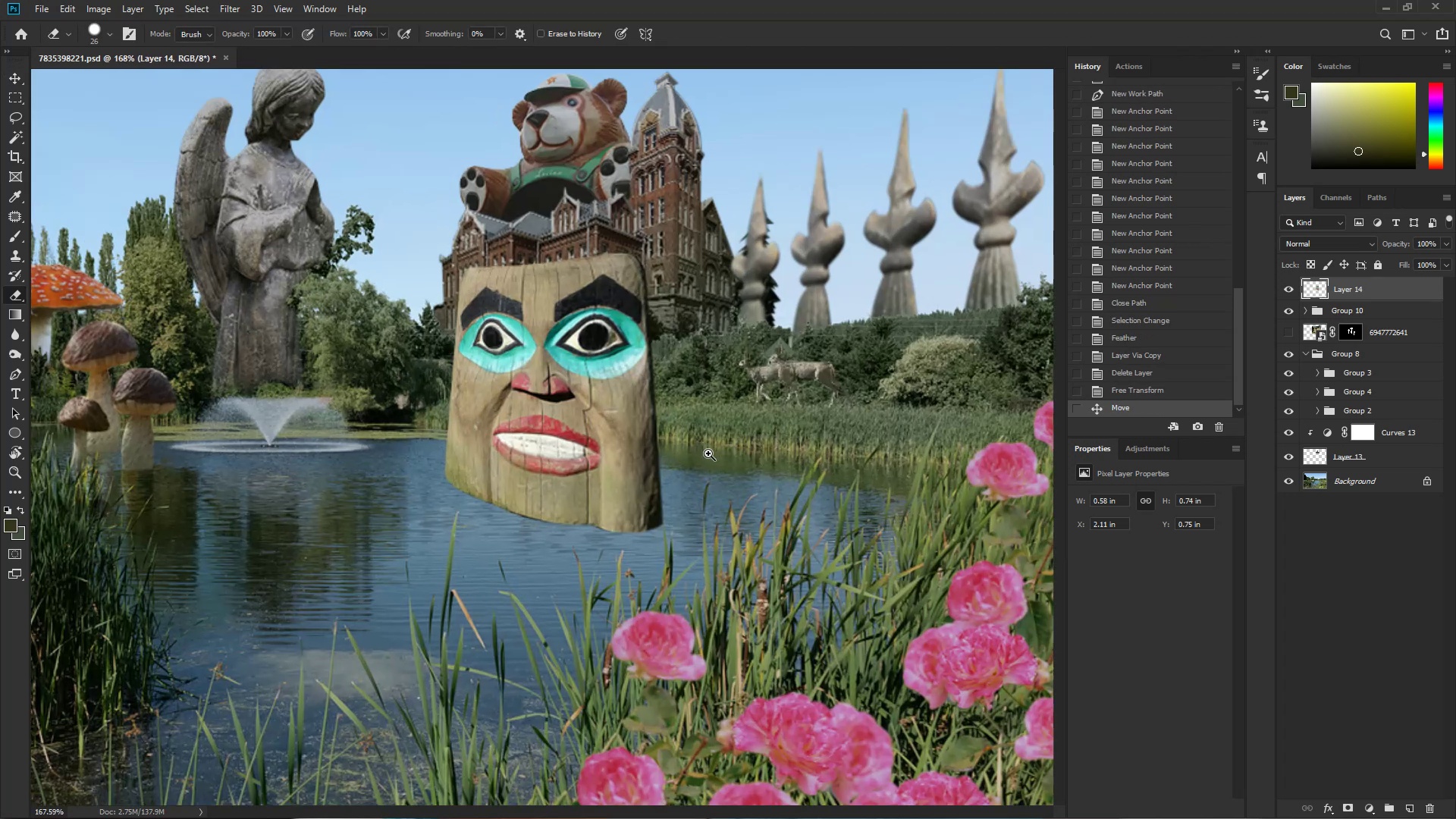 
left_click_drag(start_coordinate=[680, 493], to_coordinate=[686, 439])
 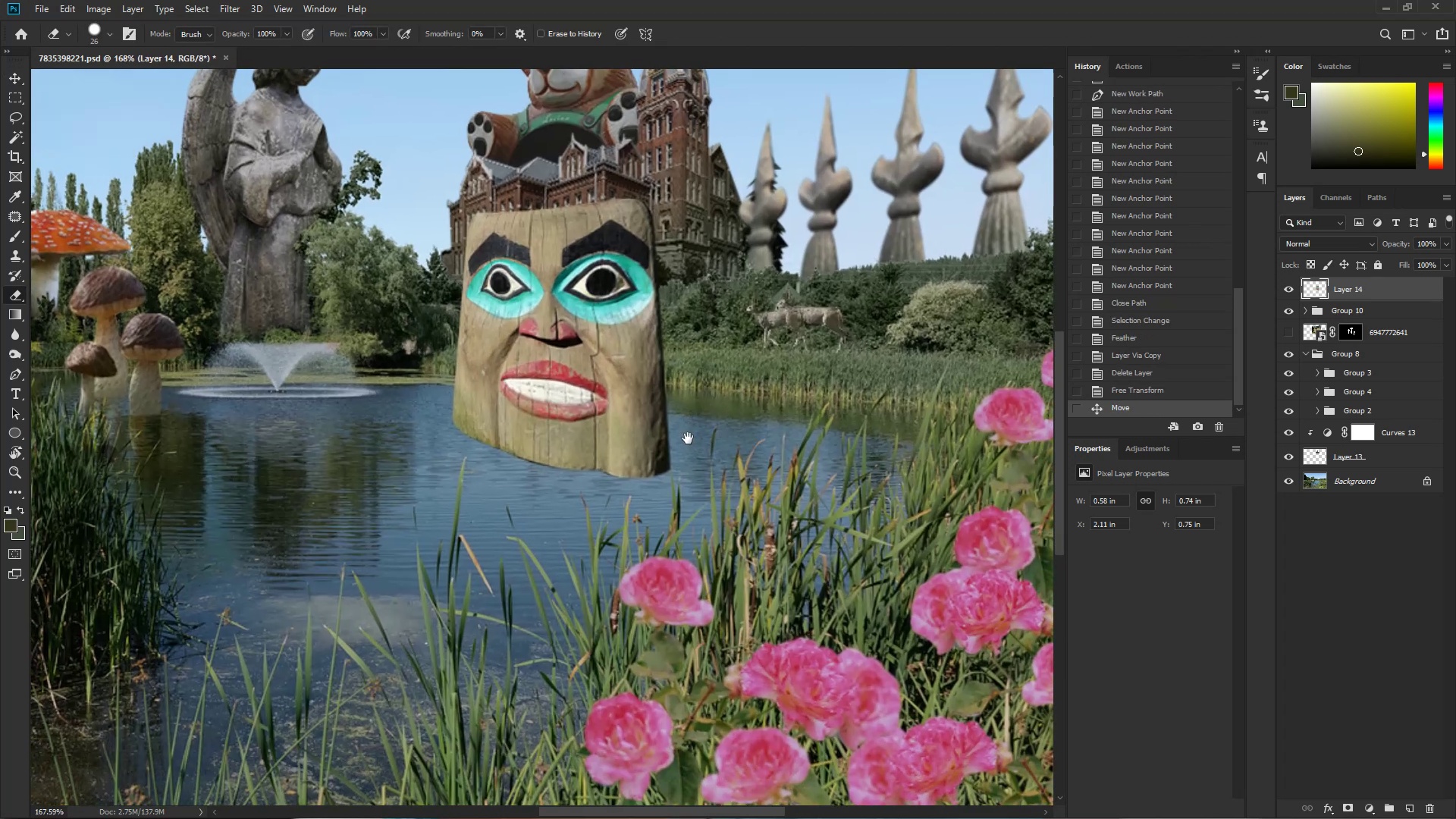 
hold_key(key=ControlLeft, duration=0.33)
left_click_drag(start_coordinate=[641, 461], to_coordinate=[663, 472])
 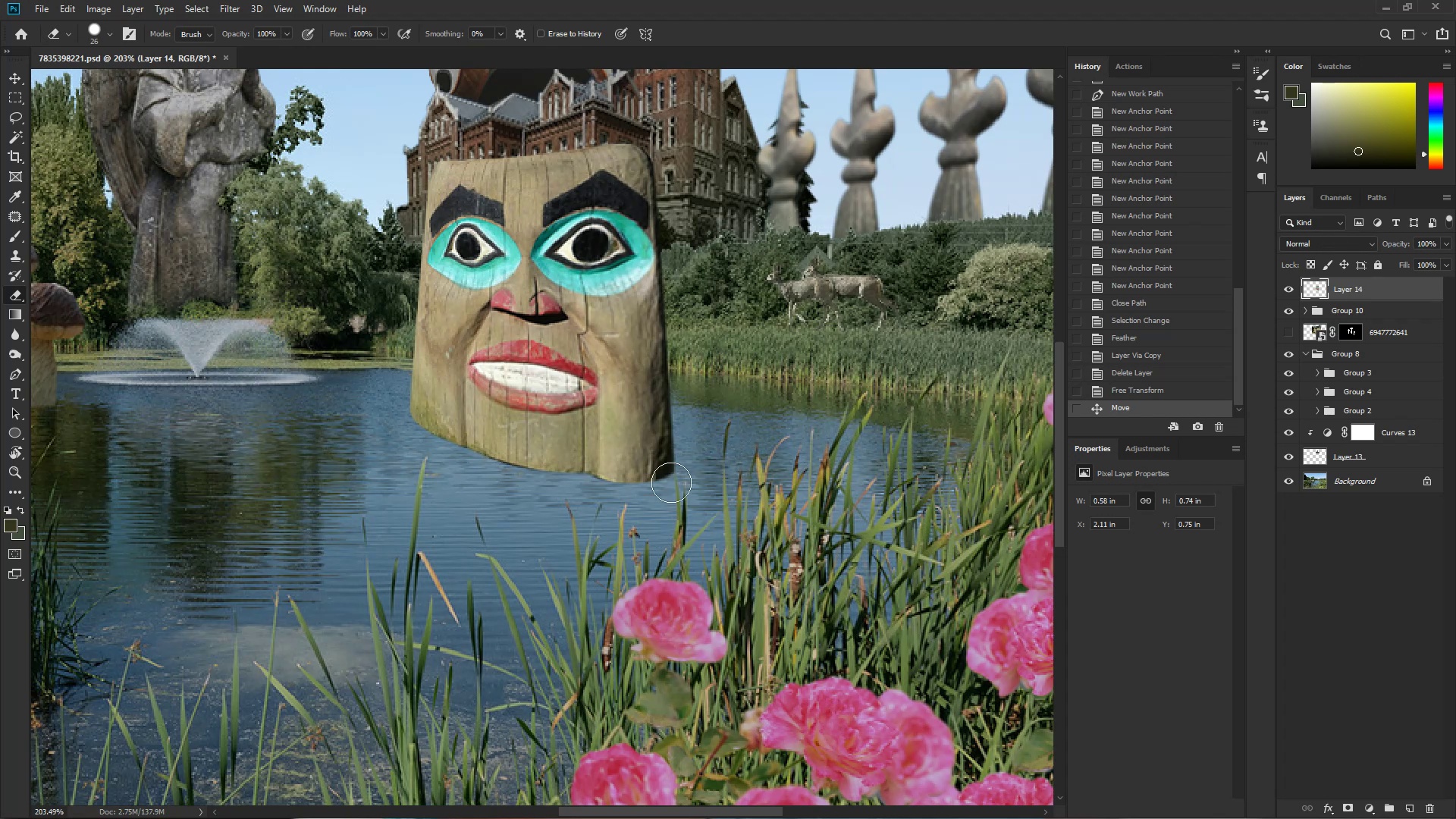 
hold_key(key=AltLeft, duration=0.76)
 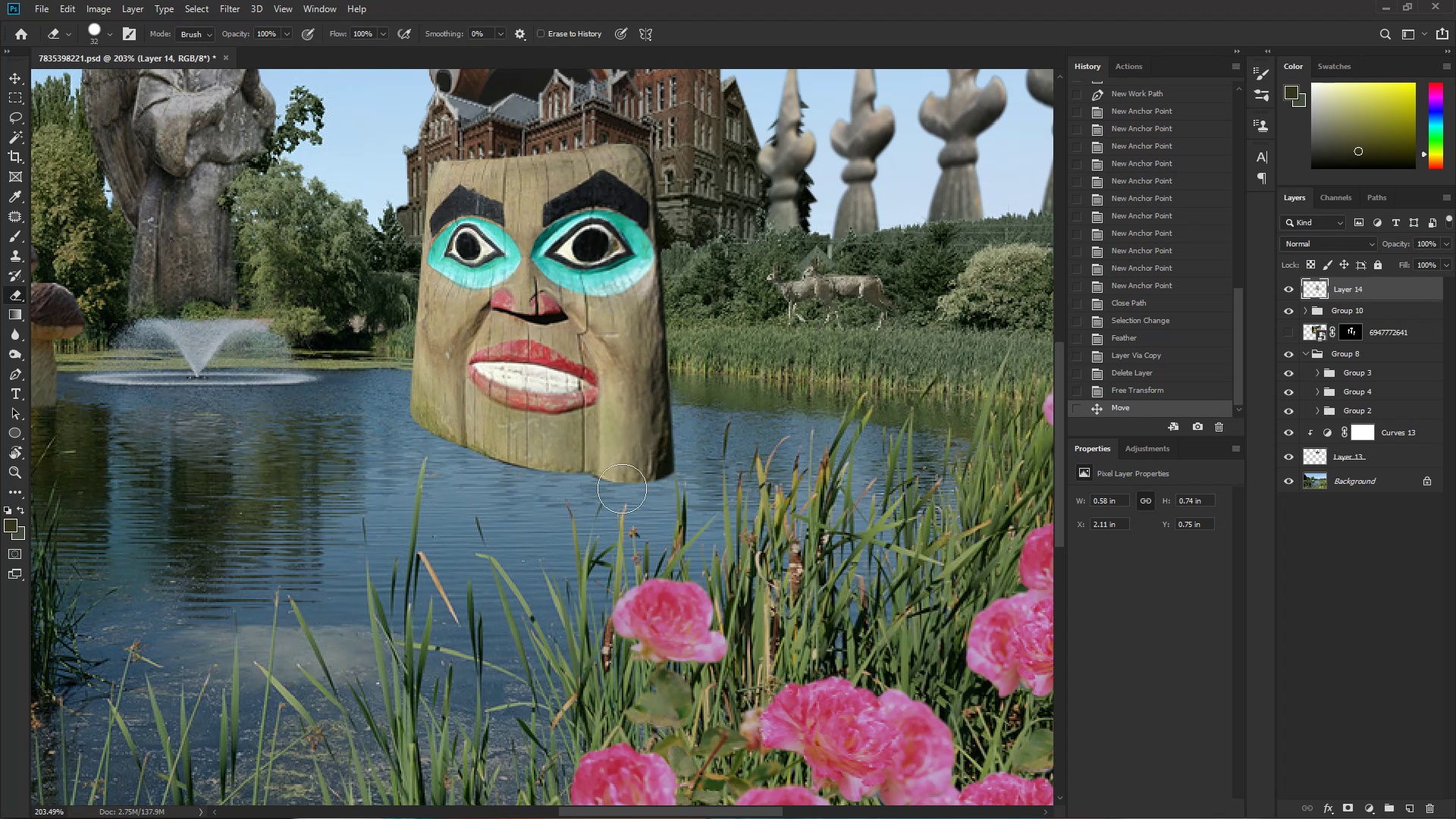 
hold_key(key=Space, duration=6.06)
 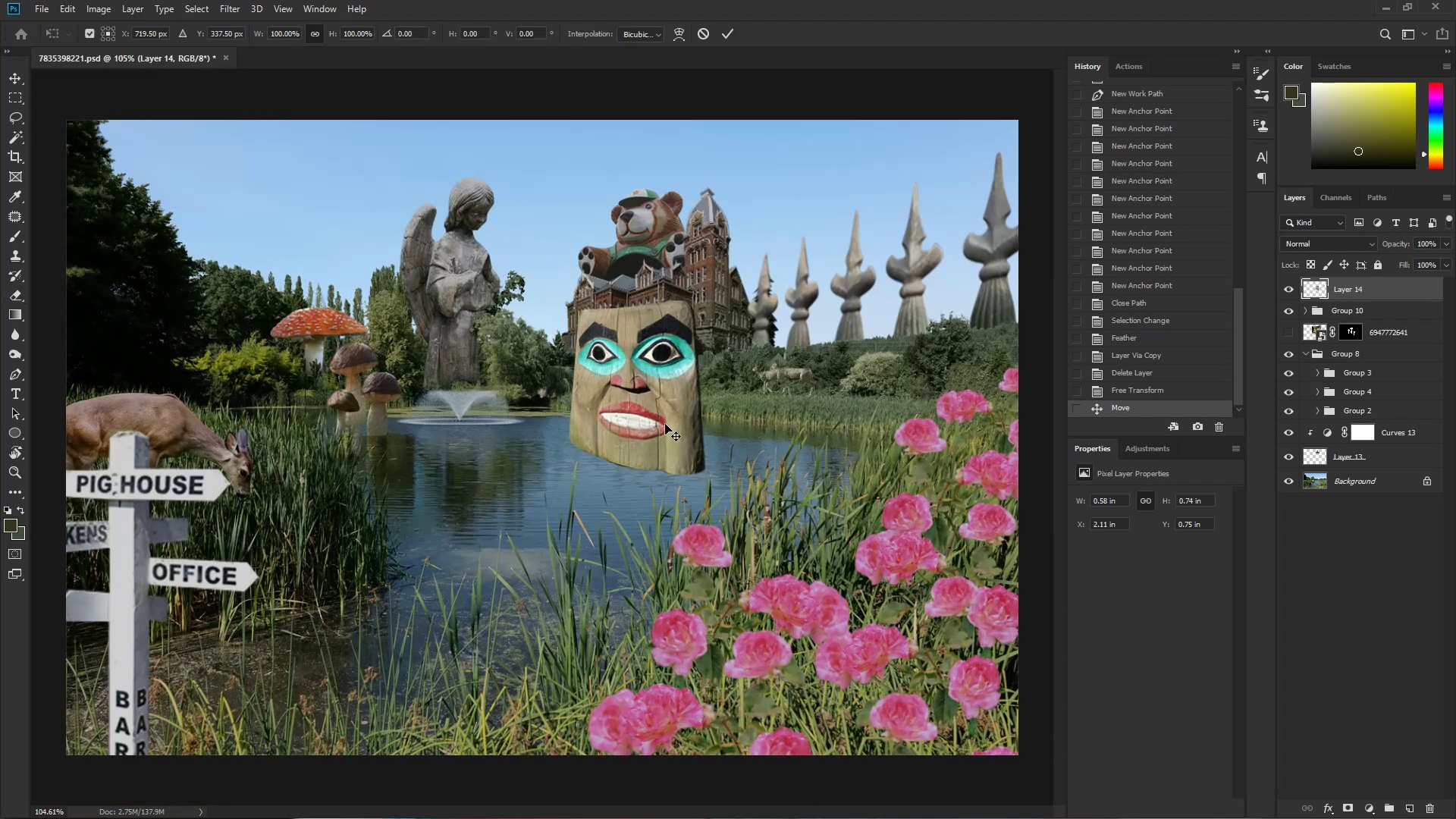 
hold_key(key=ControlLeft, duration=0.56)
 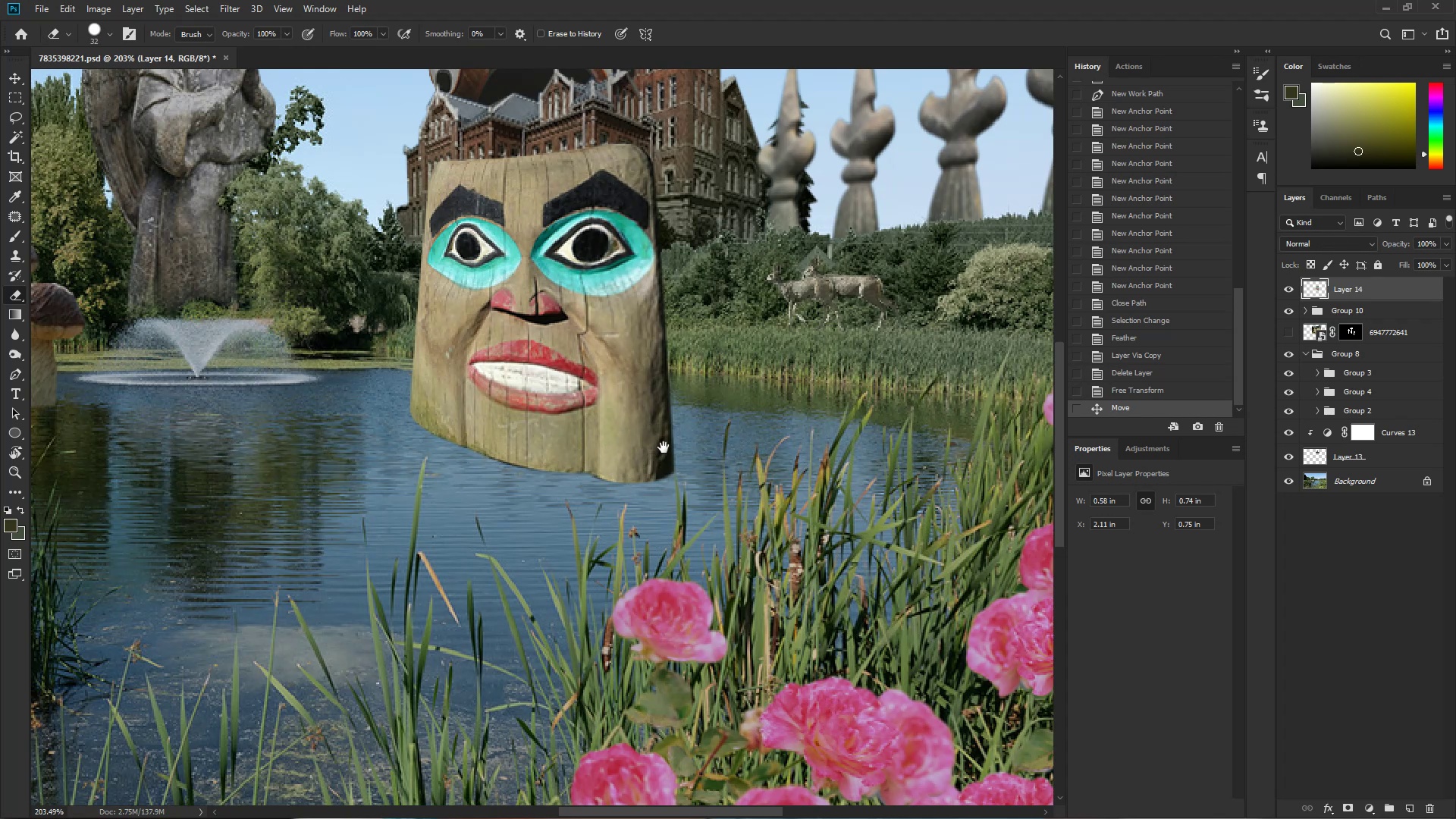 
key(Control+ControlLeft)
 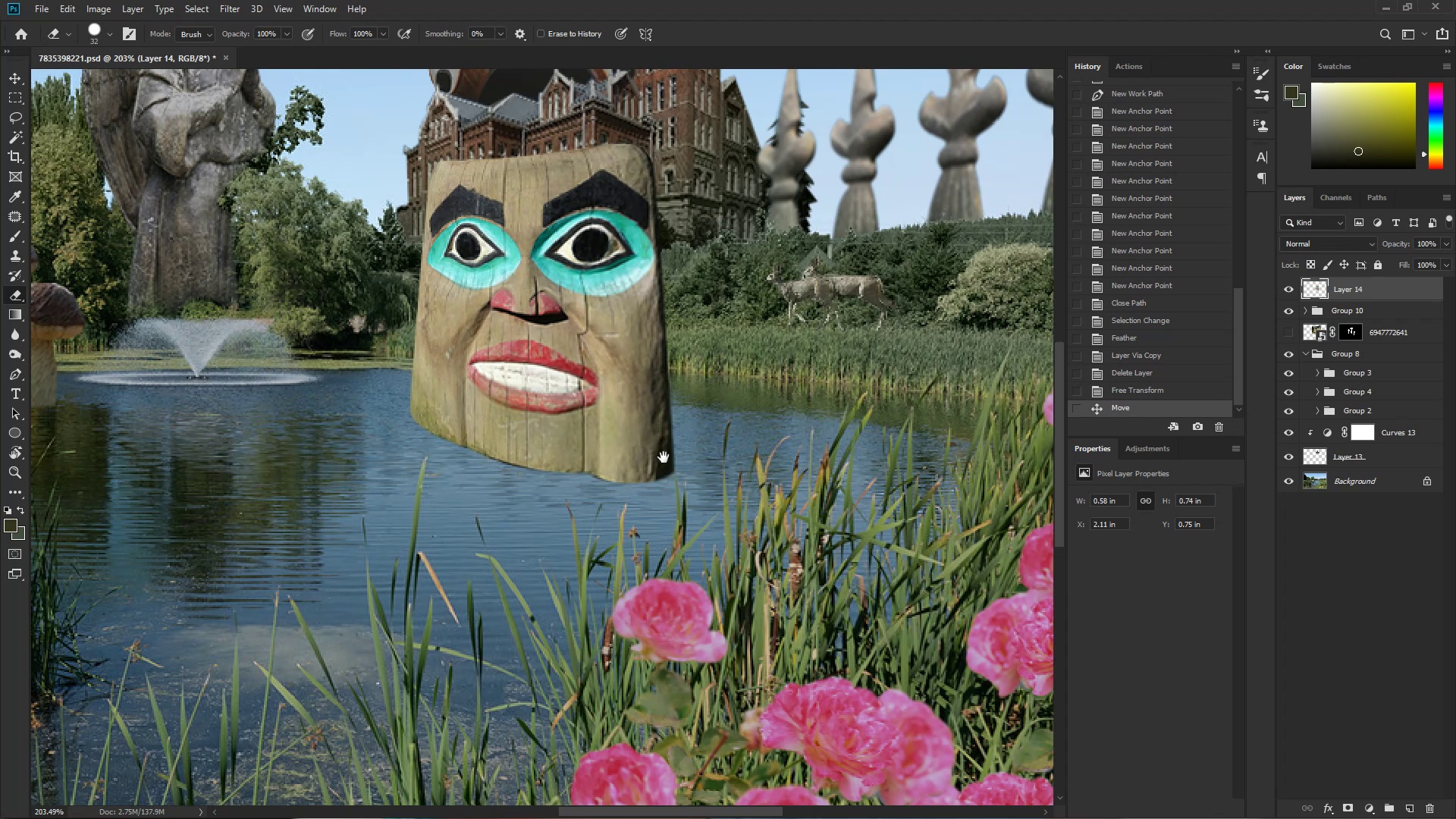 
left_click_drag(start_coordinate=[667, 461], to_coordinate=[636, 469])
 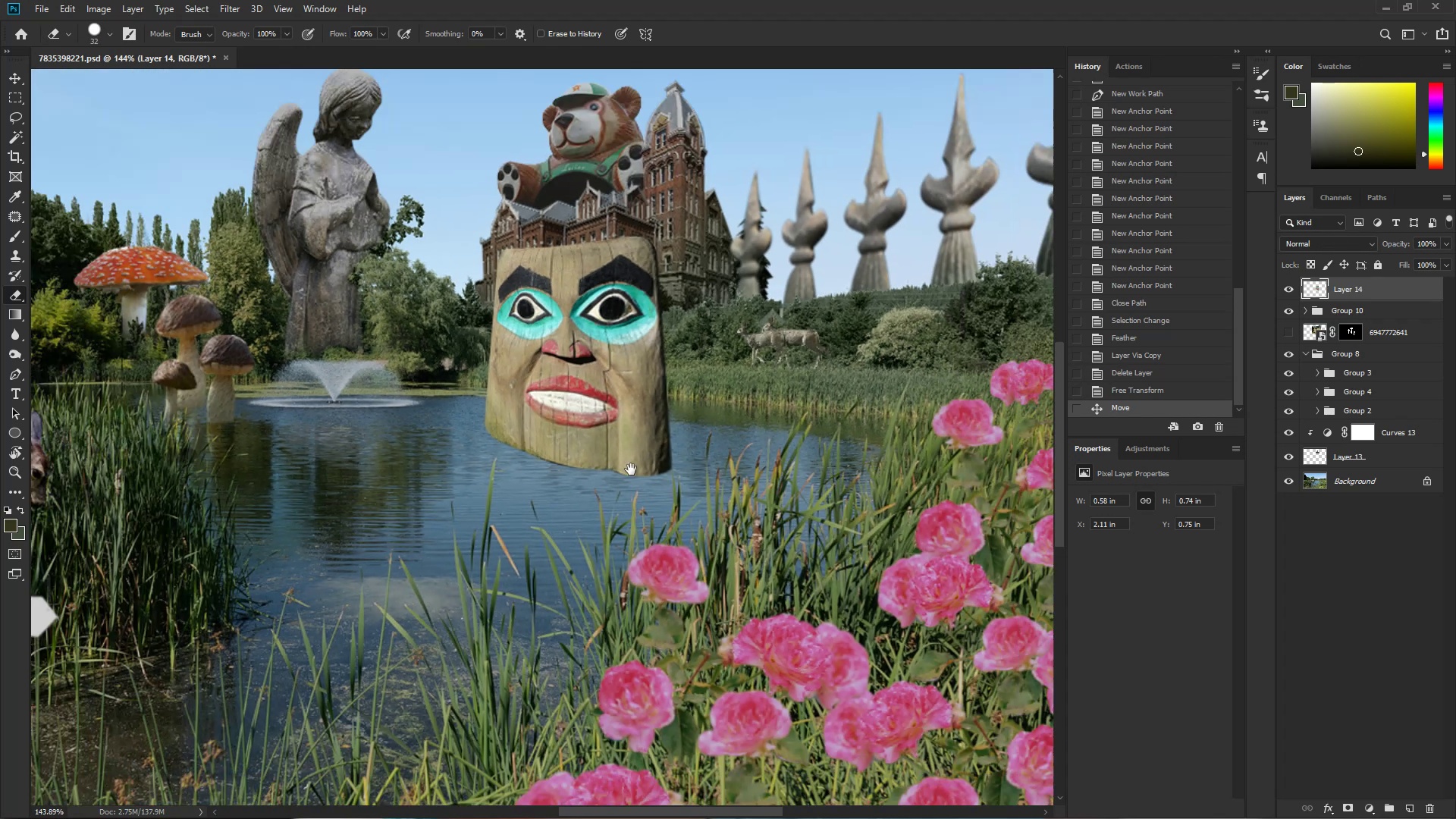 
left_click_drag(start_coordinate=[659, 472], to_coordinate=[577, 581])
 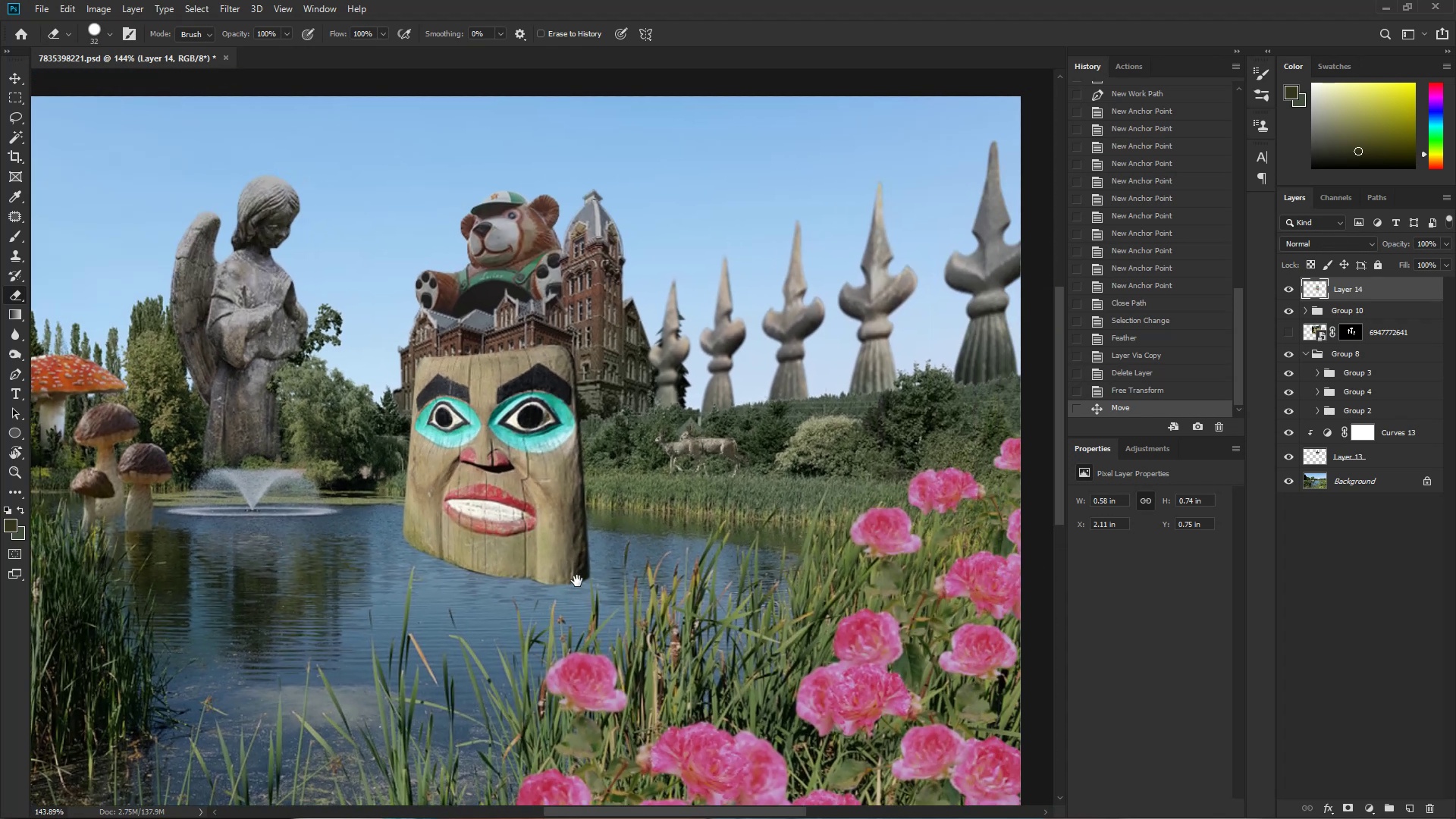 
key(Control+ControlLeft)
 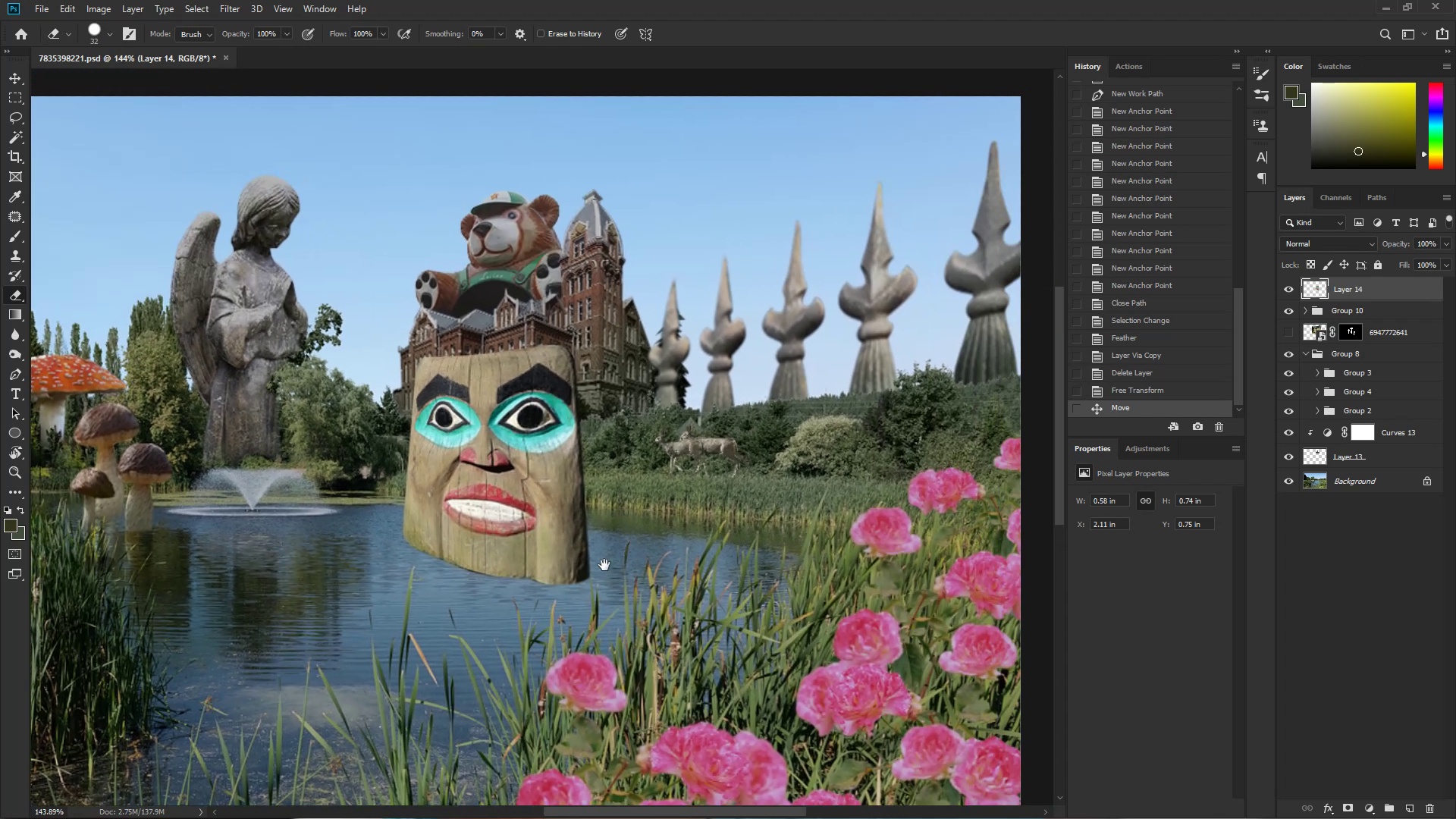 
left_click_drag(start_coordinate=[632, 537], to_coordinate=[587, 544])
 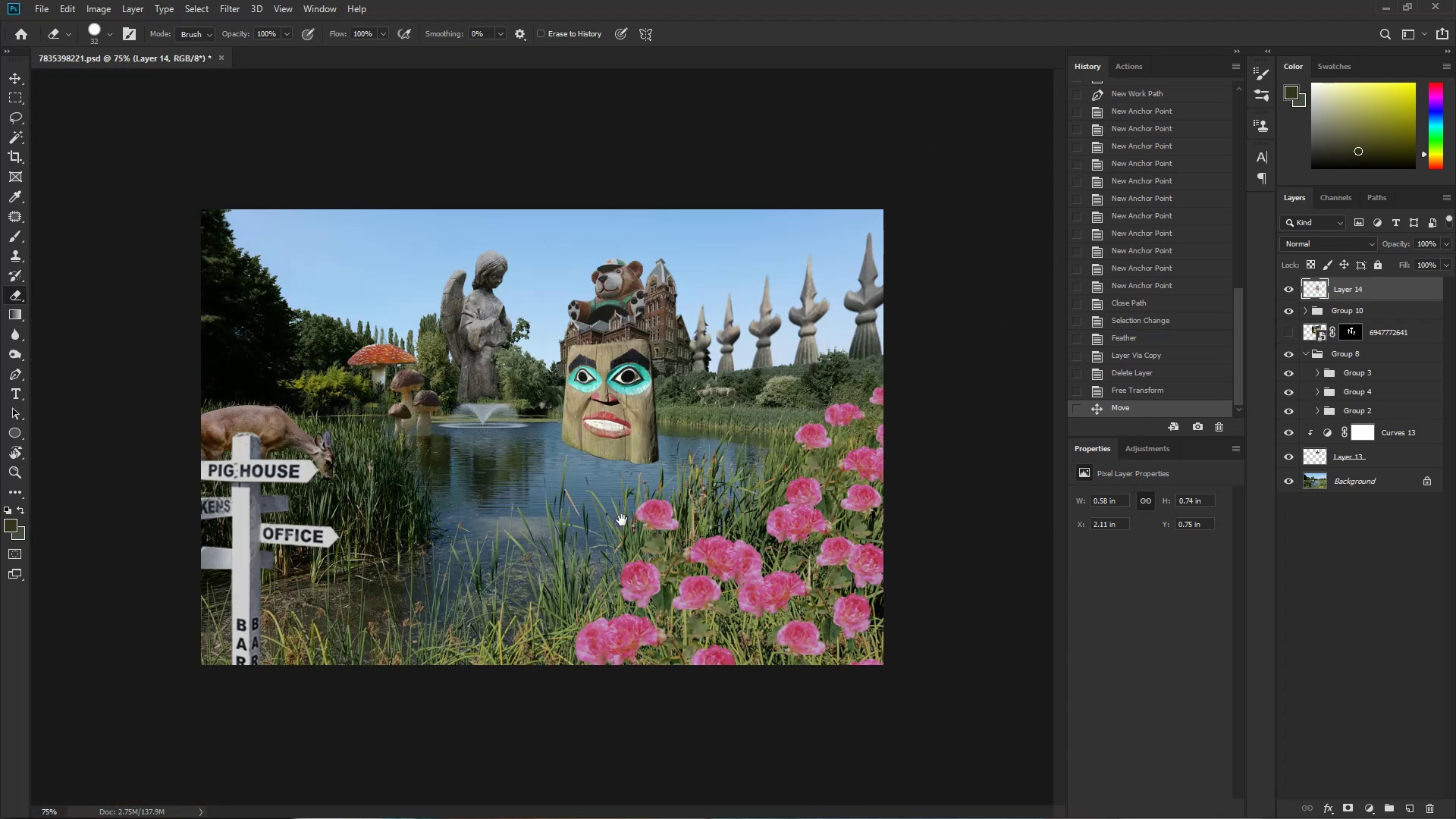 
hold_key(key=ControlLeft, duration=1.52)
 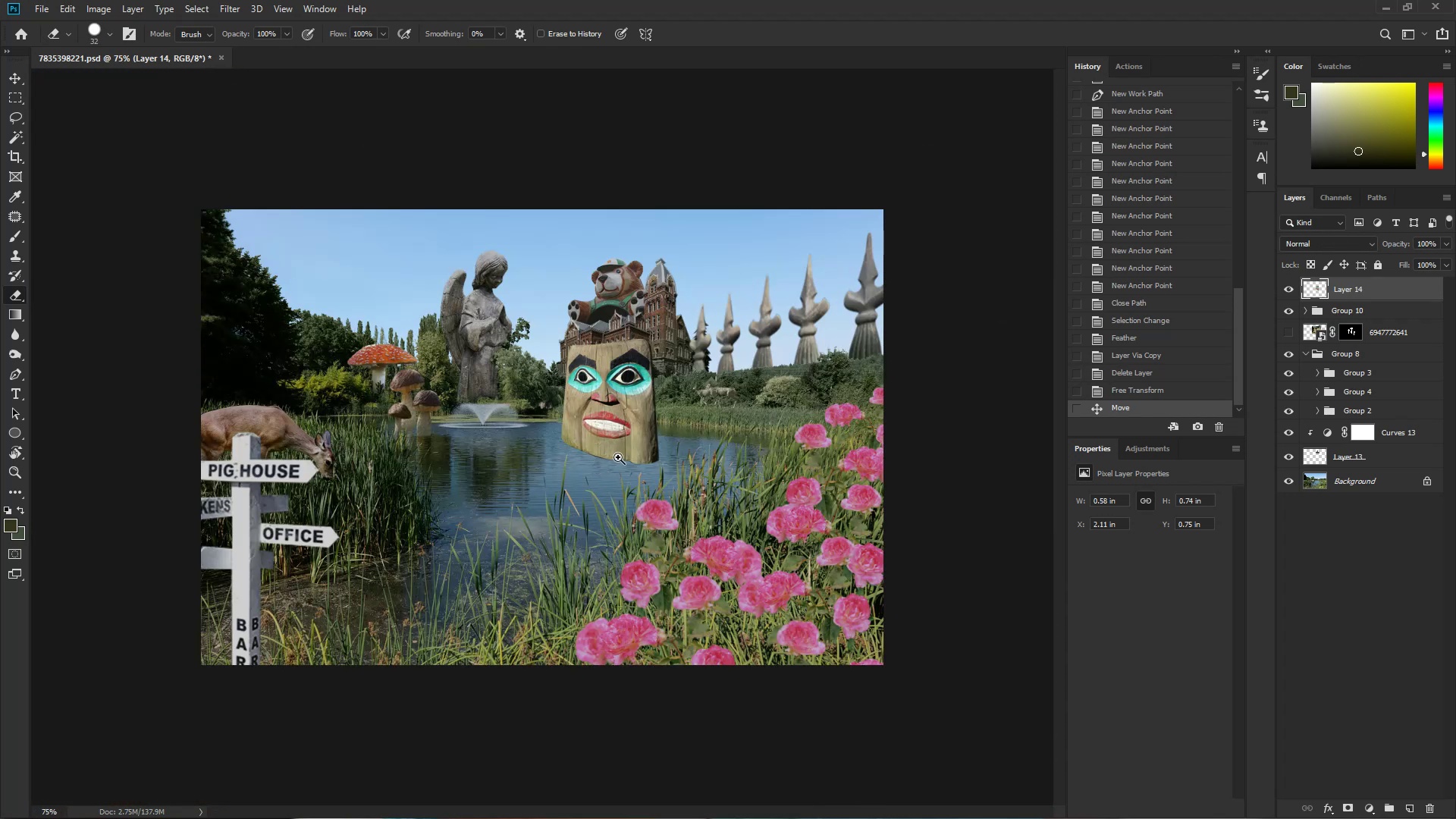 
left_click_drag(start_coordinate=[611, 439], to_coordinate=[639, 440])
 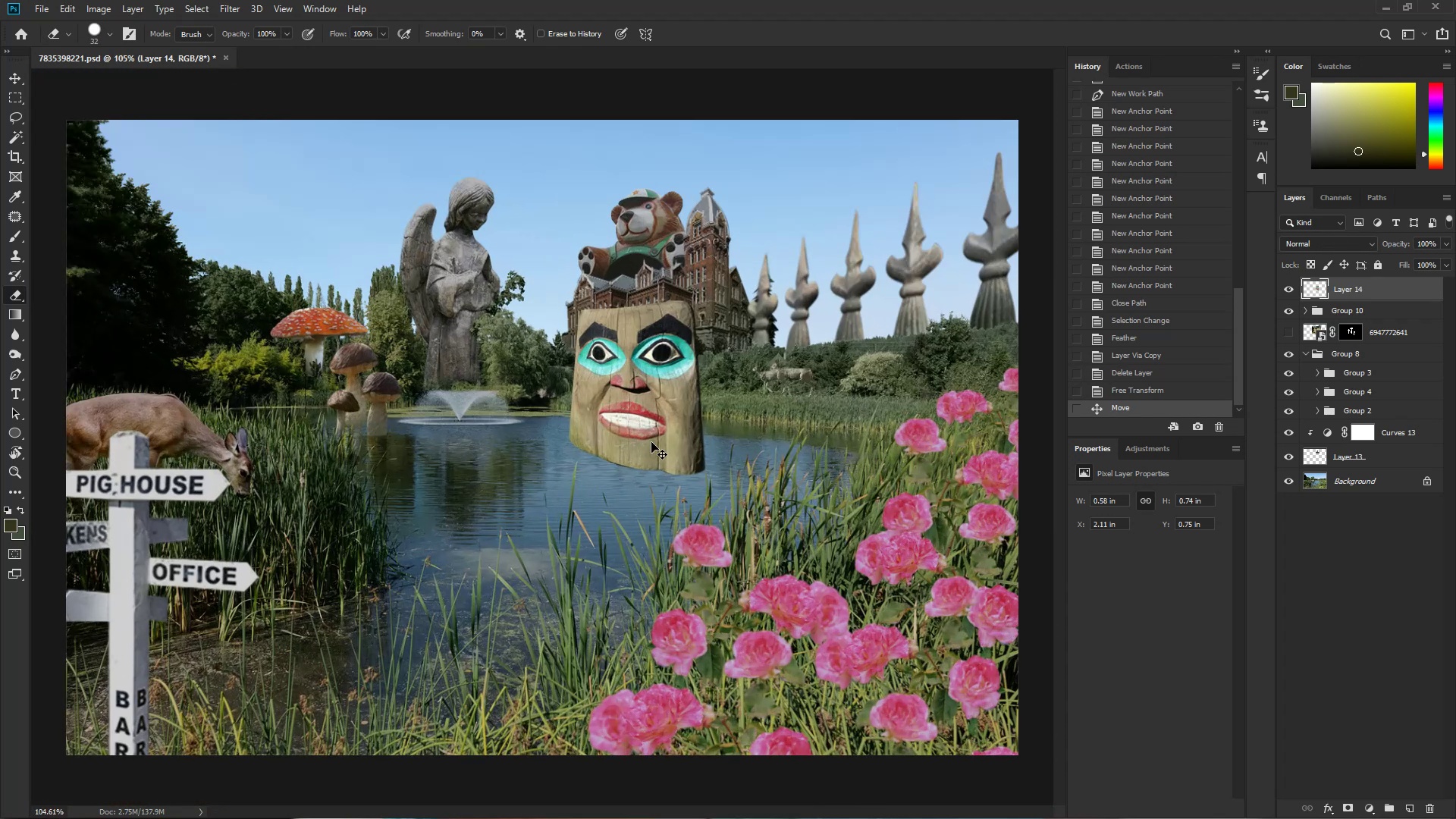 
key(Control+T)
 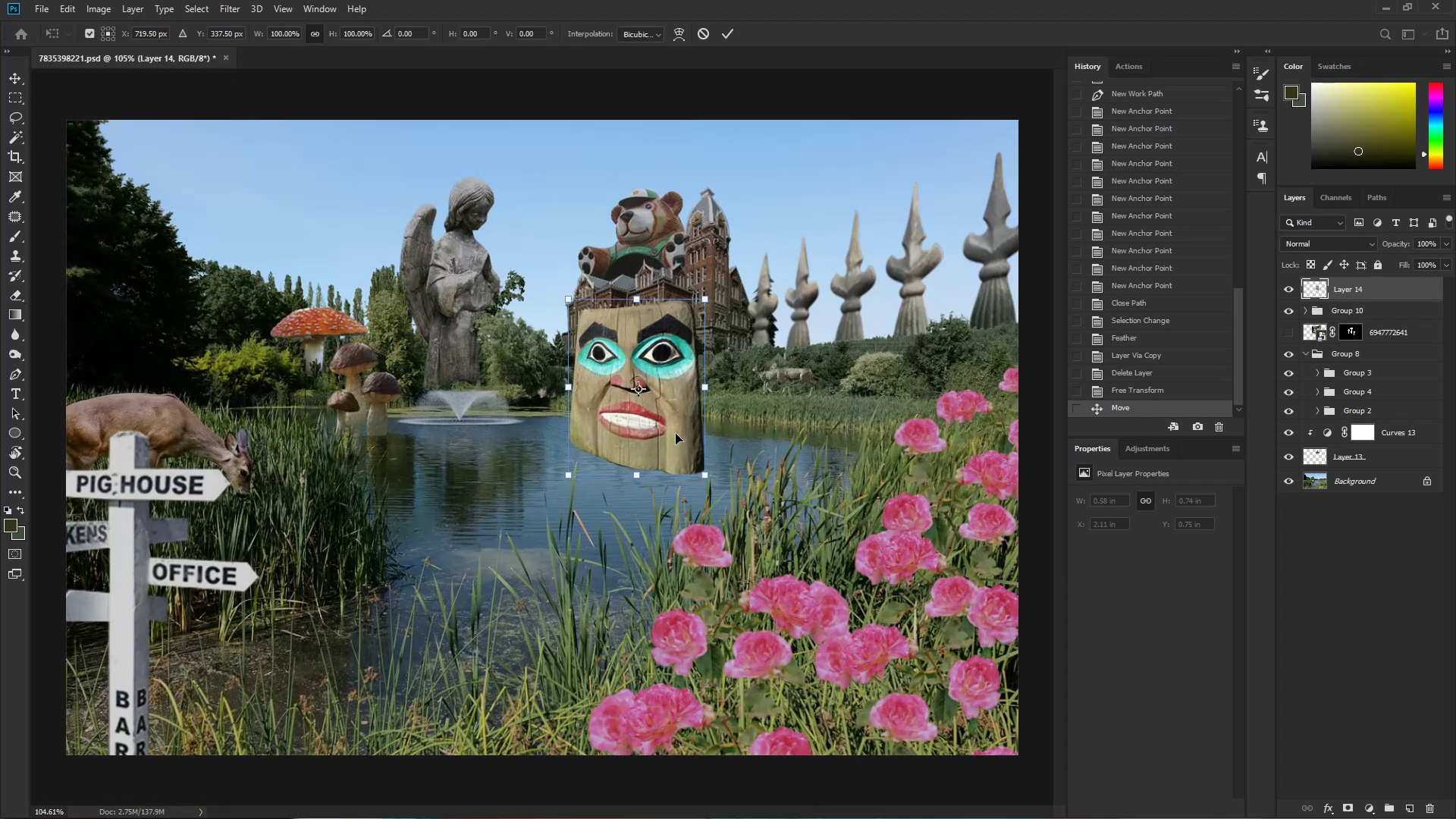 
left_click_drag(start_coordinate=[676, 434], to_coordinate=[164, 350])
 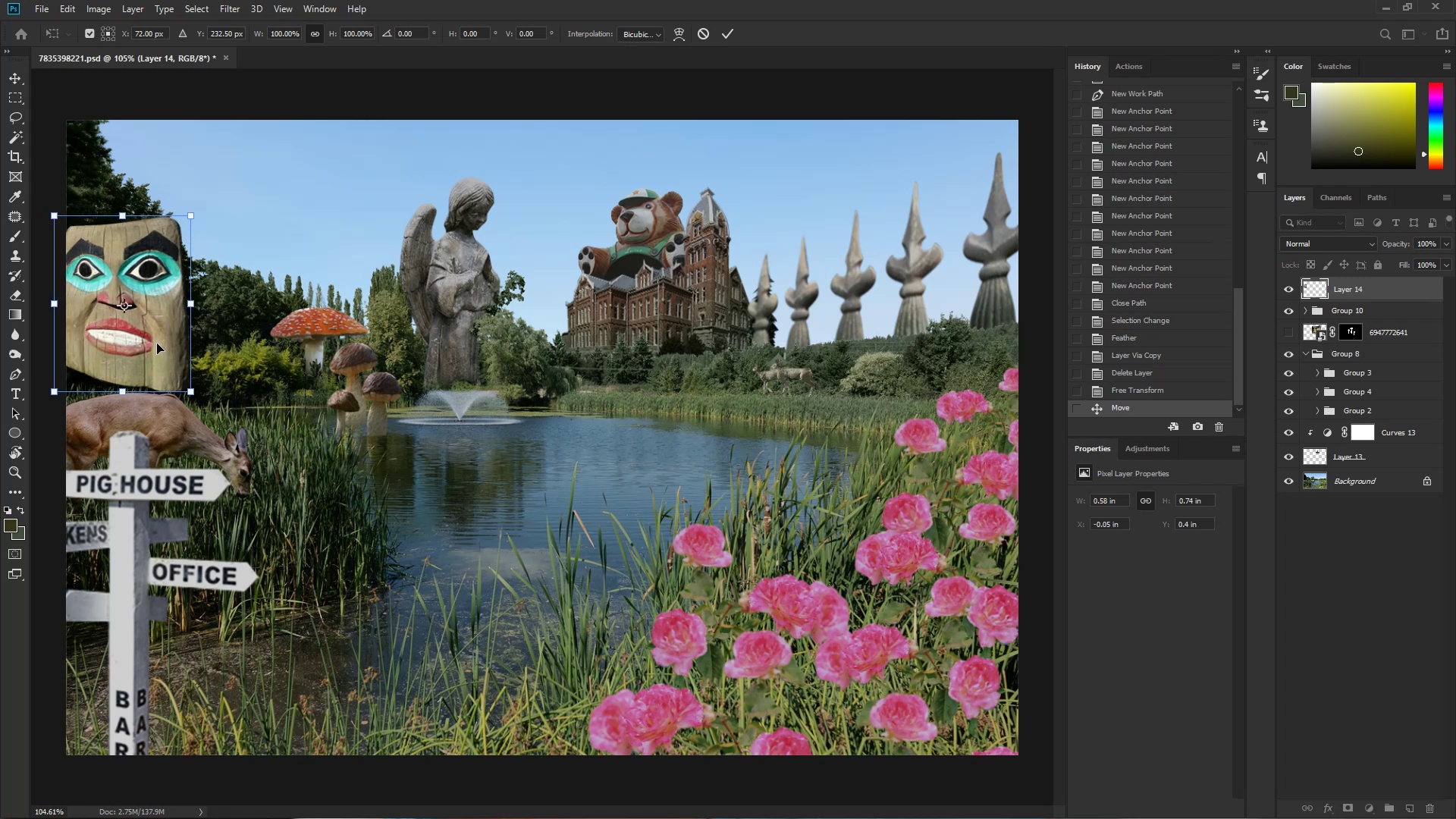 
right_click([157, 344])
 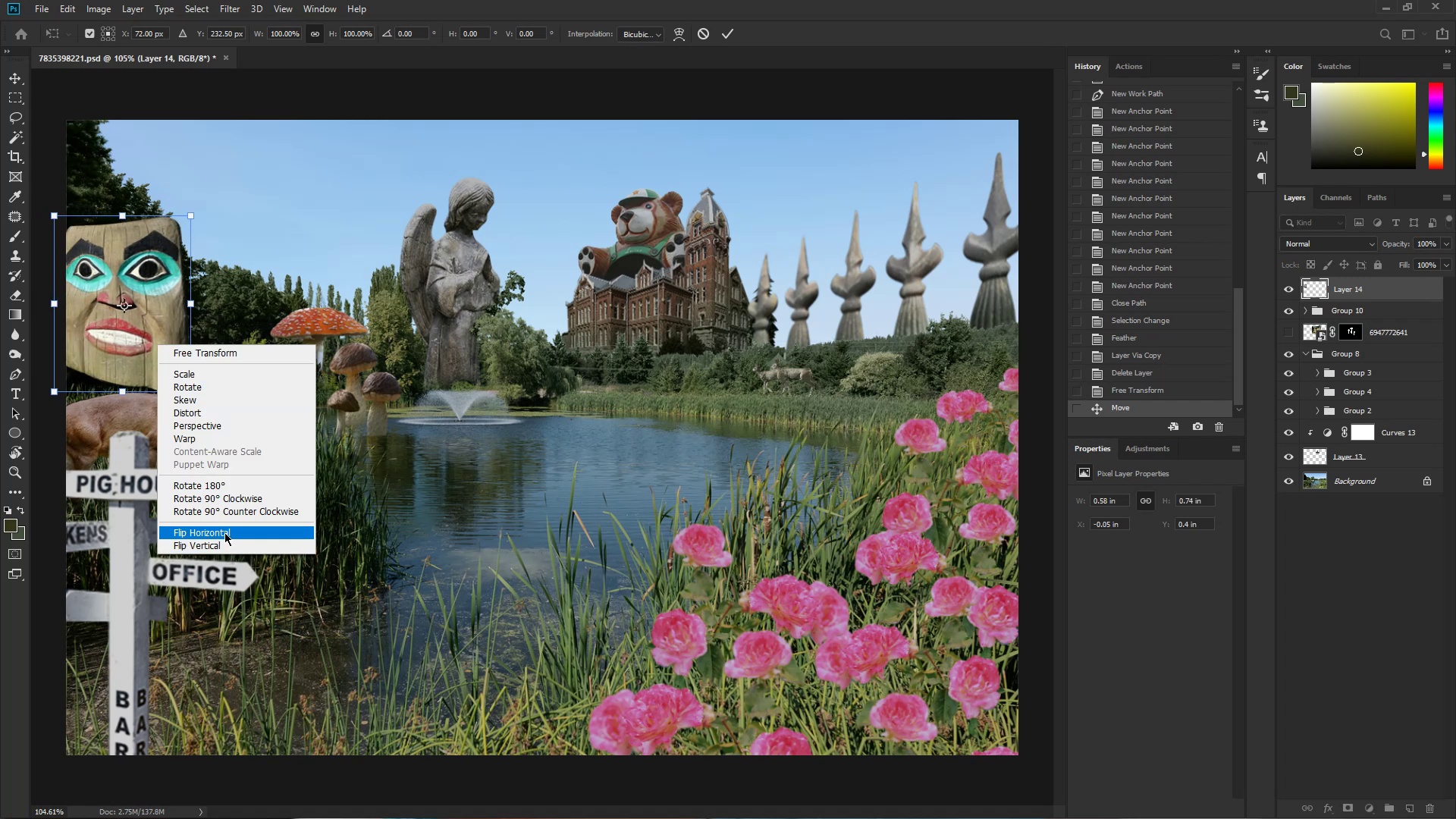 
key(Control+ControlLeft)
 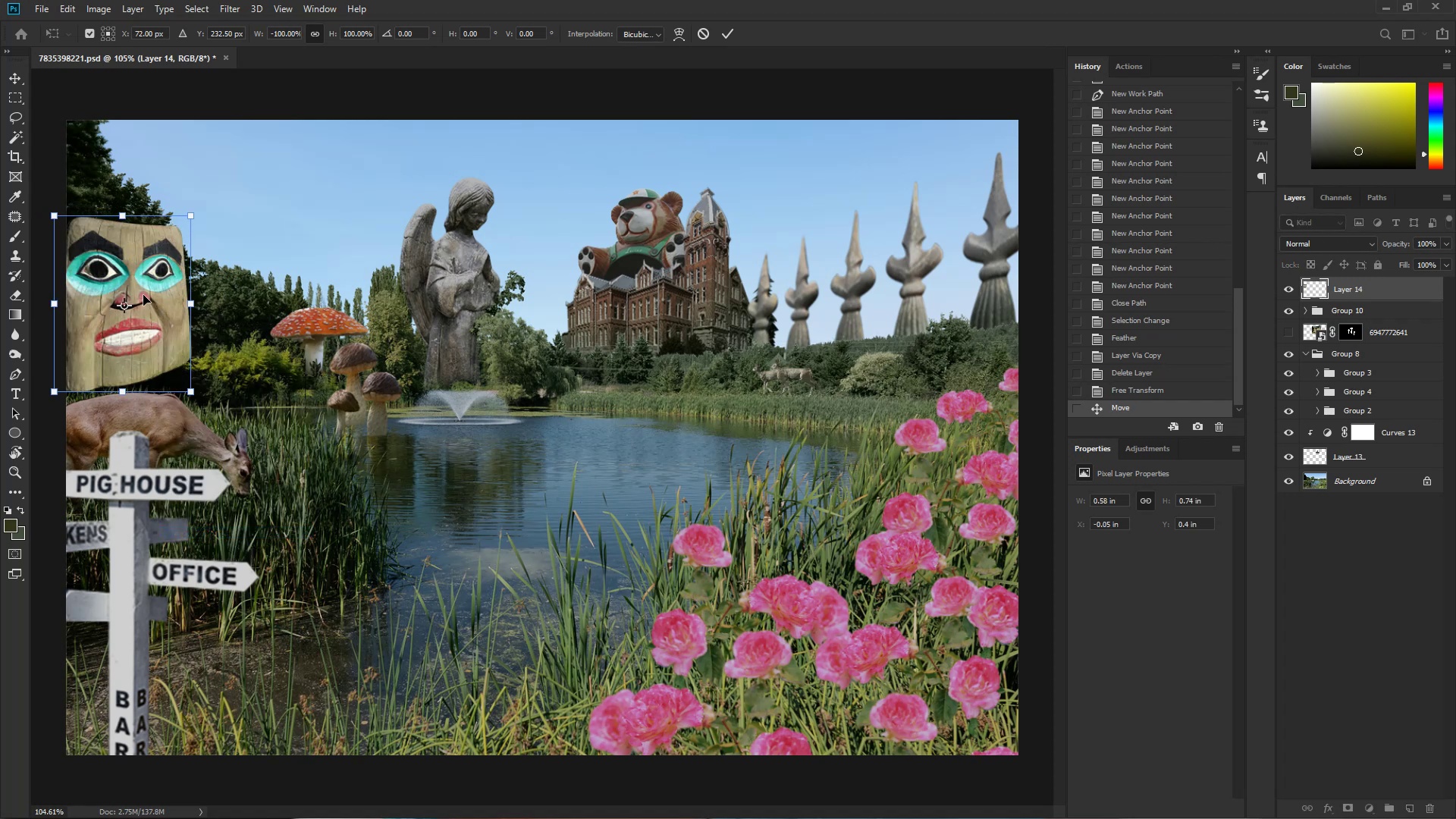 
hold_key(key=Space, duration=0.82)
 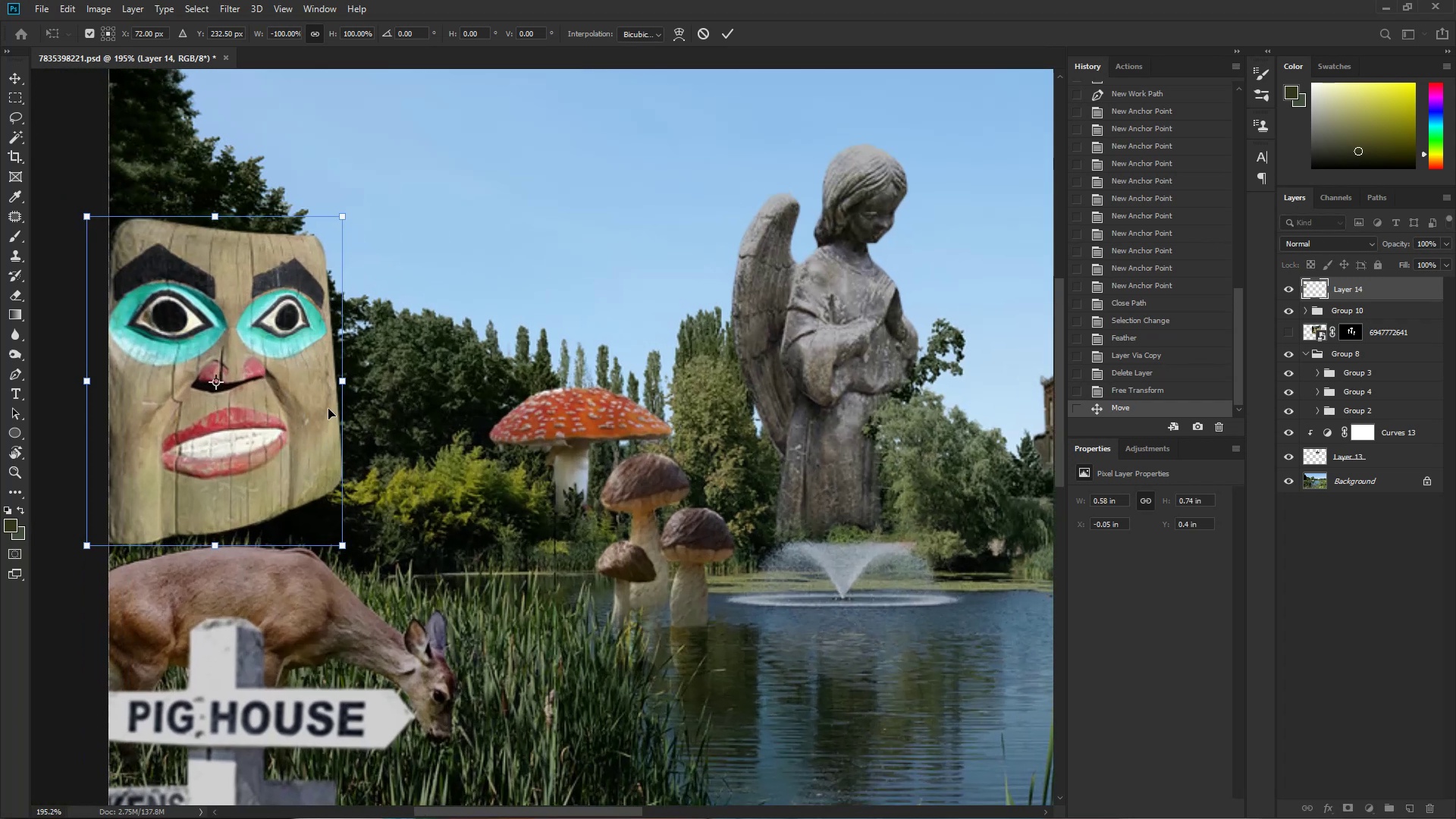 
left_click_drag(start_coordinate=[132, 312], to_coordinate=[178, 328])
 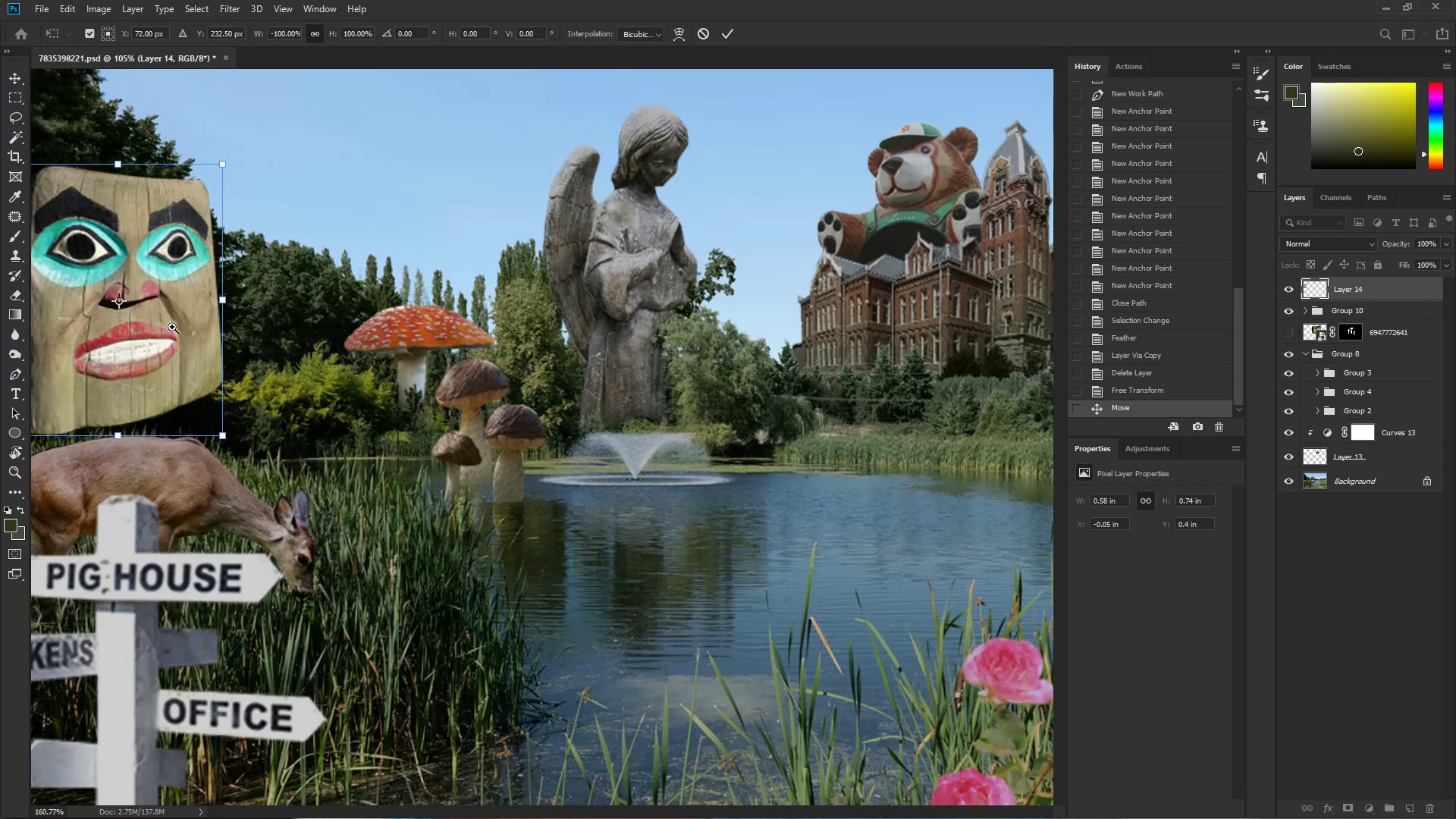 
left_click_drag(start_coordinate=[176, 359], to_coordinate=[275, 444])
 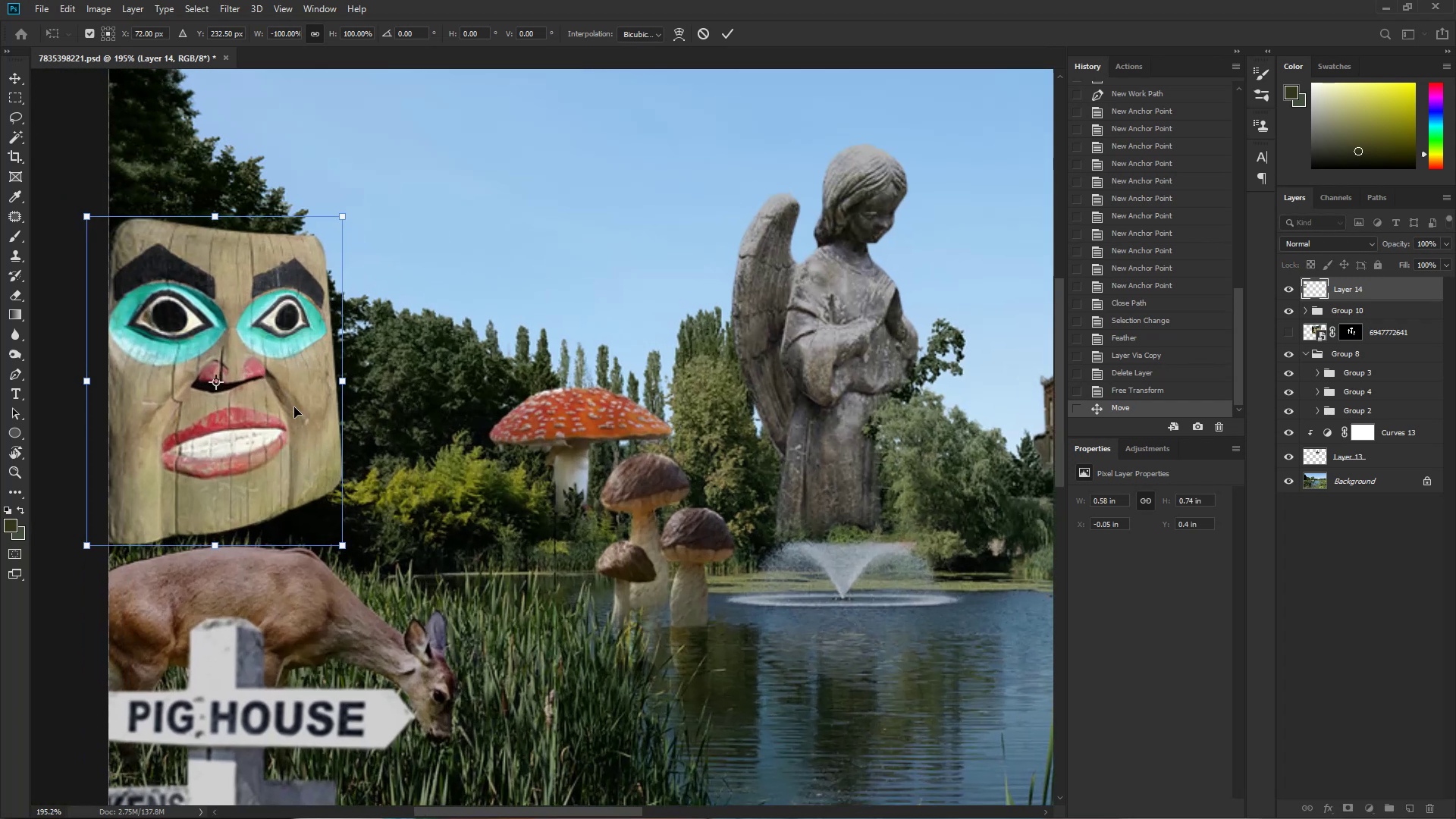 
hold_key(key=ControlLeft, duration=2.1)
hold_key(key=ShiftLeft, duration=1.71)
hold_key(key=AltLeft, duration=1.45)
left_click_drag(start_coordinate=[344, 216], to_coordinate=[335, 261])
 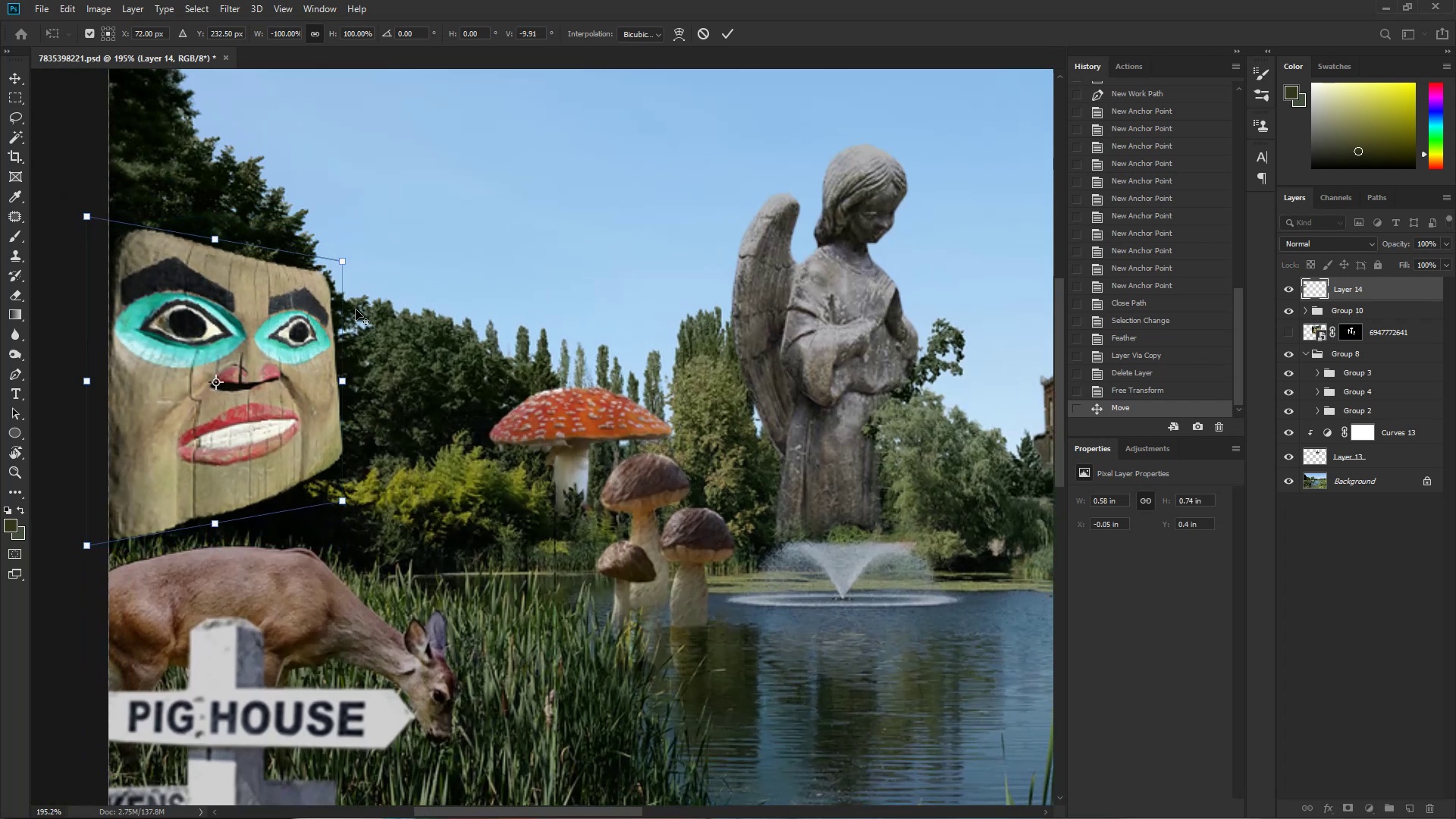 
hold_key(key=ControlLeft, duration=1.52)
left_click_drag(start_coordinate=[343, 500], to_coordinate=[326, 557])
 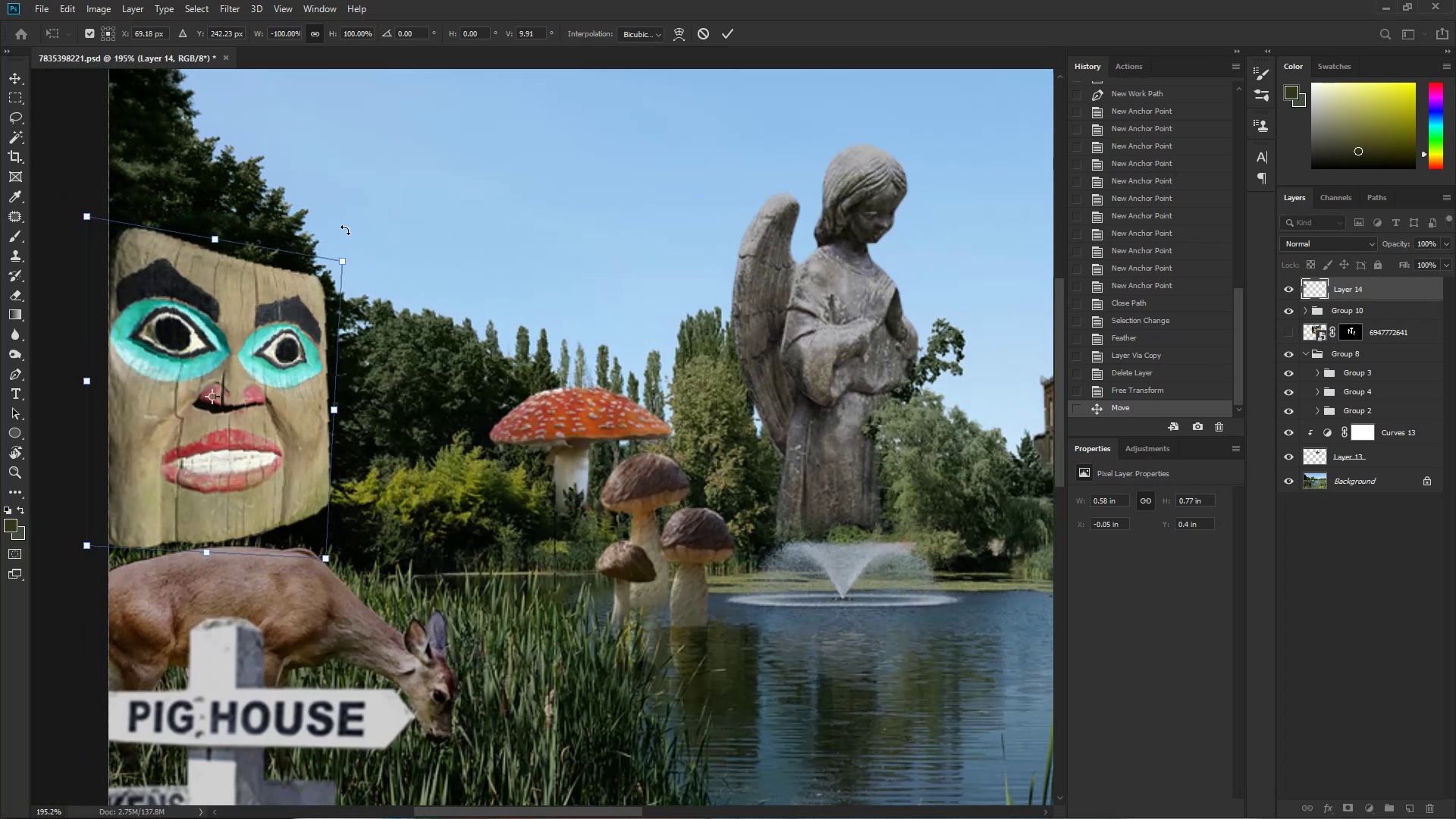 
hold_key(key=ControlLeft, duration=1.52)
left_click_drag(start_coordinate=[338, 265], to_coordinate=[330, 284])
 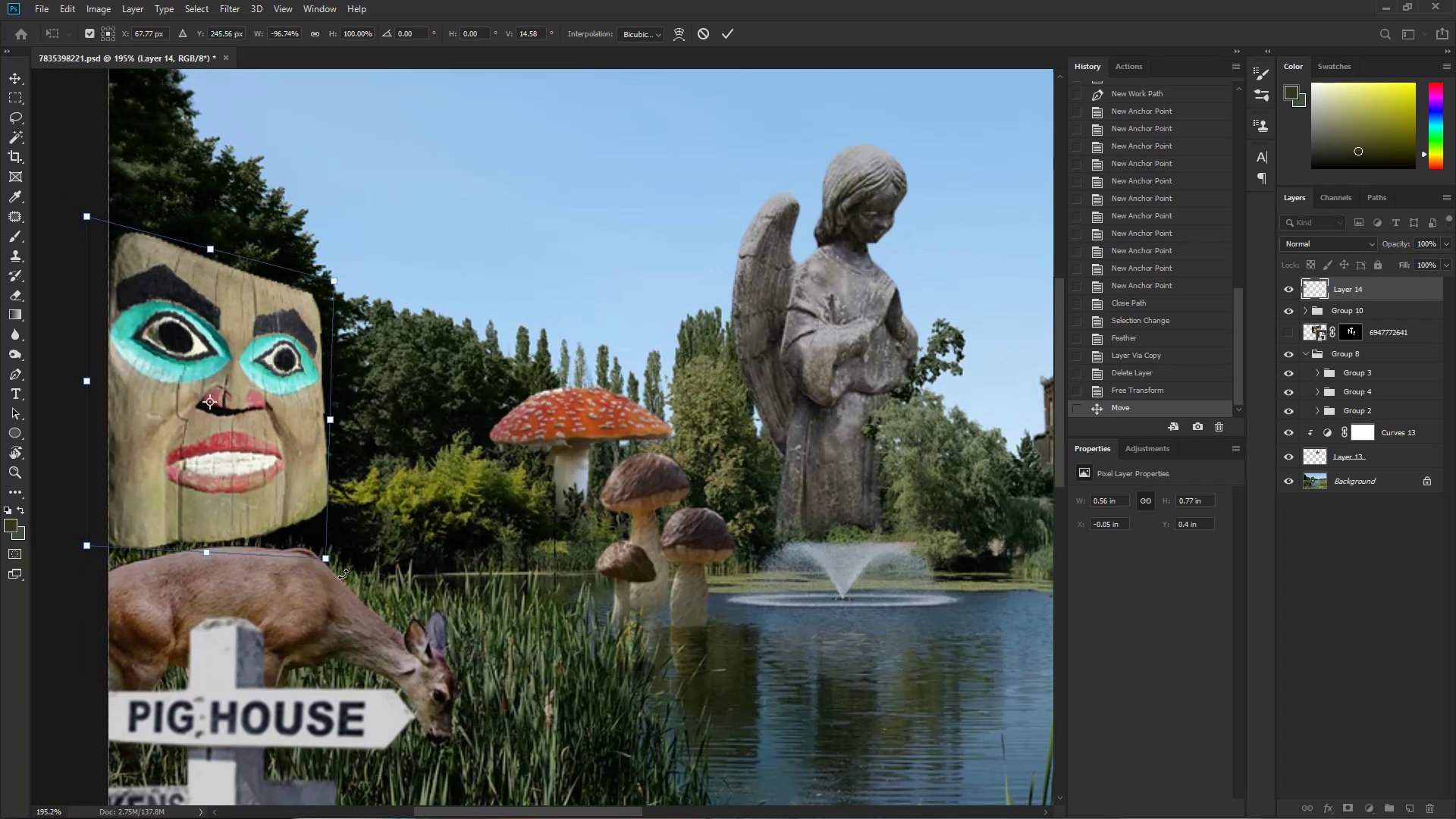 
hold_key(key=ControlLeft, duration=1.52)
left_click_drag(start_coordinate=[328, 561], to_coordinate=[334, 570])
 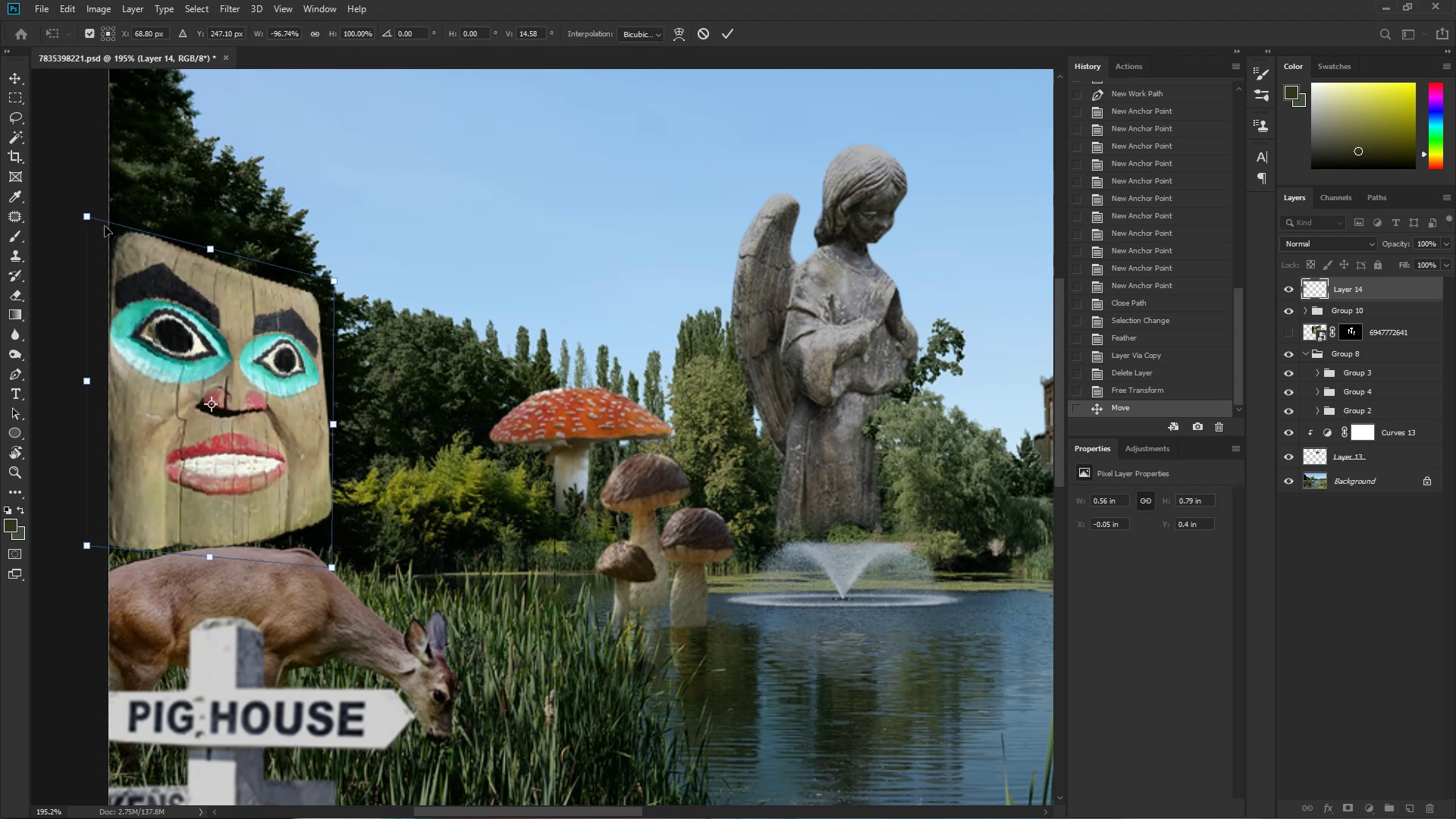 
hold_key(key=ControlLeft, duration=1.51)
 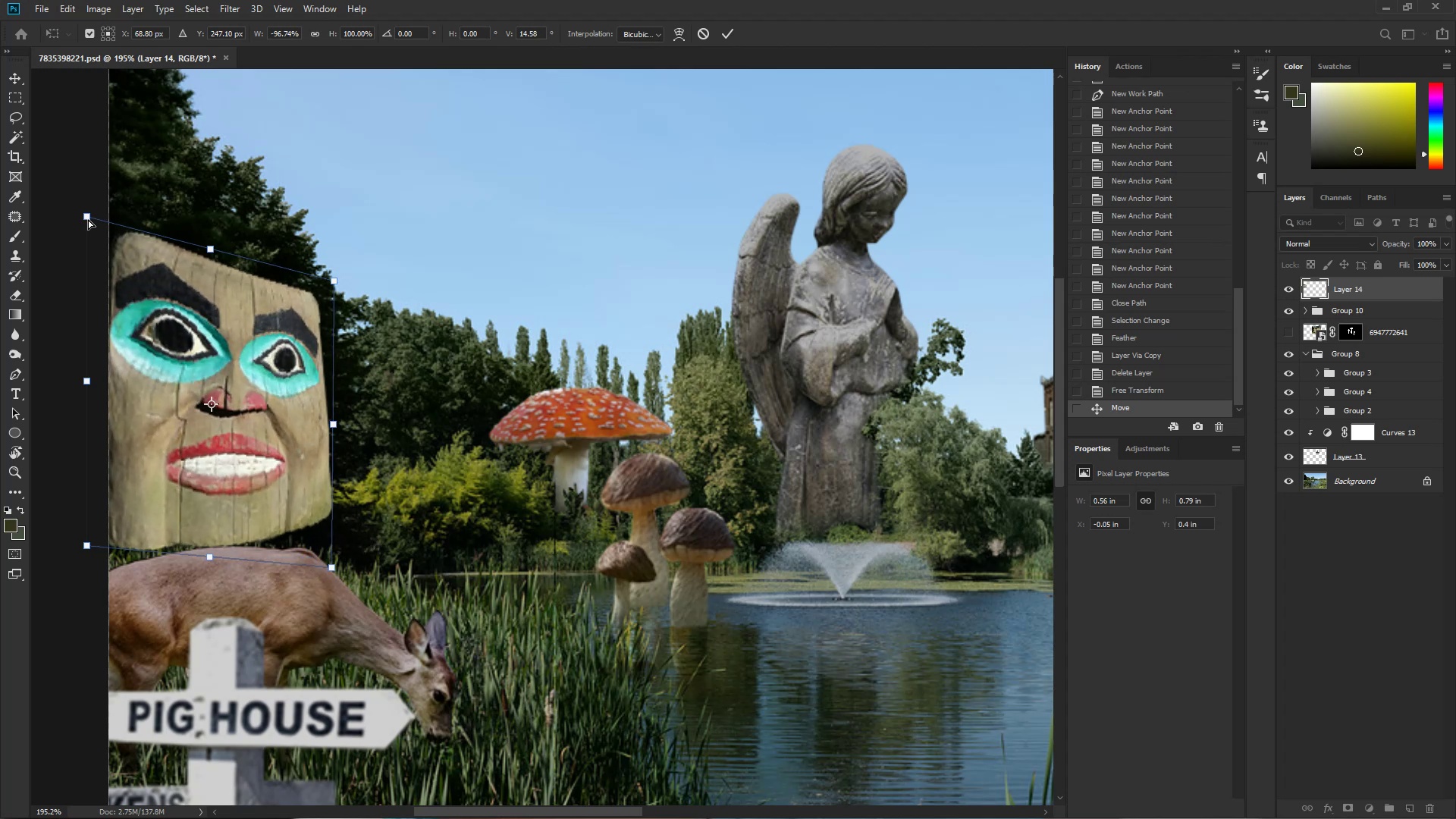 
hold_key(key=ControlLeft, duration=1.53)
left_click_drag(start_coordinate=[86, 219], to_coordinate=[89, 224])
 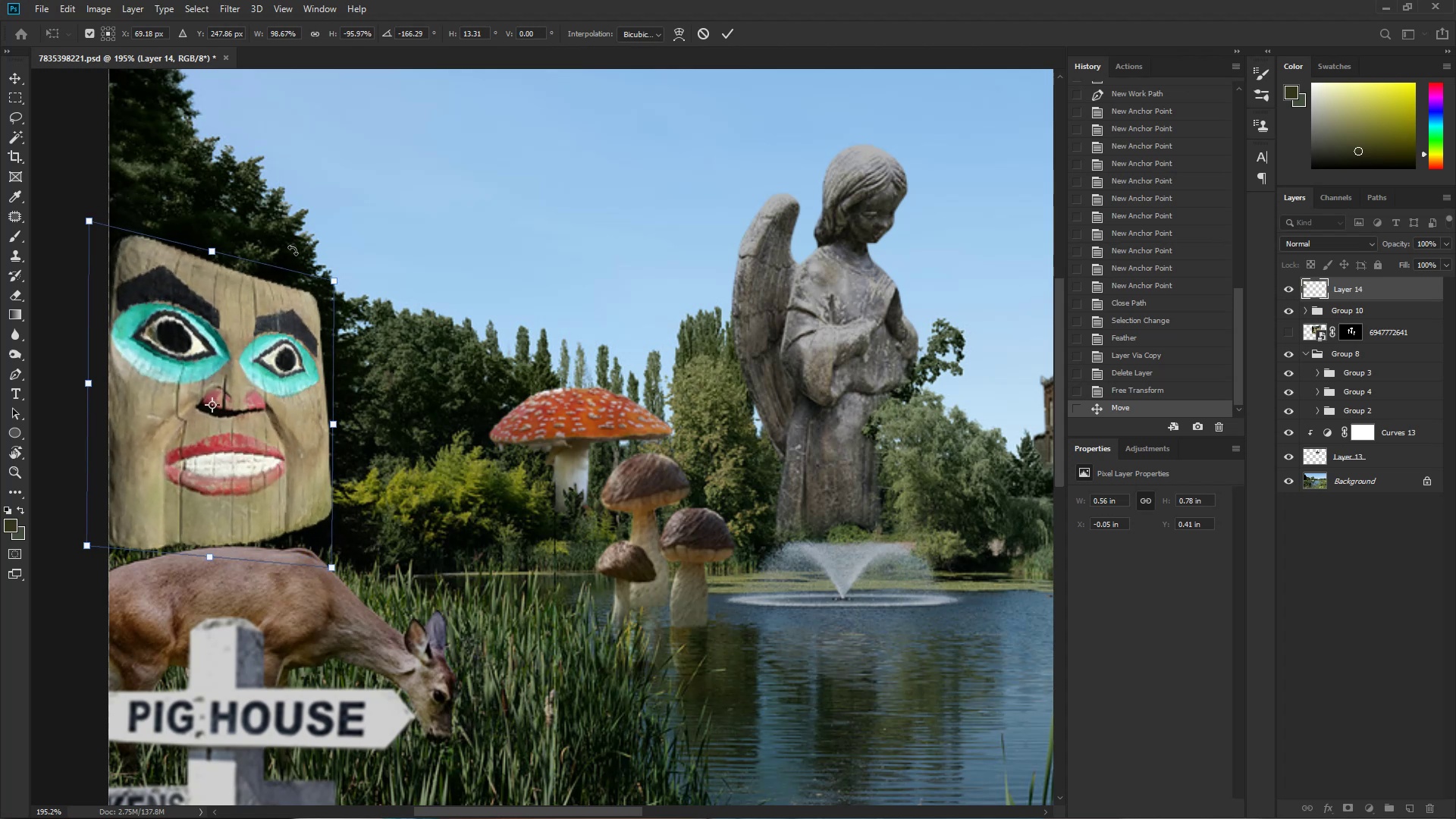 
hold_key(key=ControlLeft, duration=1.52)
left_click_drag(start_coordinate=[331, 282], to_coordinate=[326, 289])
 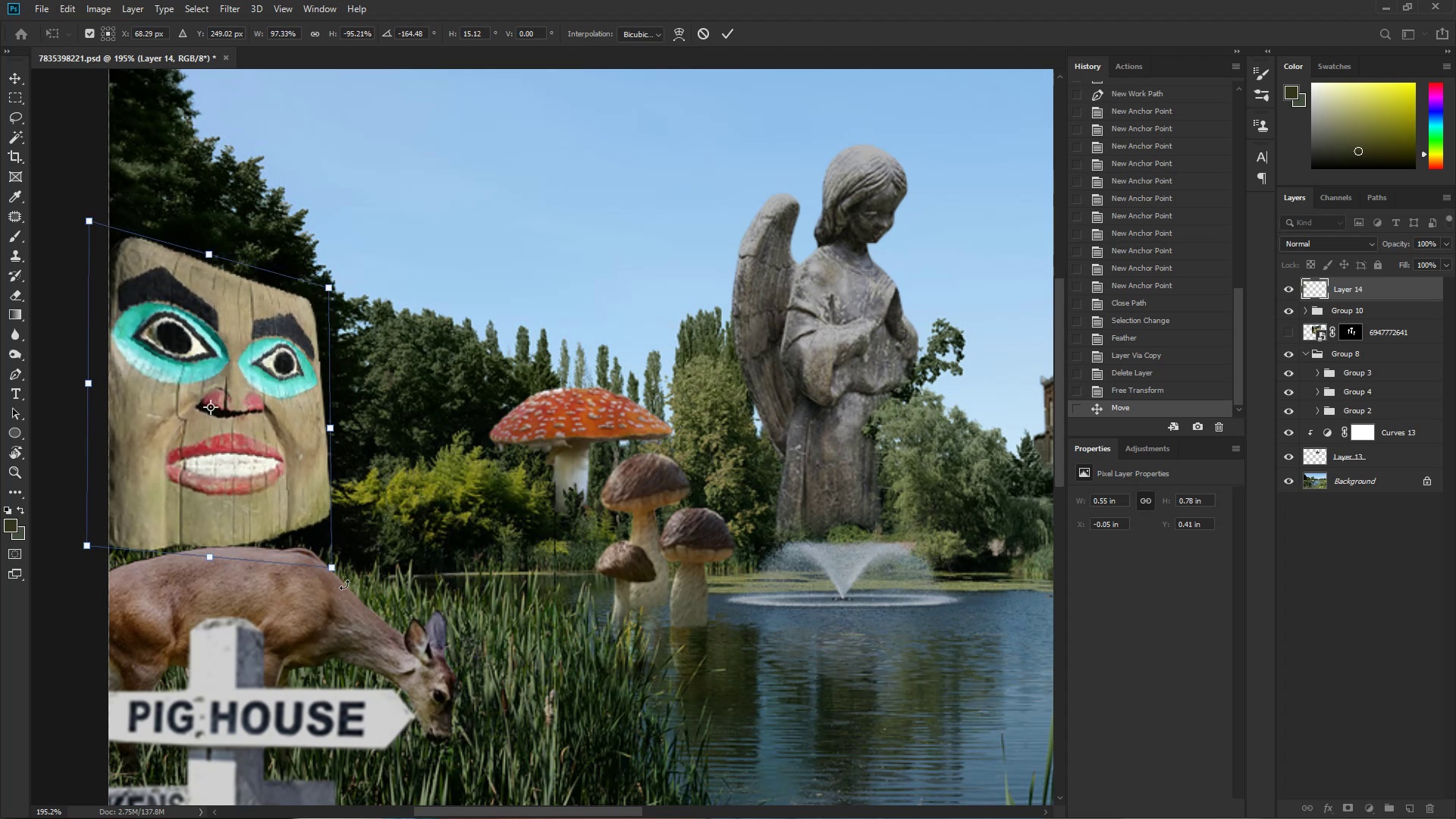 
hold_key(key=ControlLeft, duration=1.52)
left_click_drag(start_coordinate=[331, 567], to_coordinate=[318, 579])
 